 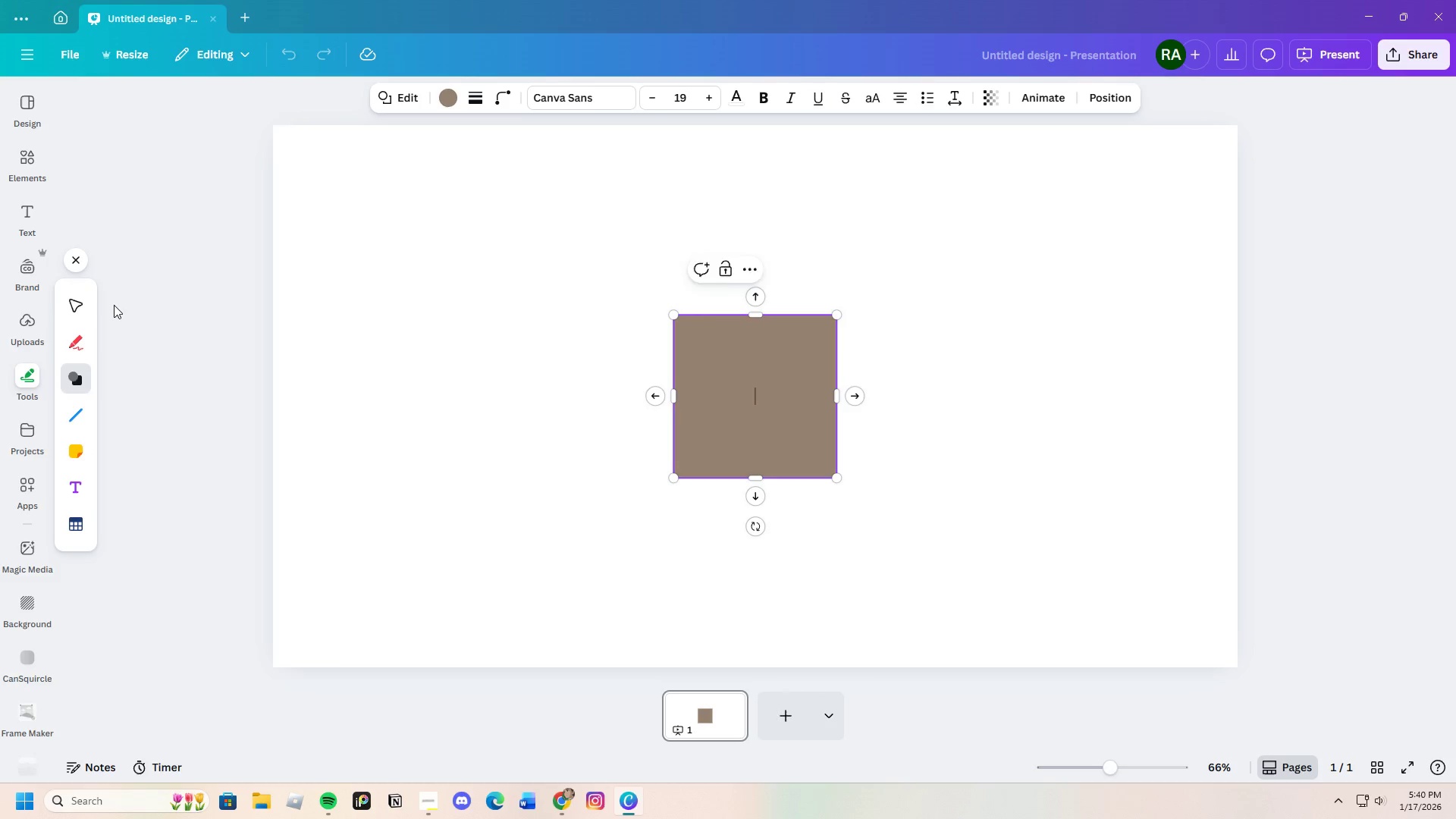 
left_click([615, 428])
 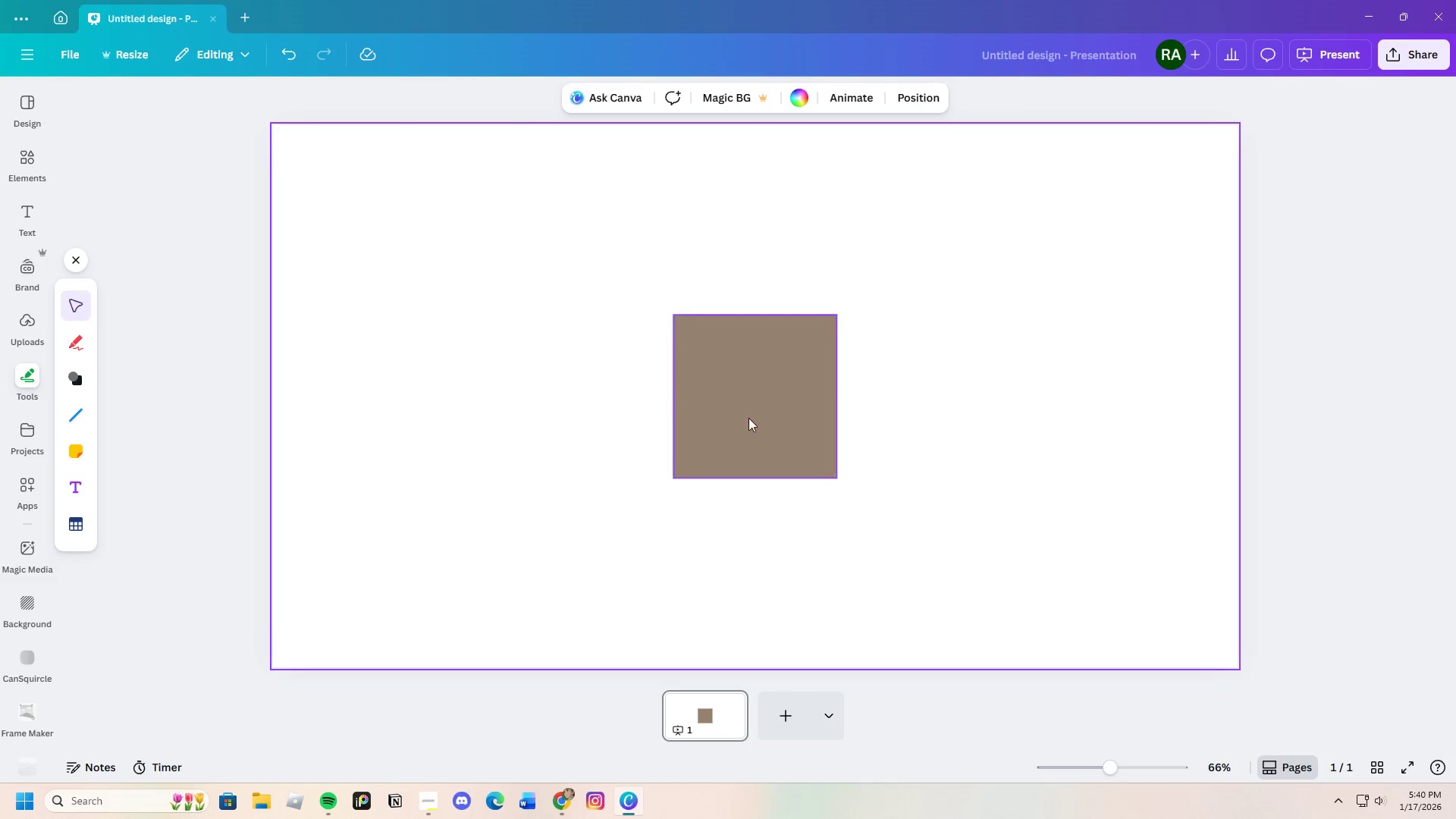 
left_click([749, 417])
 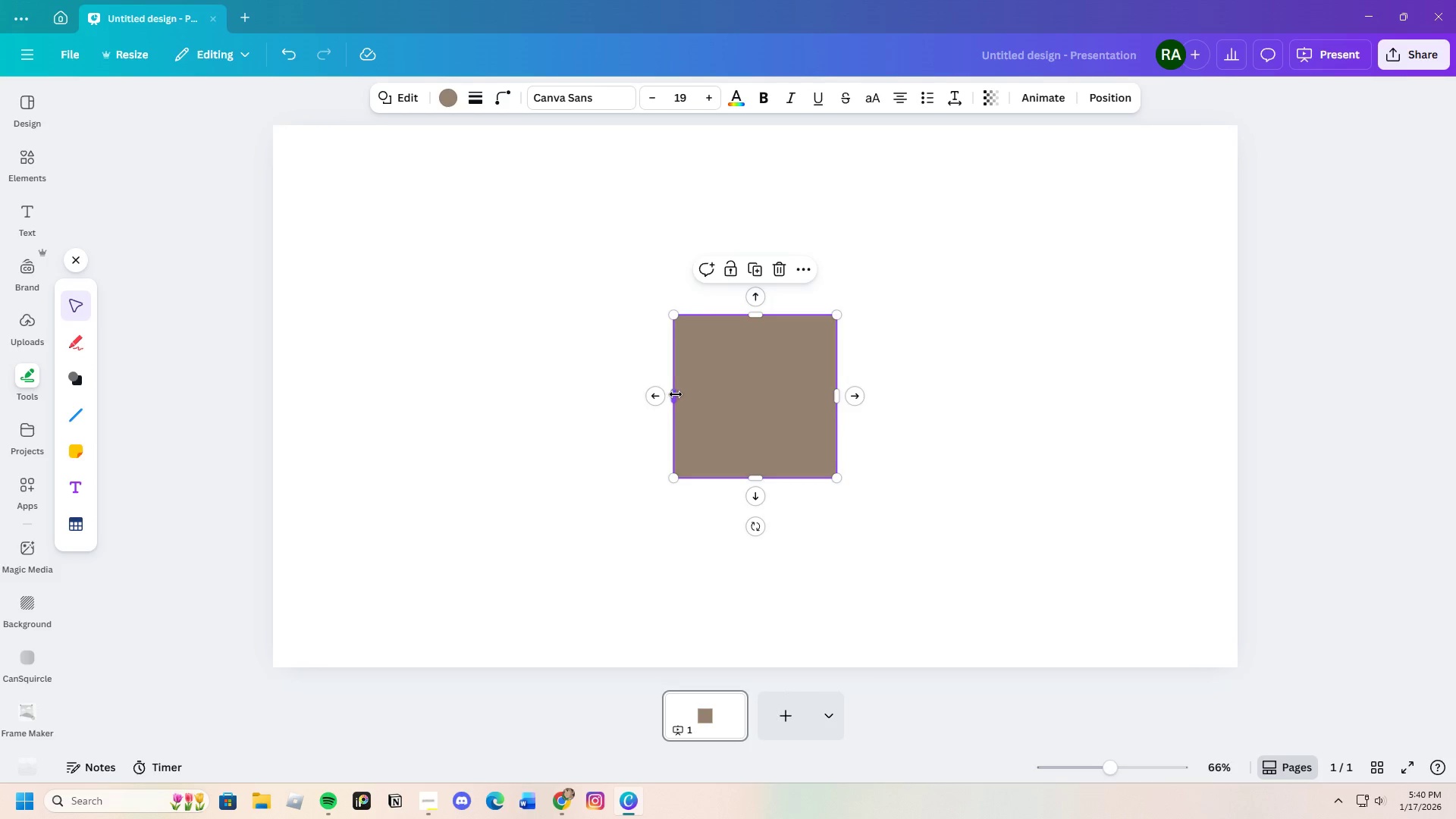 
left_click_drag(start_coordinate=[676, 394], to_coordinate=[277, 347])
 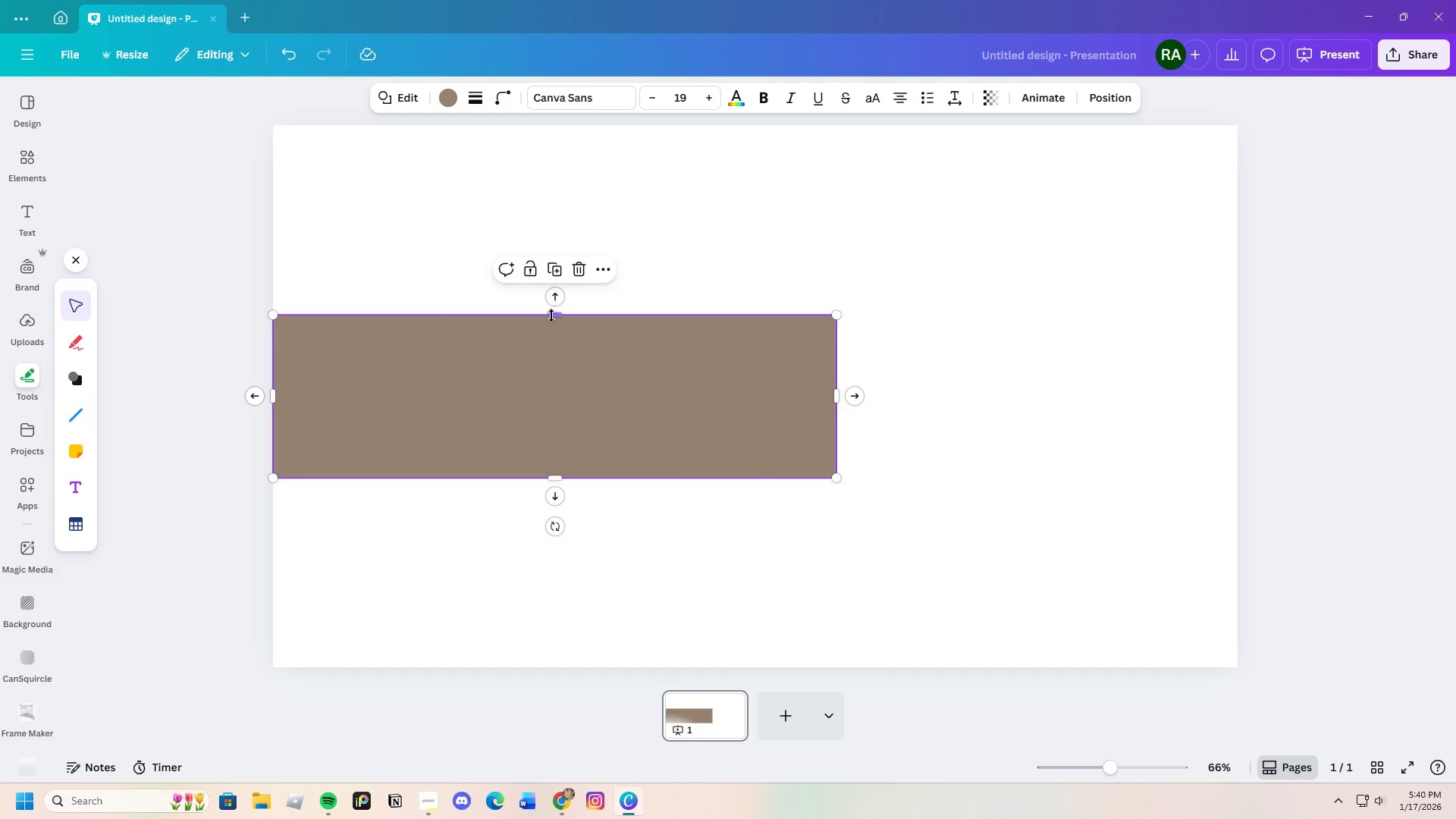 
left_click_drag(start_coordinate=[551, 315], to_coordinate=[579, 126])
 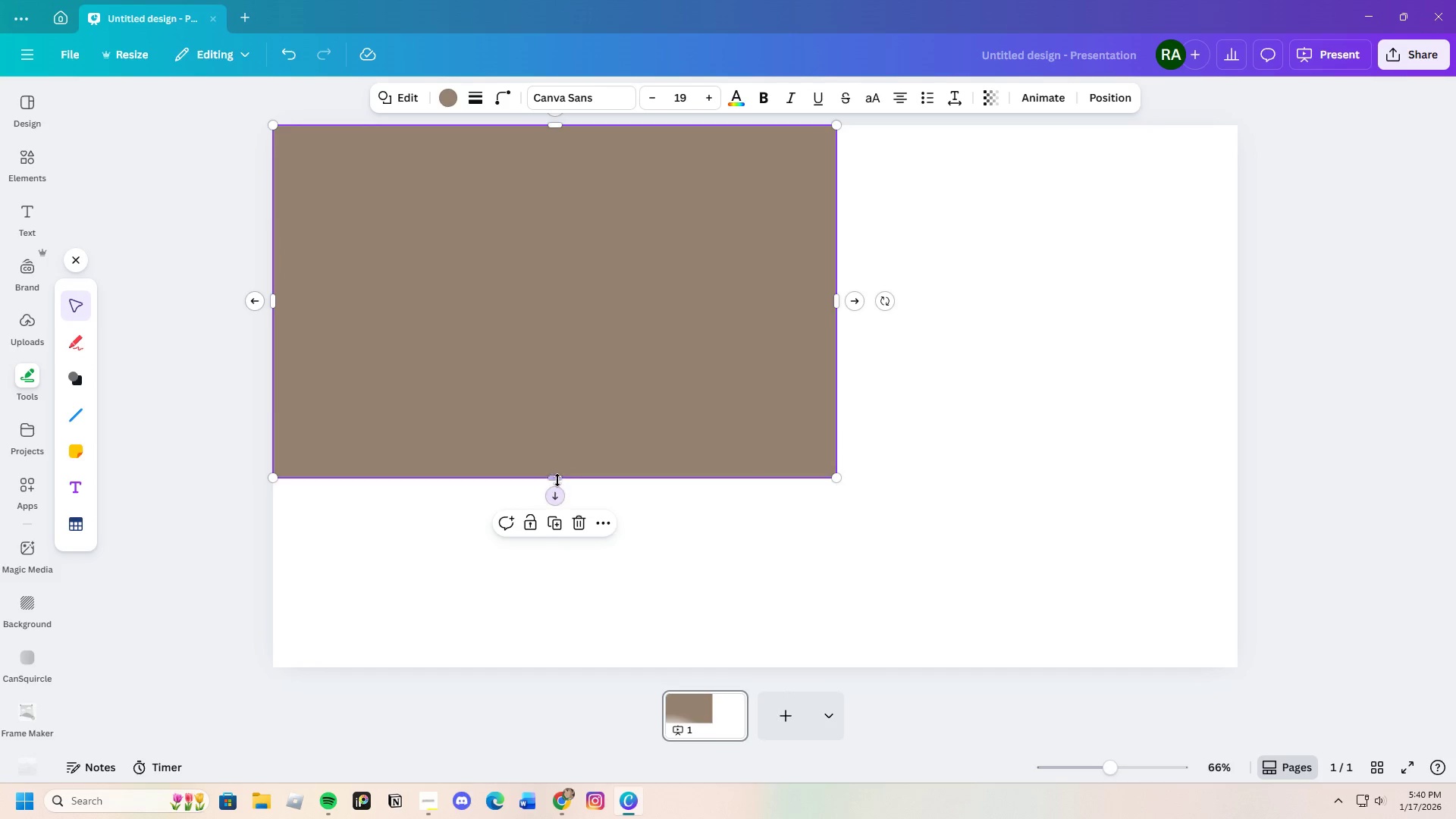 
left_click_drag(start_coordinate=[557, 480], to_coordinate=[616, 673])
 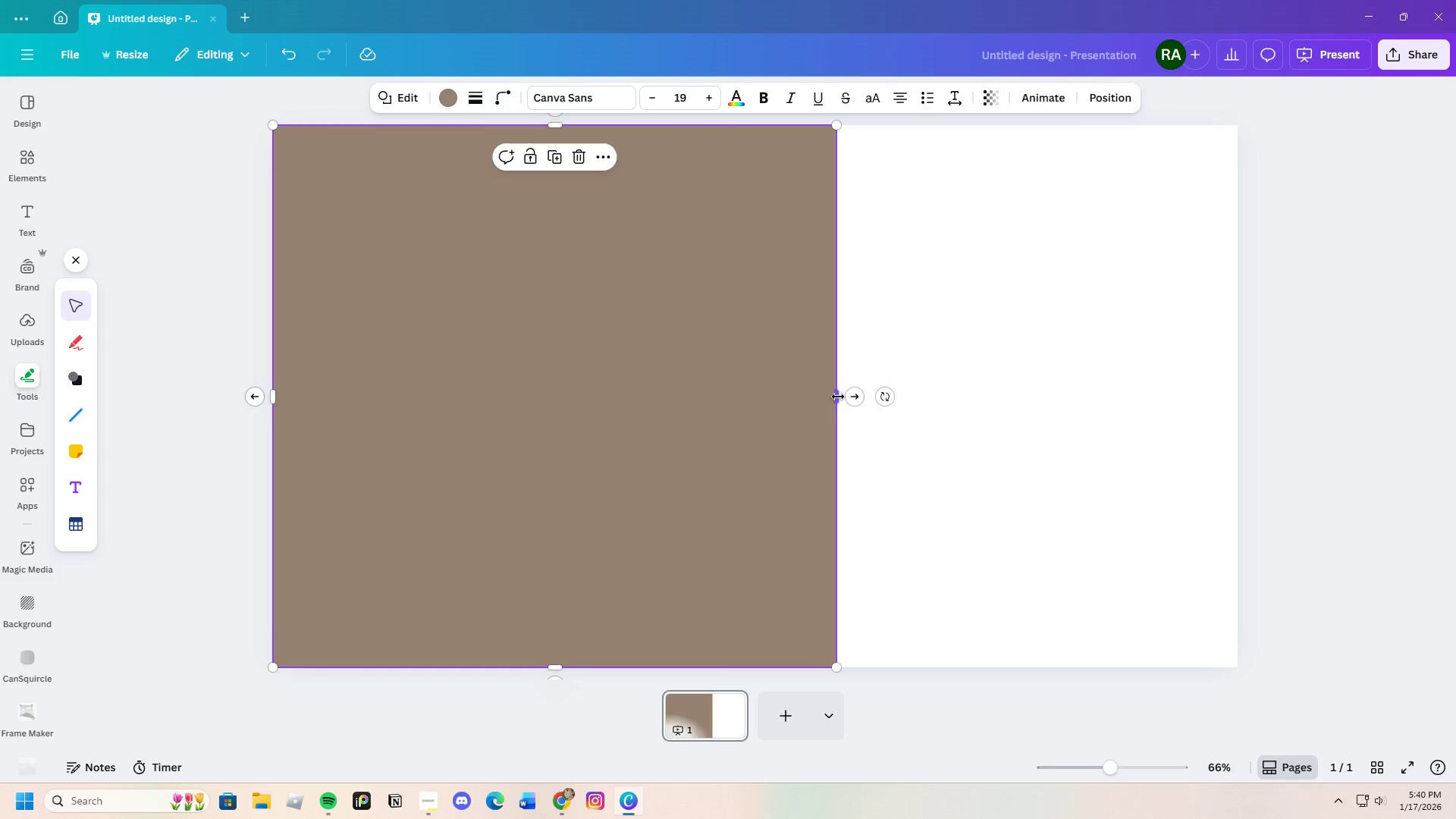 
left_click_drag(start_coordinate=[838, 397], to_coordinate=[1235, 372])
 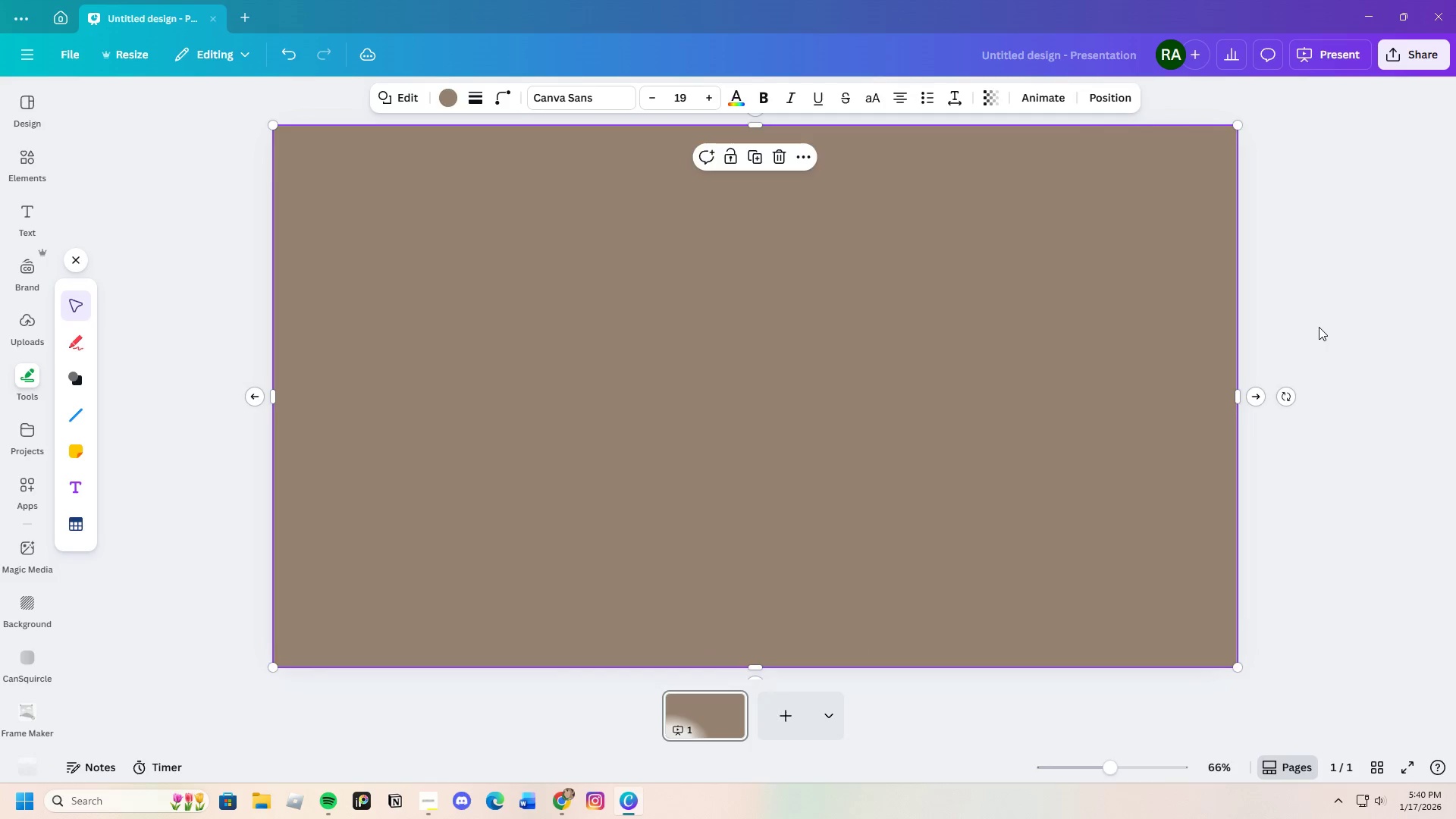 
left_click([1319, 327])
 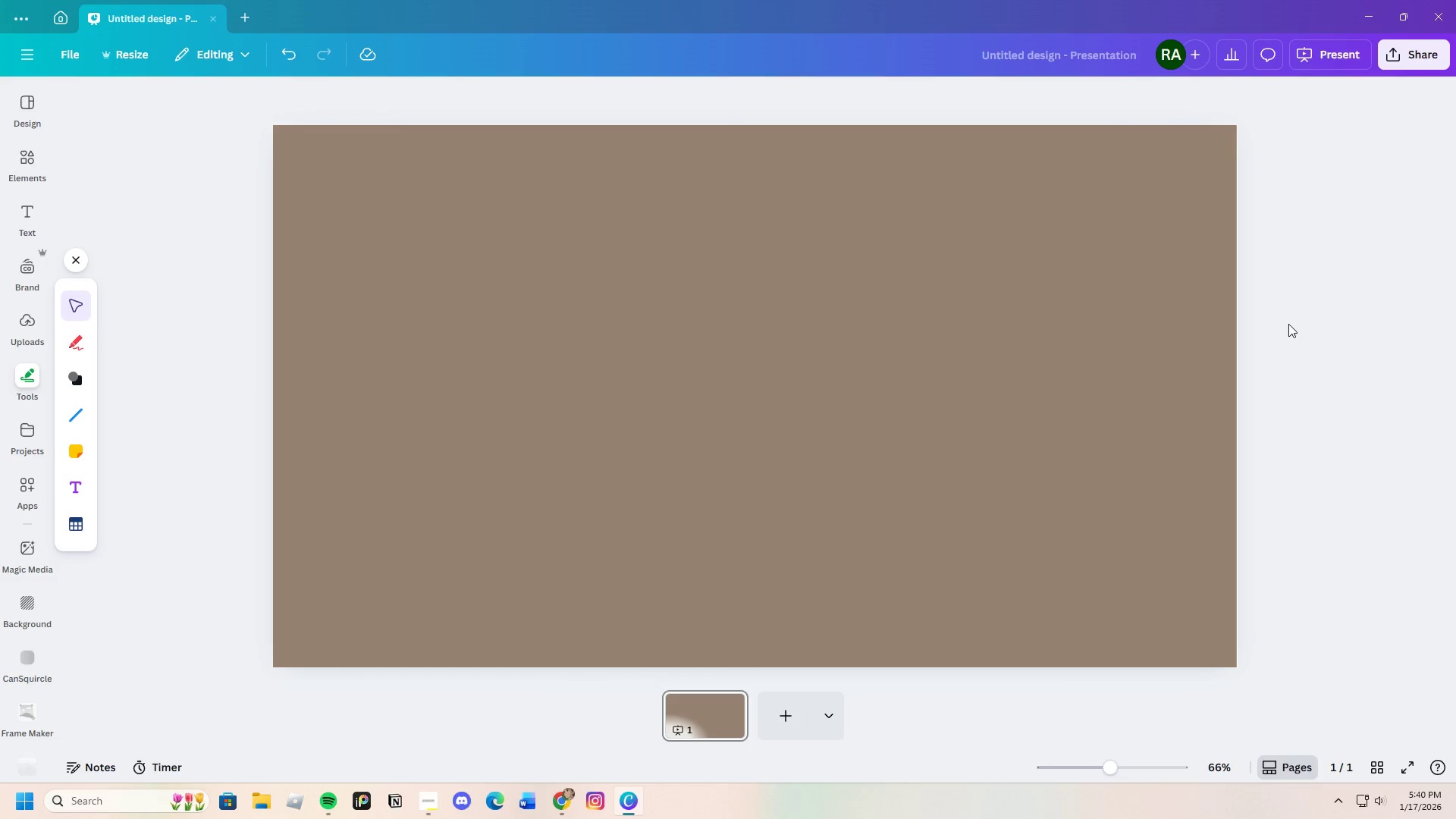 
left_click([748, 353])
 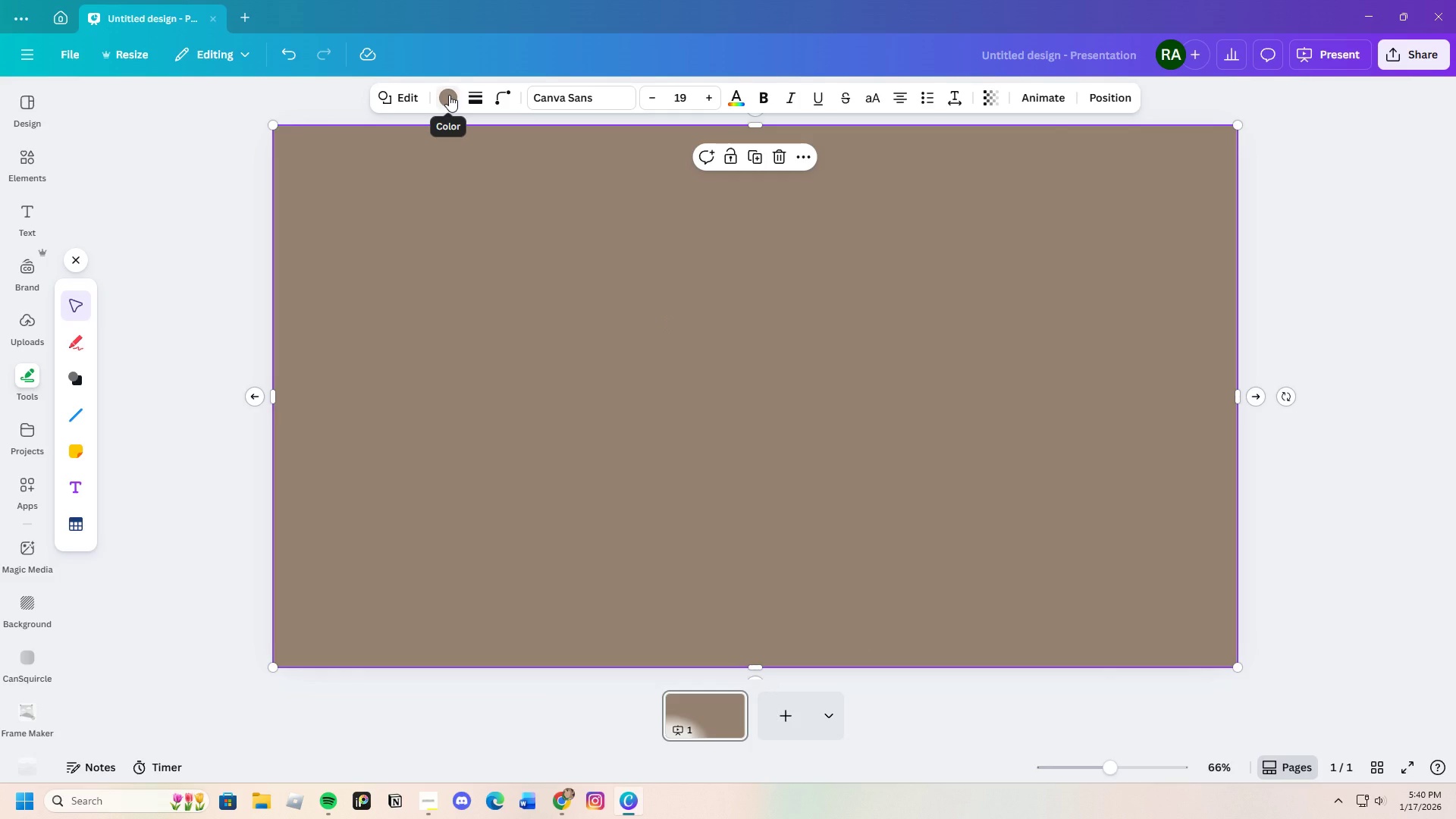 
left_click([449, 95])
 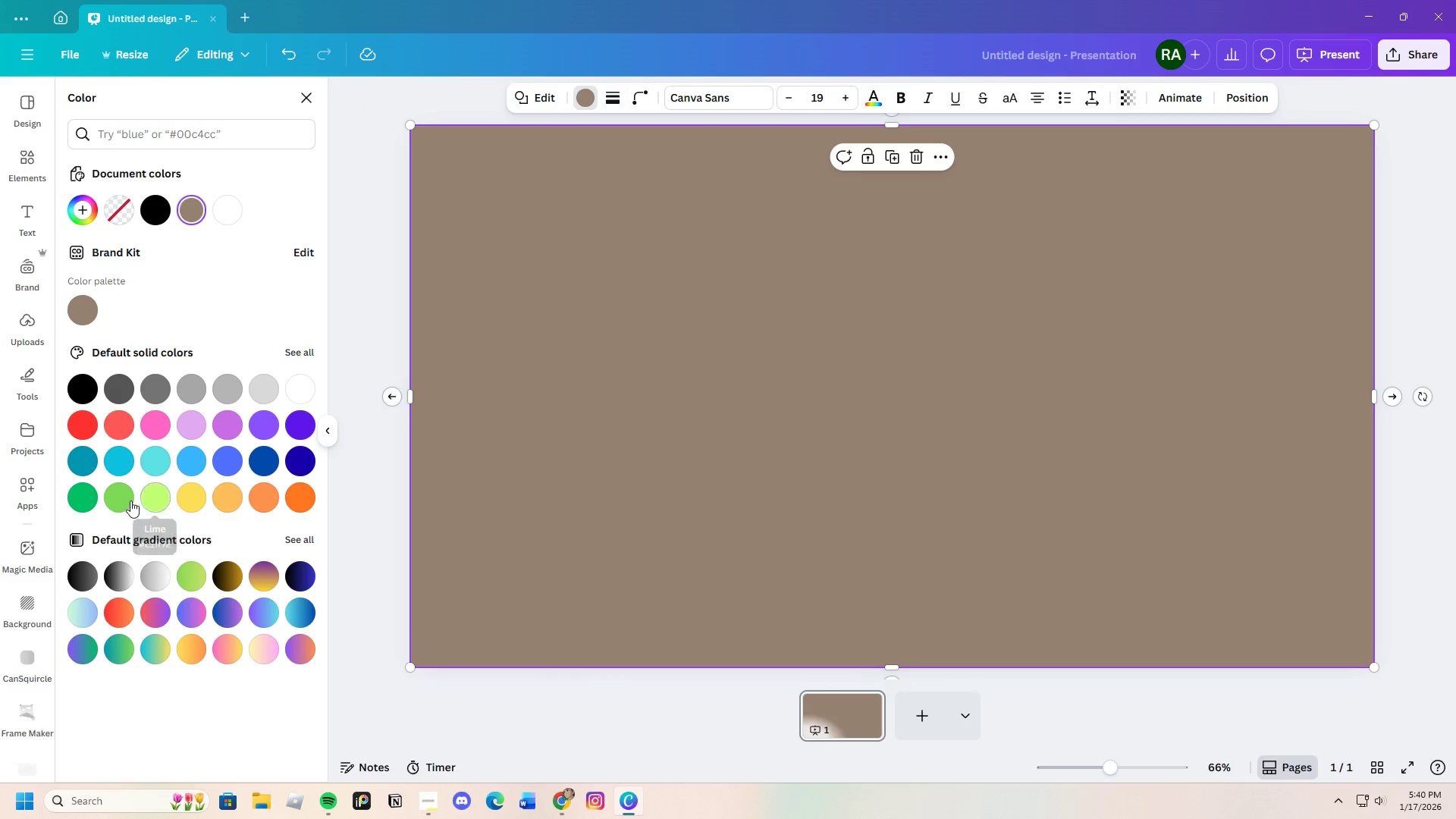 
left_click([120, 500])
 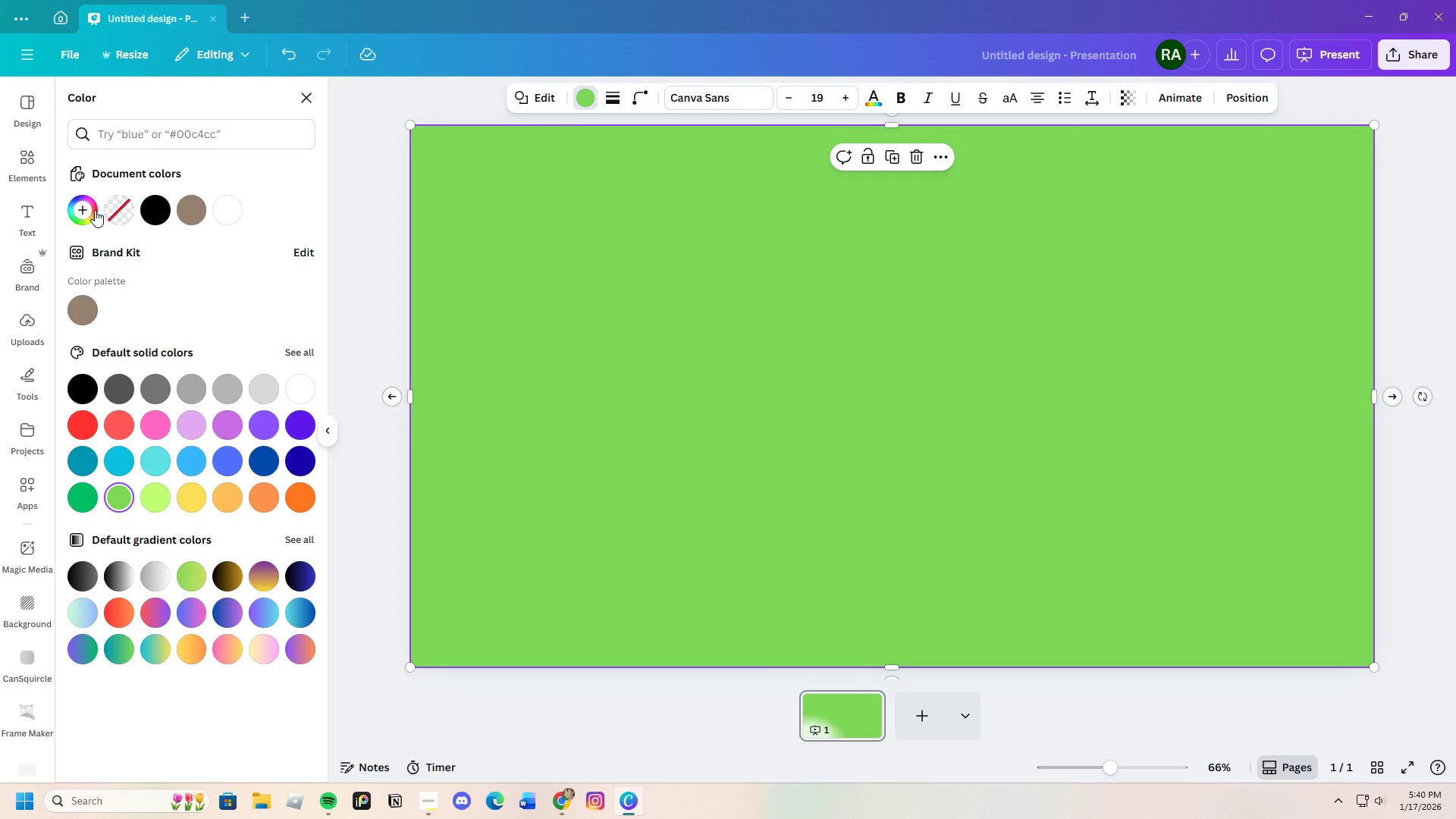 
left_click([83, 206])
 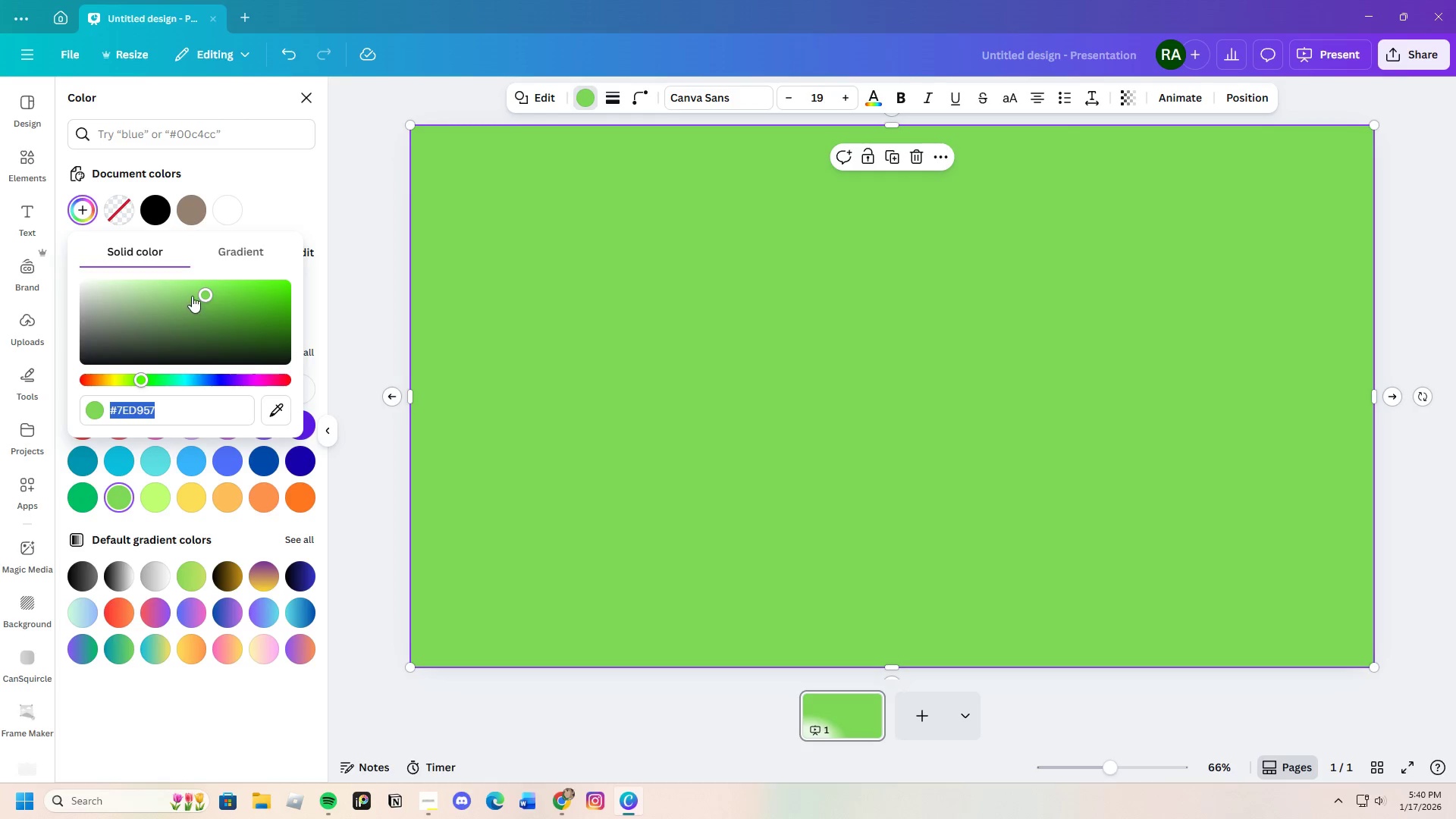 
left_click_drag(start_coordinate=[199, 293], to_coordinate=[228, 340])
 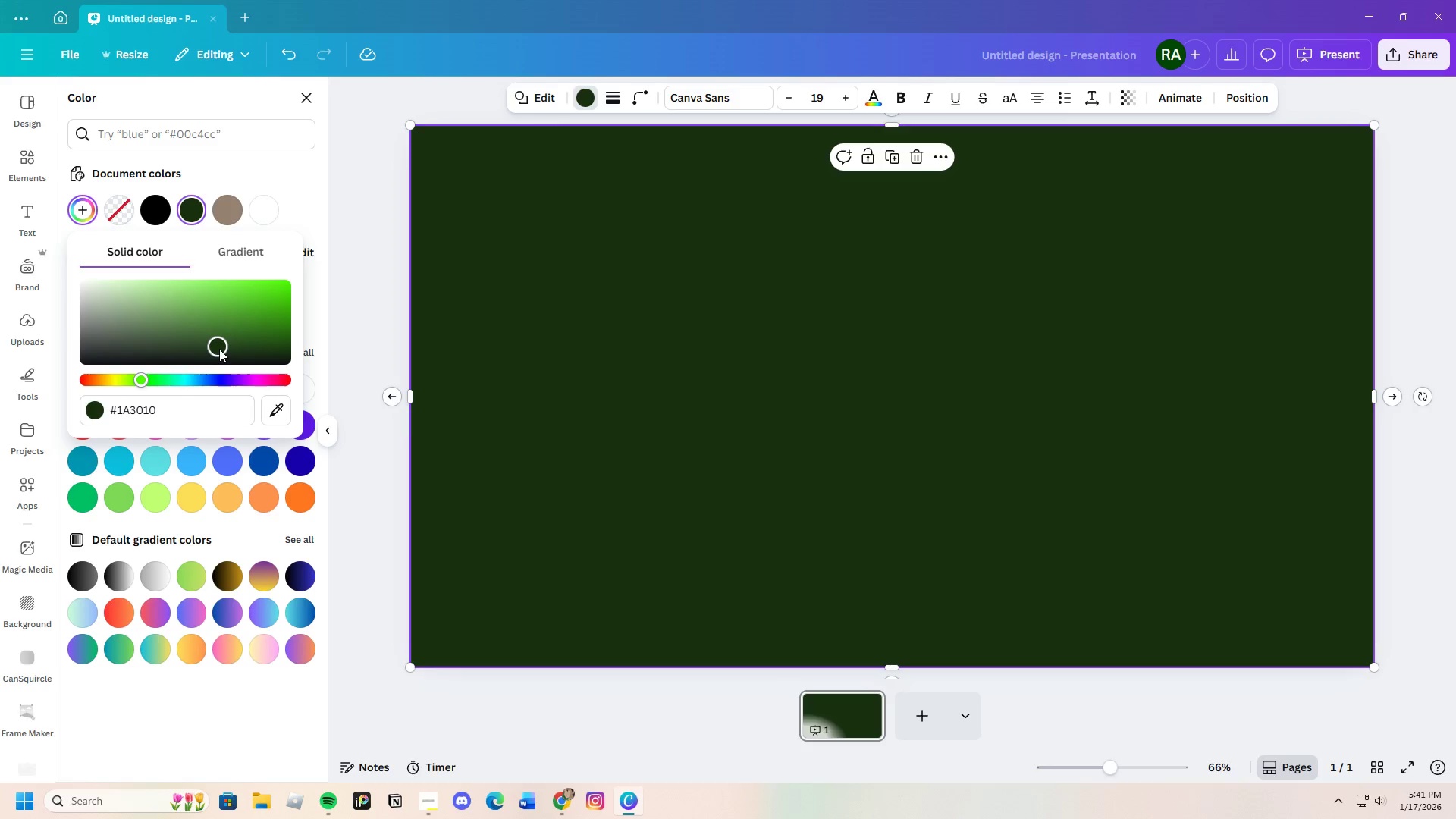 
wait(11.86)
 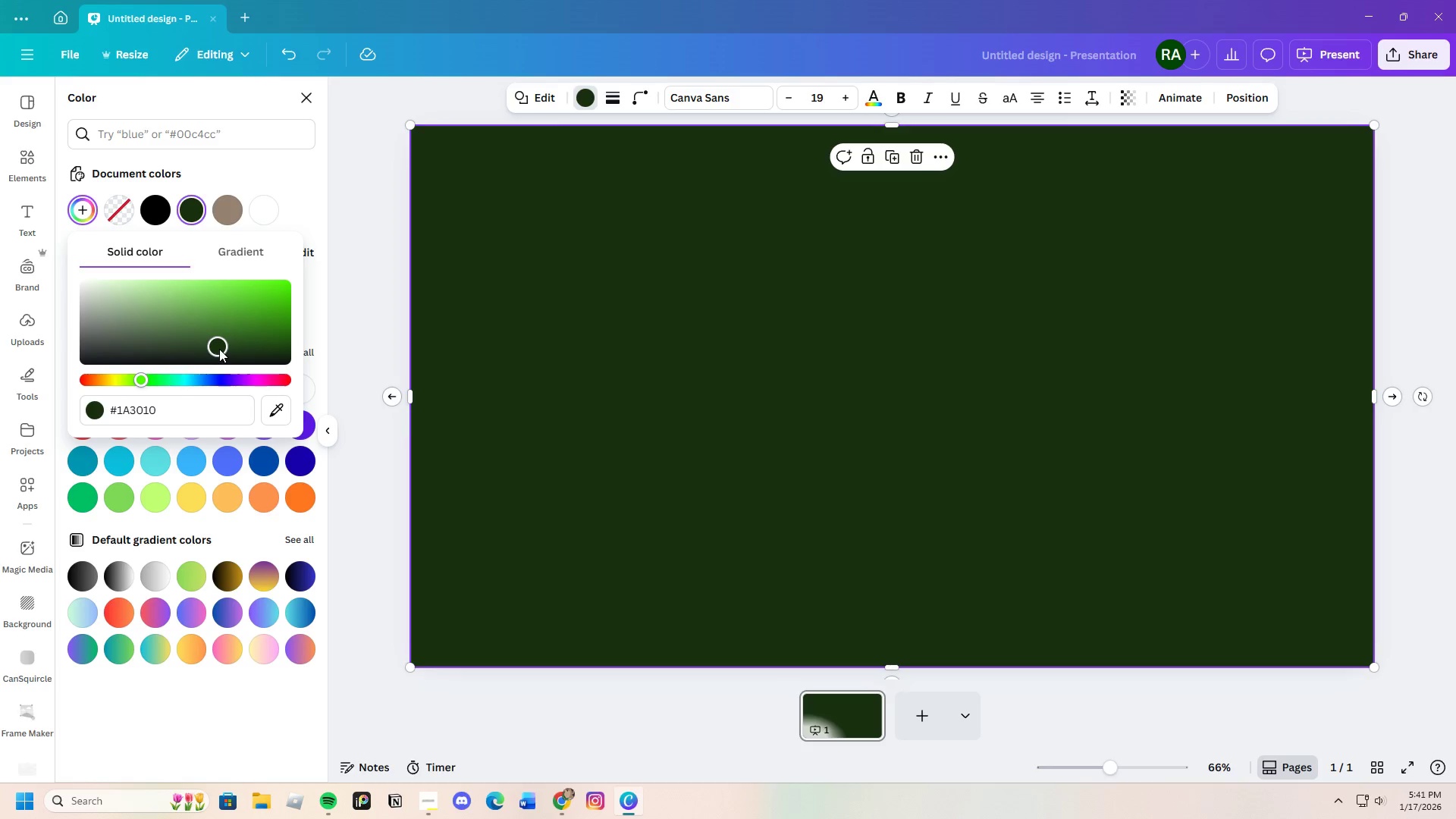 
left_click([362, 394])
 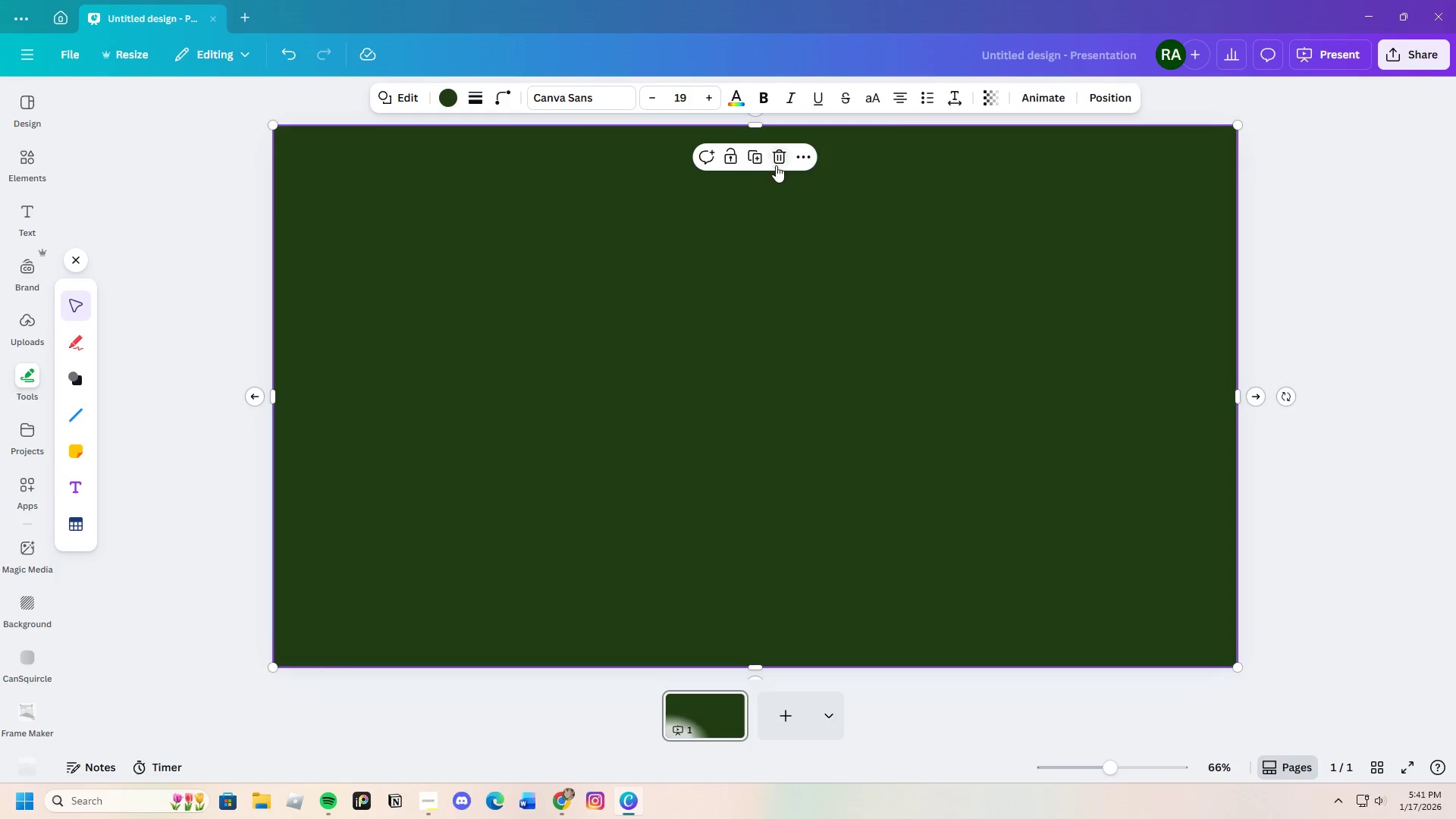 
left_click([726, 163])
 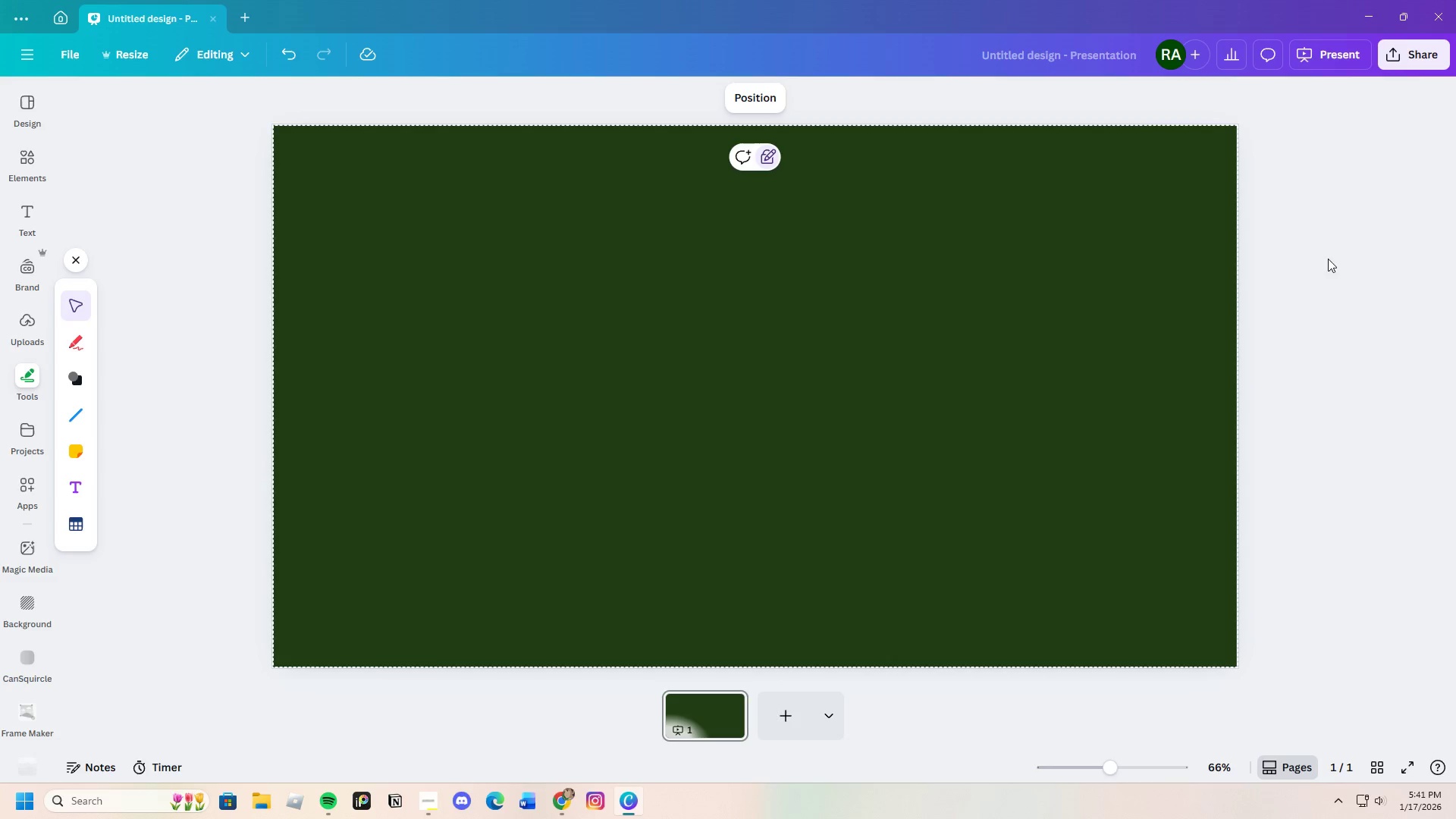 
left_click([1376, 271])
 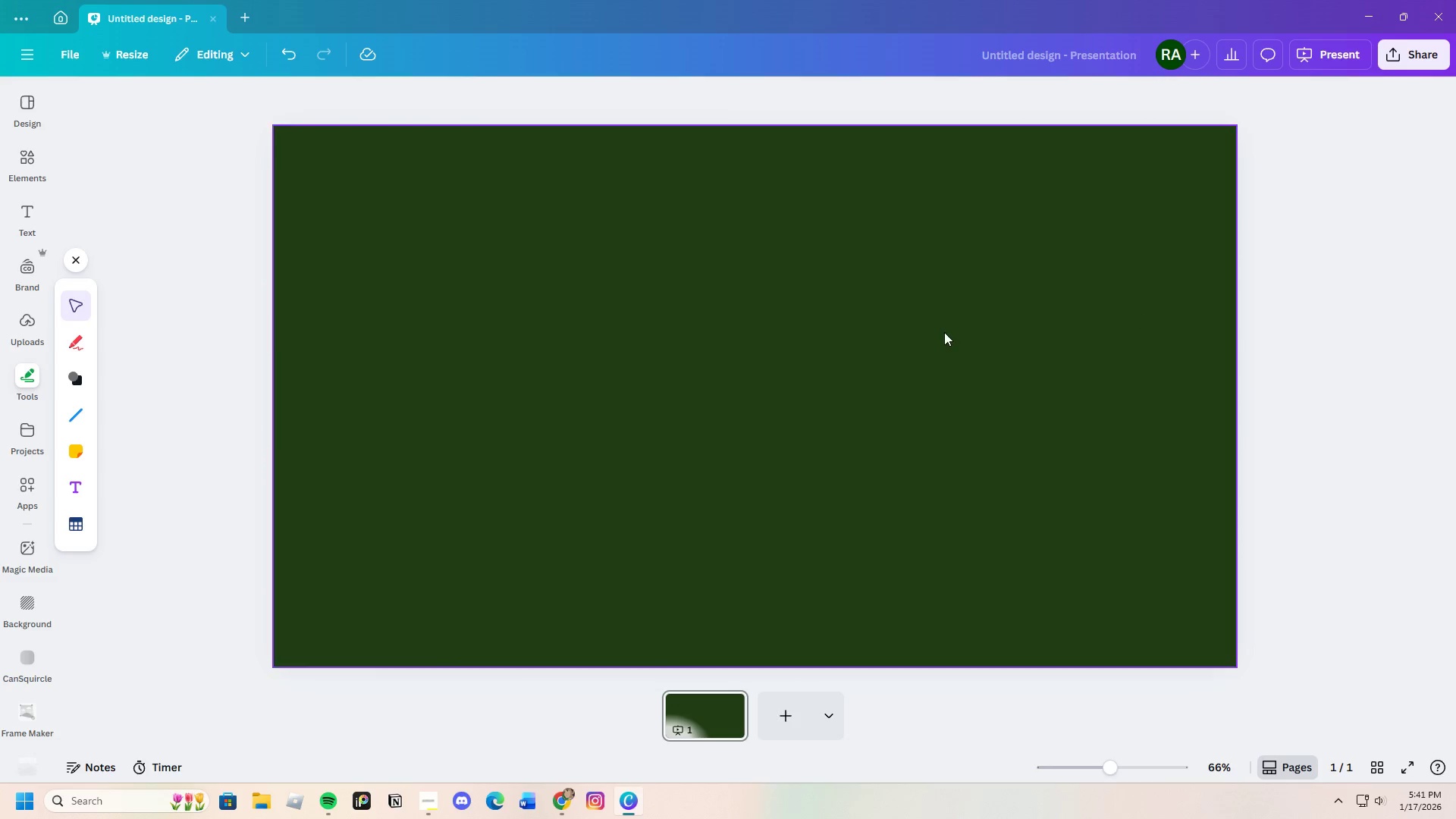 
left_click([943, 332])
 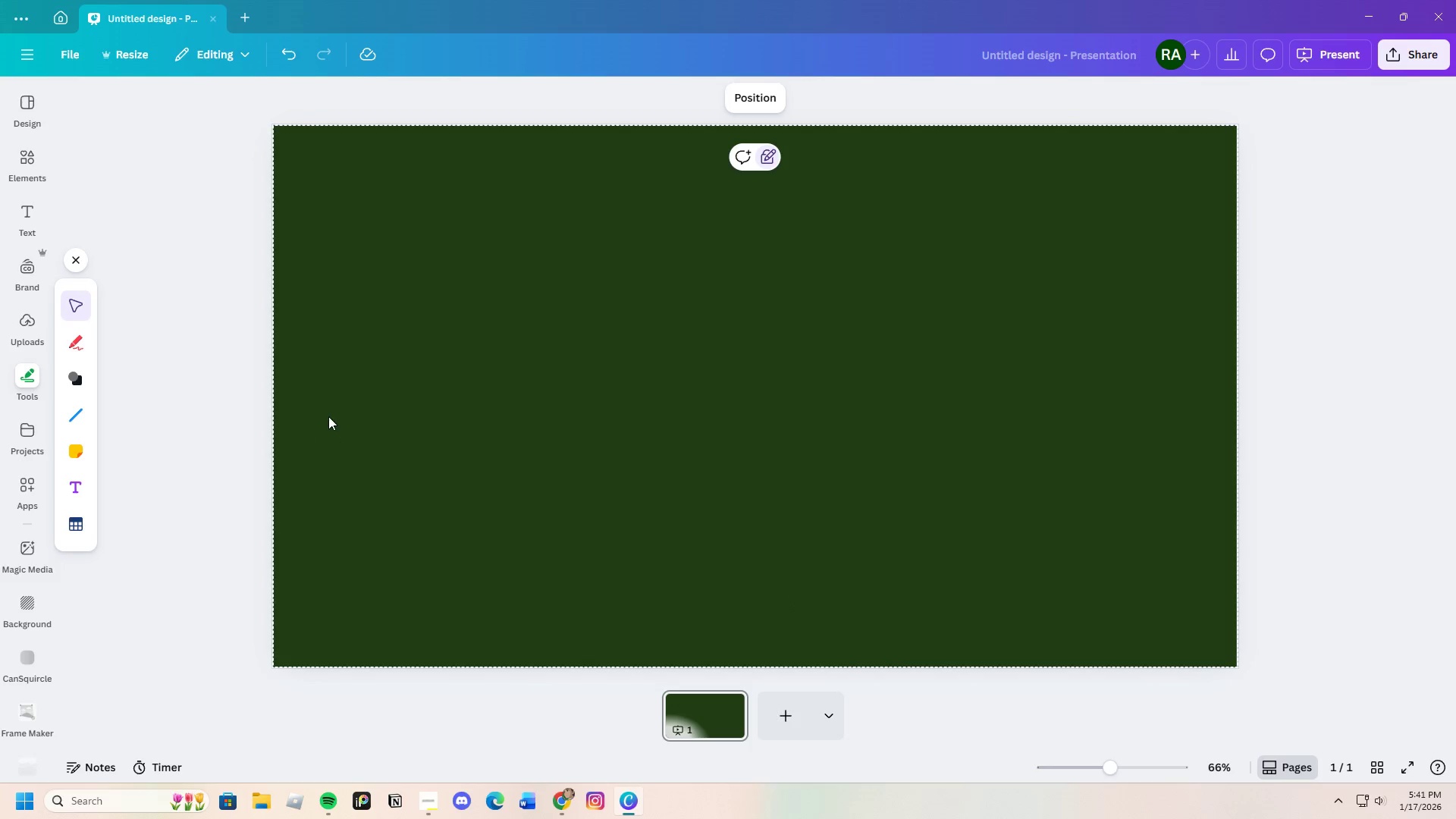 
left_click([27, 152])
 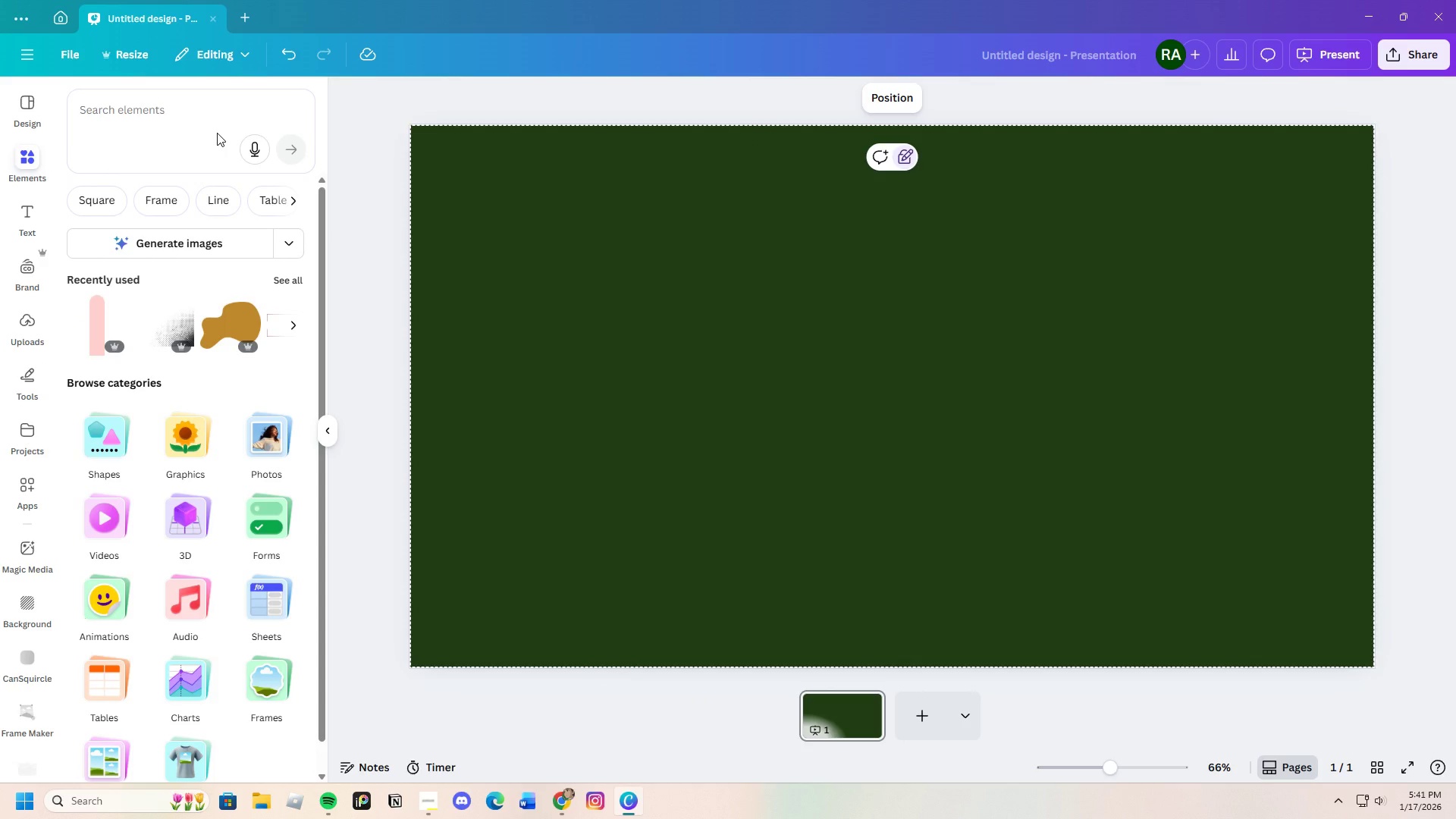 
double_click([169, 106])
 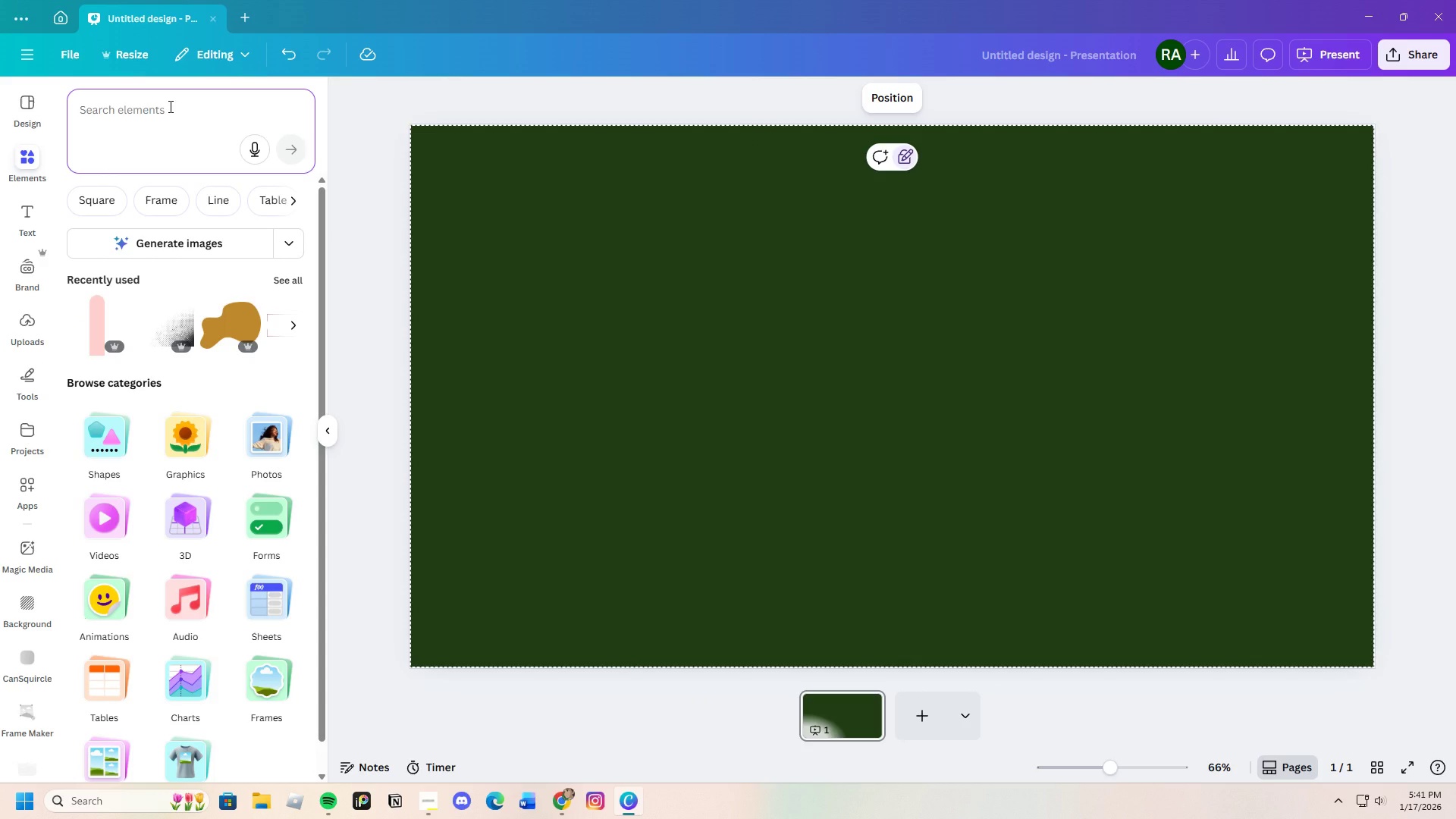 
type(paw)
 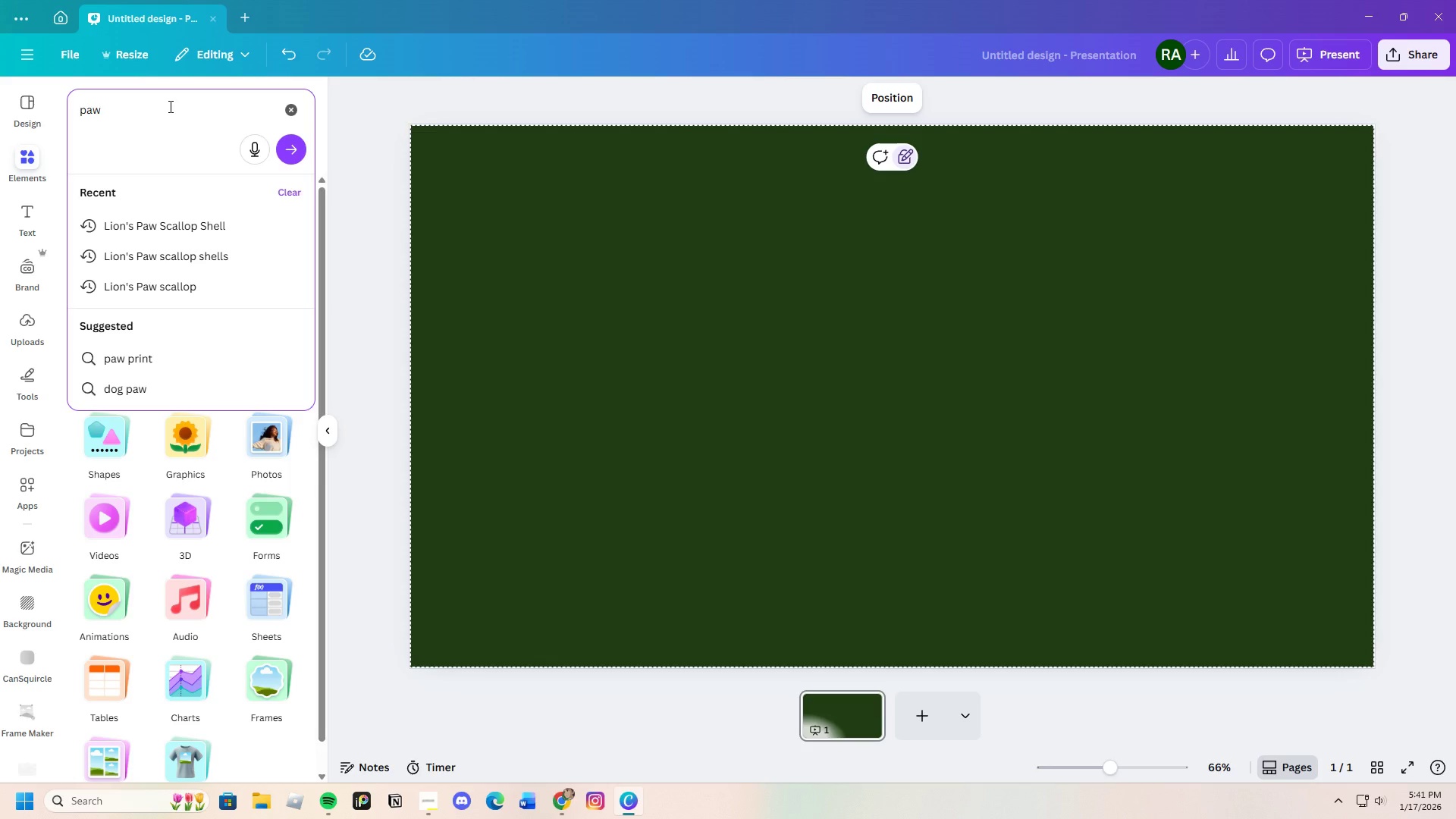 
key(Enter)
 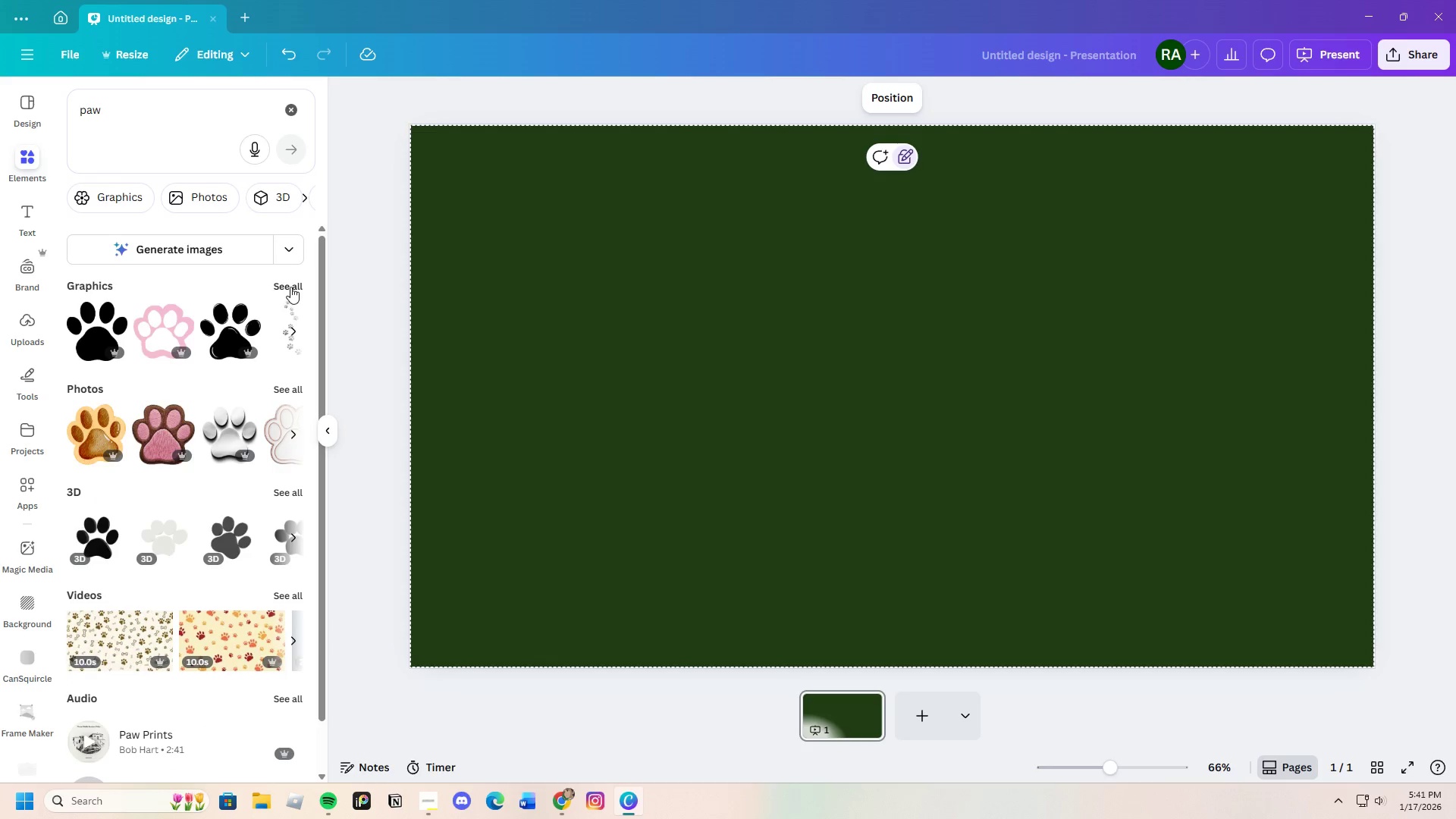 
left_click([290, 286])
 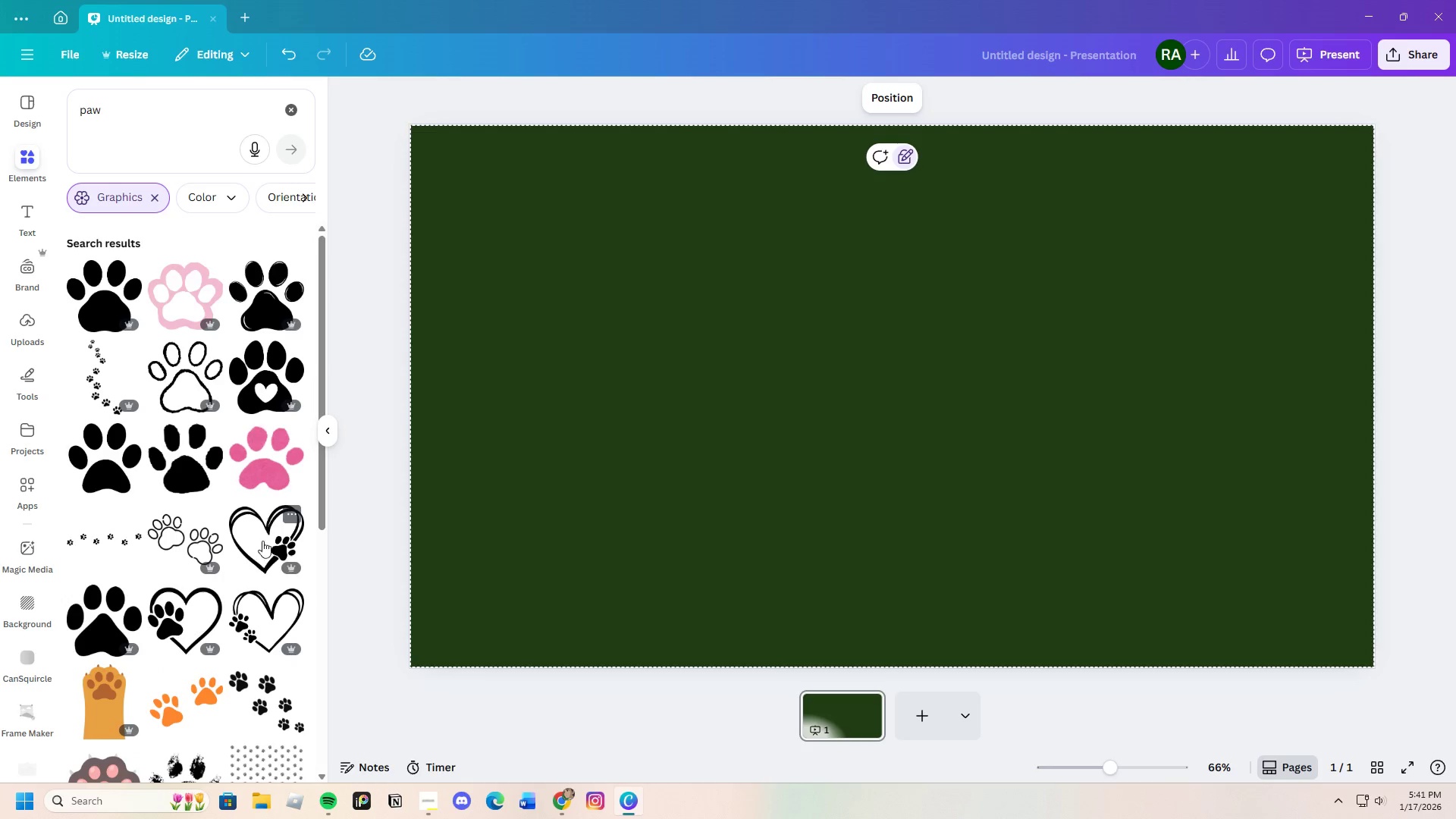 
scroll: coordinate [256, 556], scroll_direction: down, amount: 4.0
 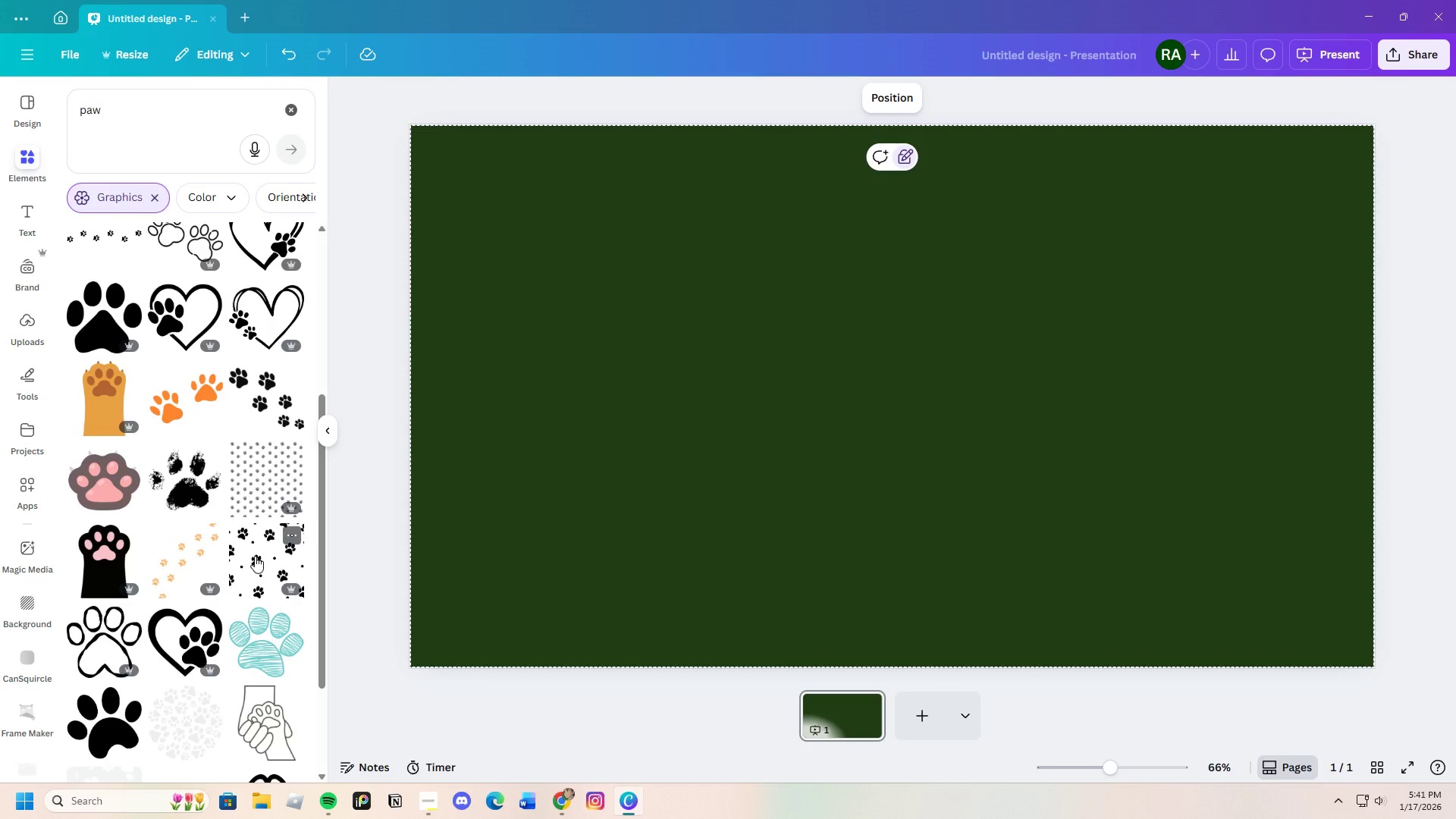 
scroll: coordinate [165, 511], scroll_direction: up, amount: 6.0
 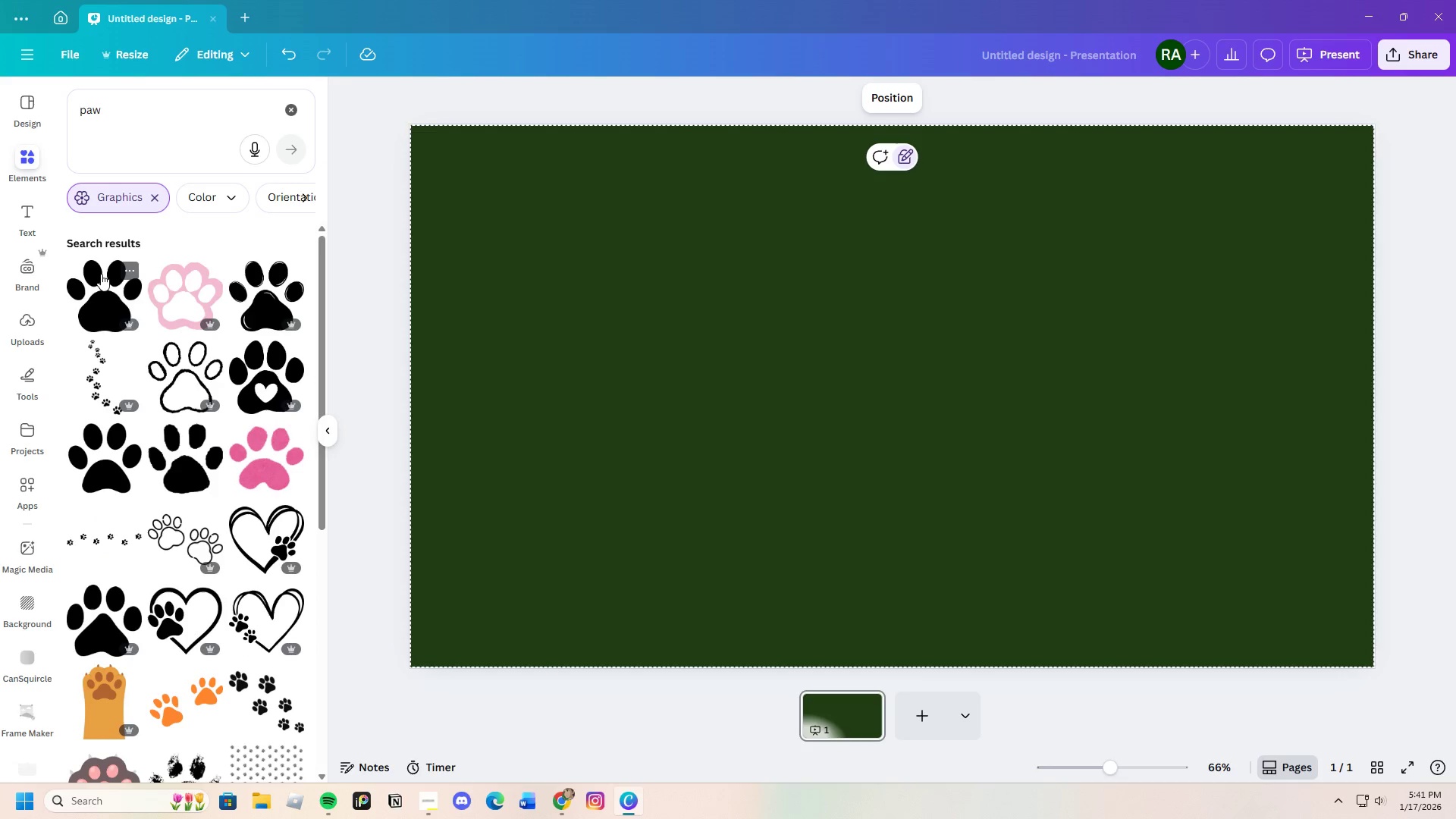 
left_click([101, 273])
 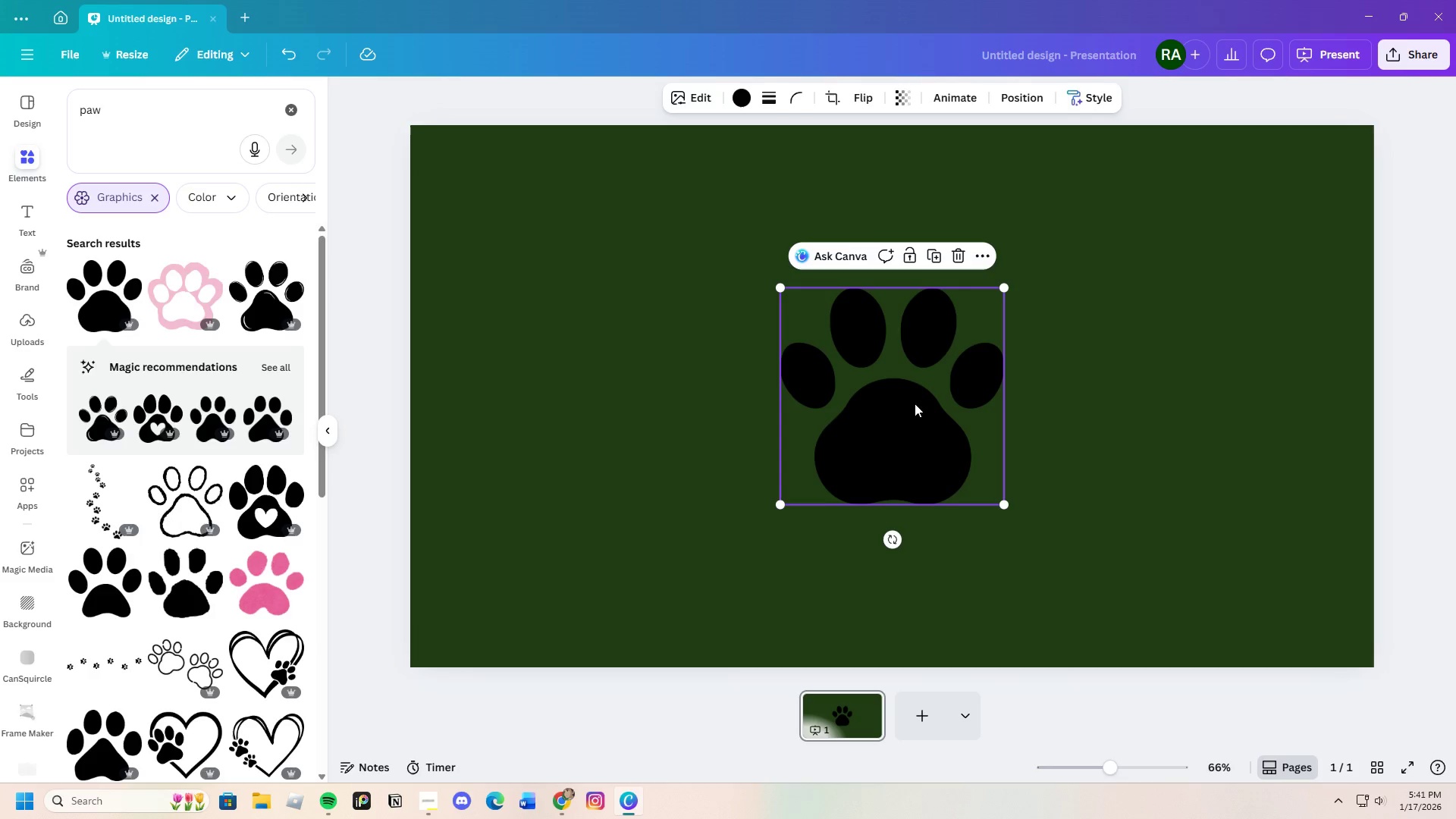 
left_click_drag(start_coordinate=[916, 423], to_coordinate=[538, 299])
 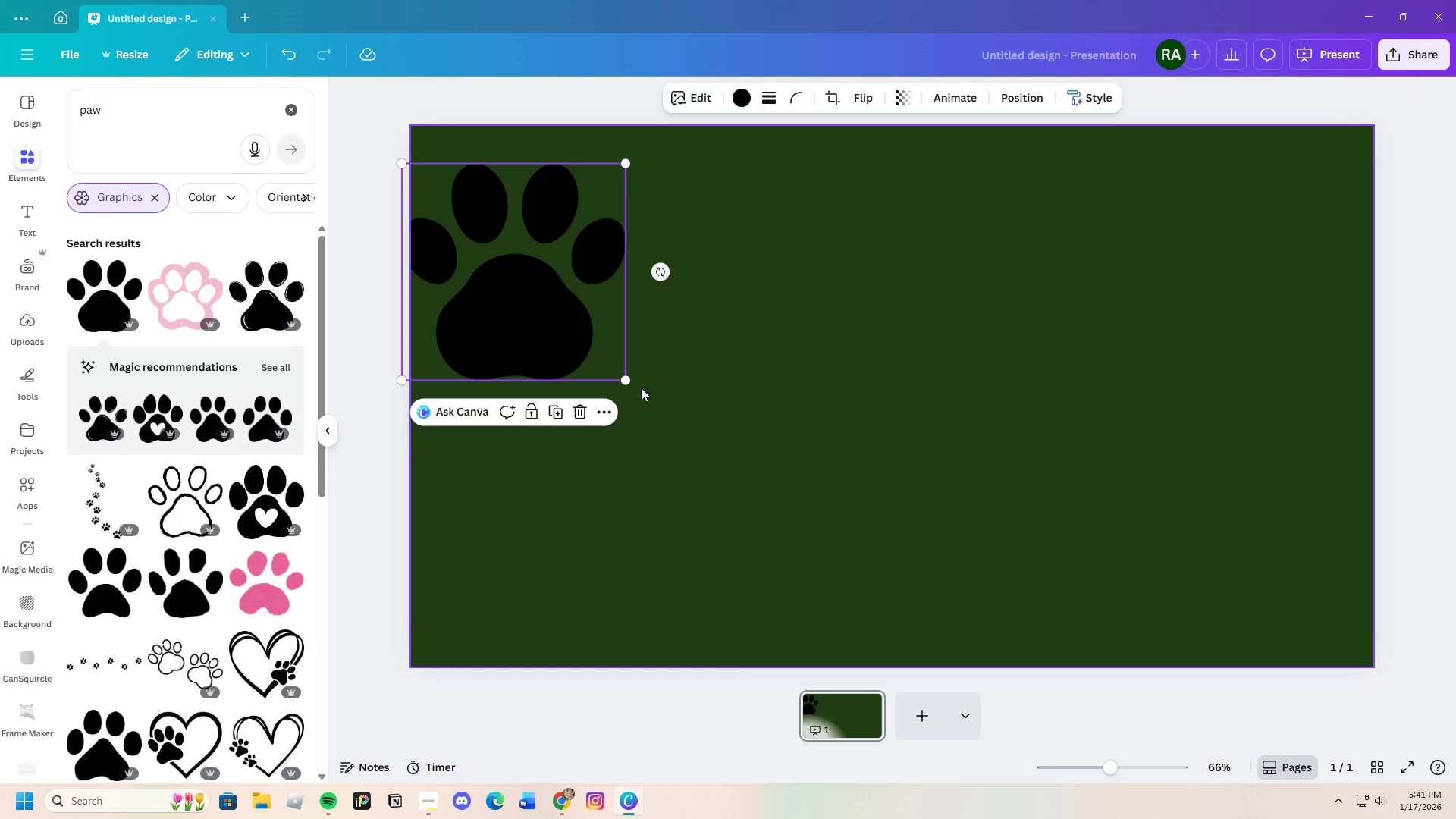 
left_click_drag(start_coordinate=[626, 384], to_coordinate=[1020, 677])
 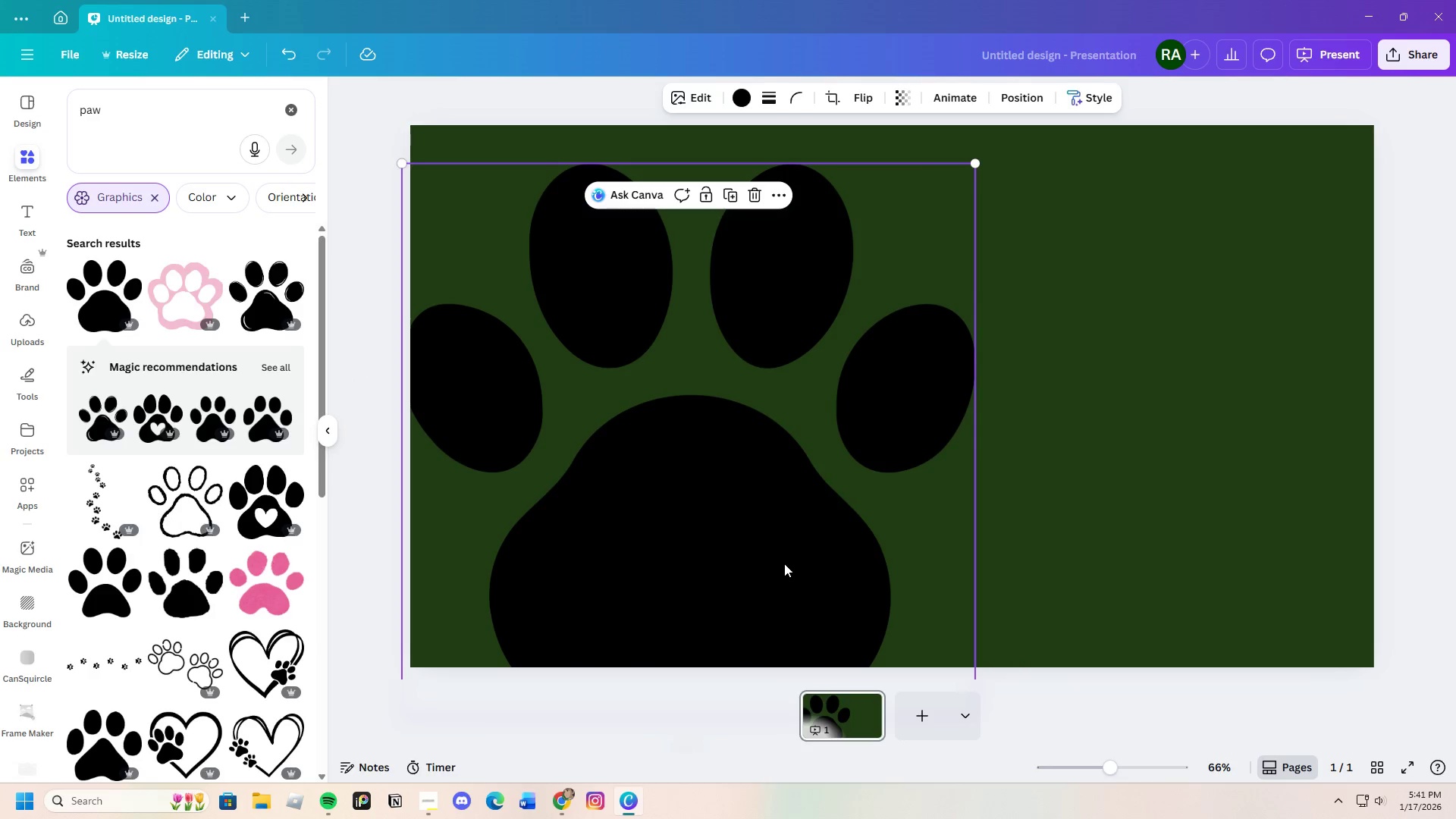 
left_click_drag(start_coordinate=[784, 563], to_coordinate=[752, 519])
 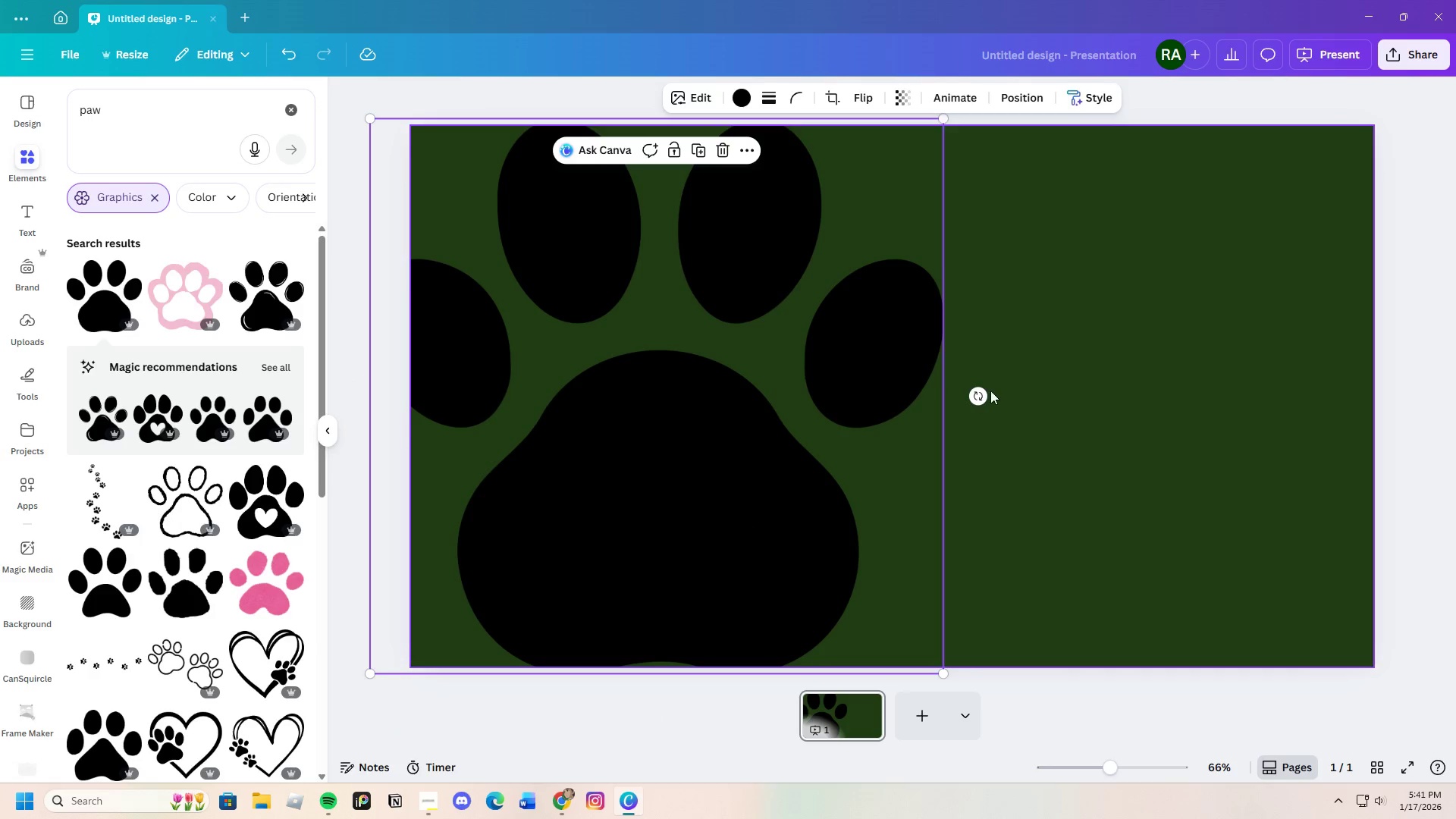 
left_click_drag(start_coordinate=[978, 394], to_coordinate=[956, 490])
 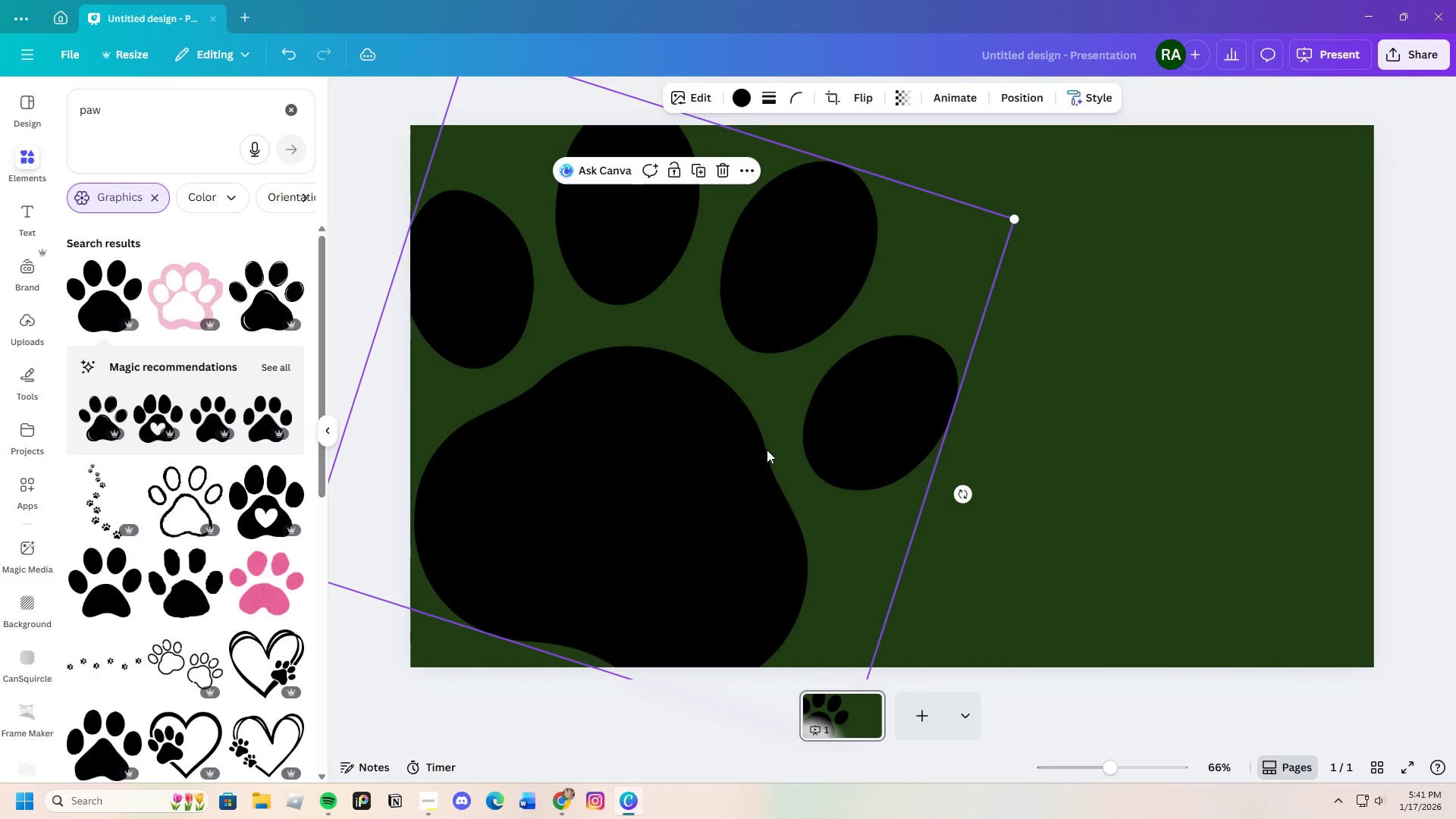 
left_click_drag(start_coordinate=[766, 448], to_coordinate=[742, 306])
 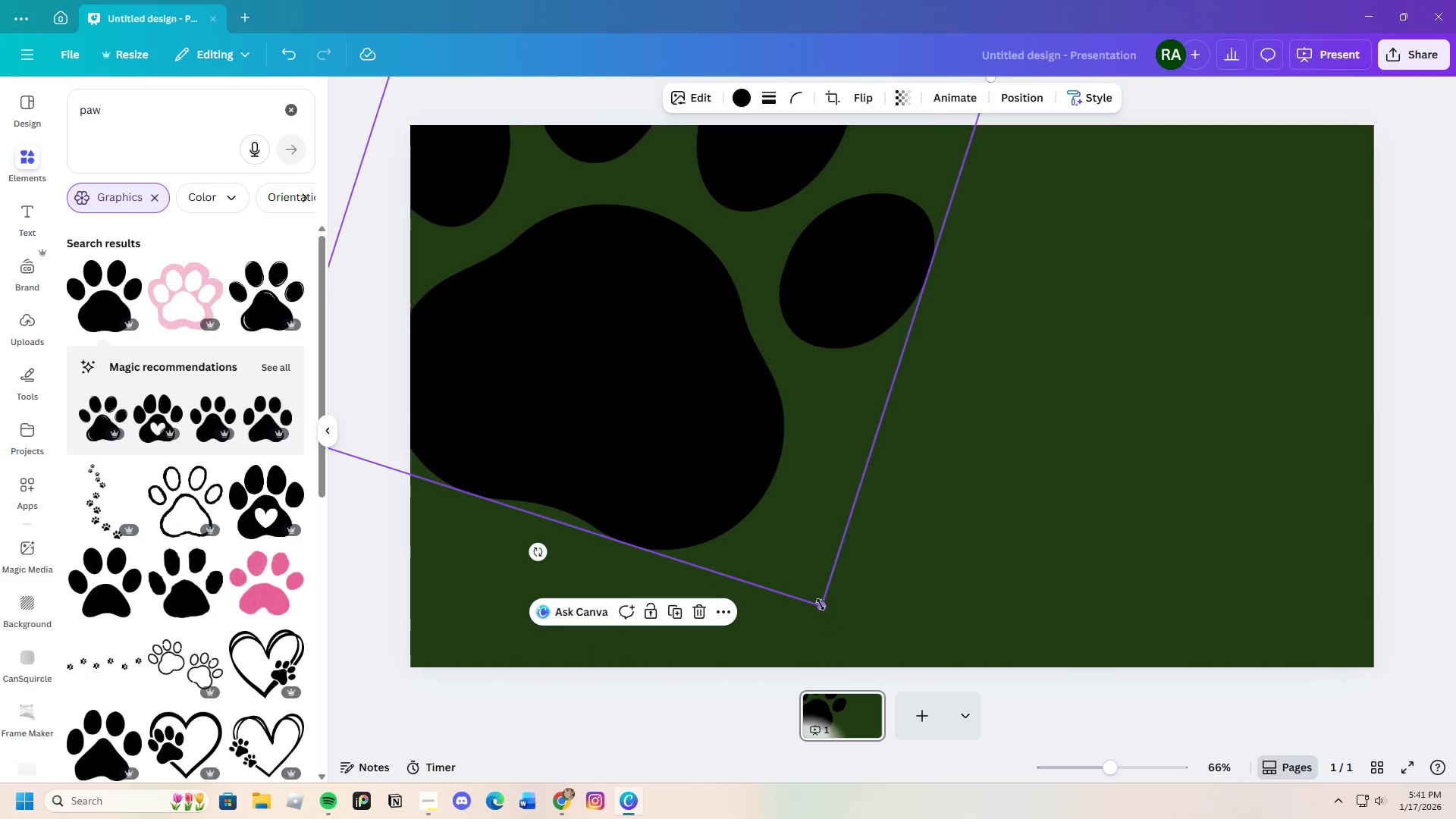 
left_click_drag(start_coordinate=[821, 604], to_coordinate=[926, 794])
 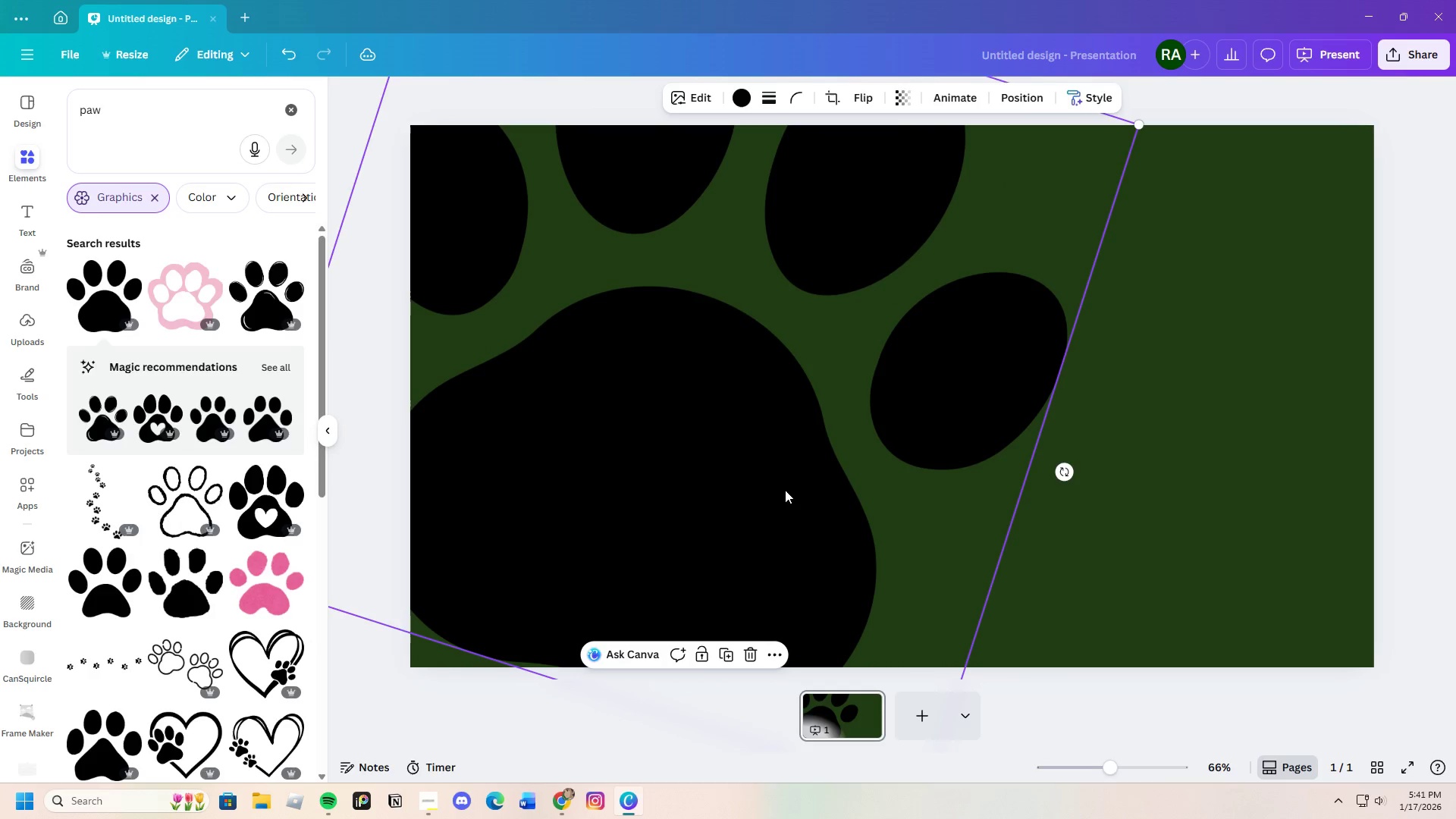 
left_click_drag(start_coordinate=[785, 489], to_coordinate=[786, 500])
 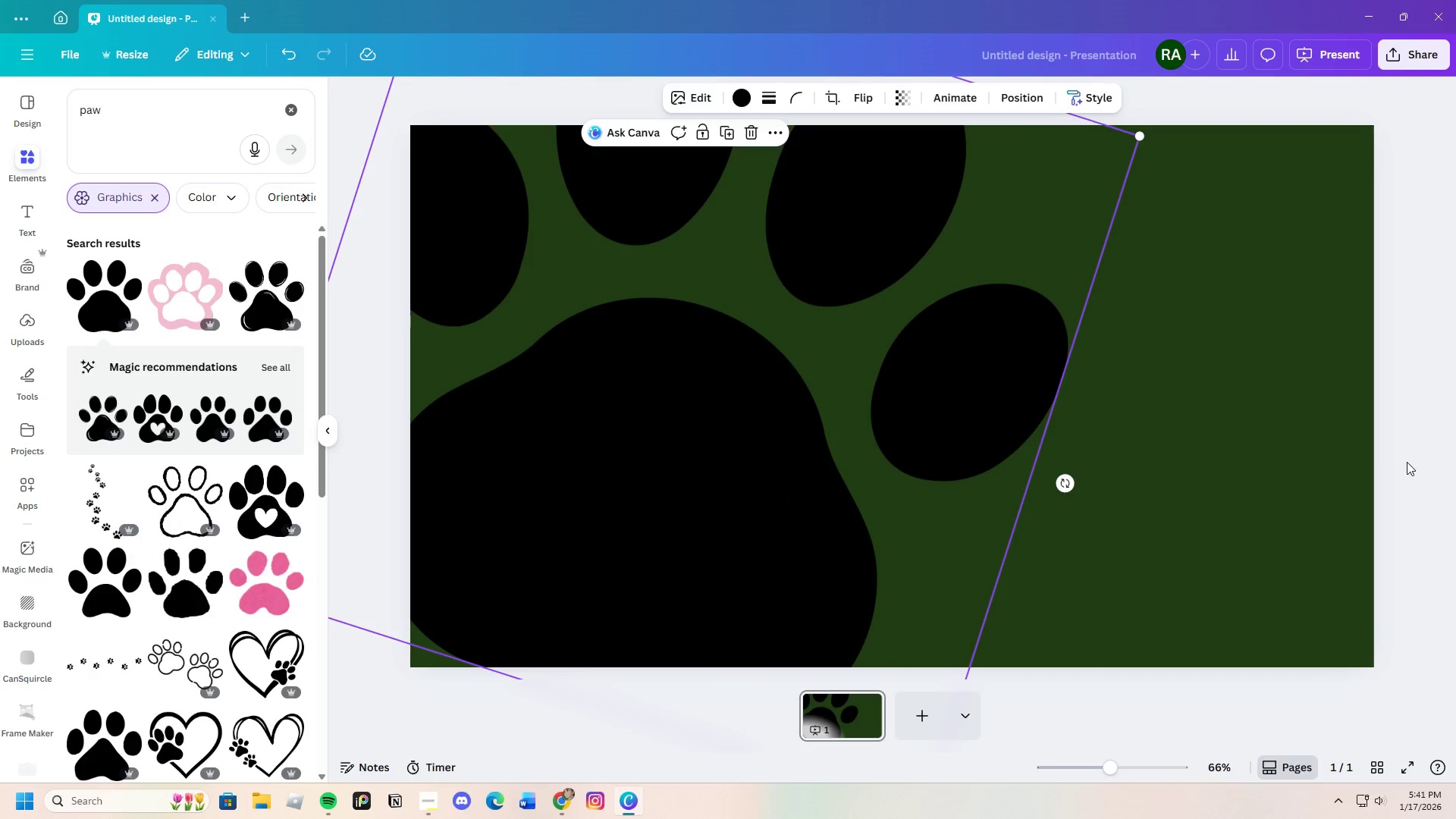 
left_click([1408, 463])
 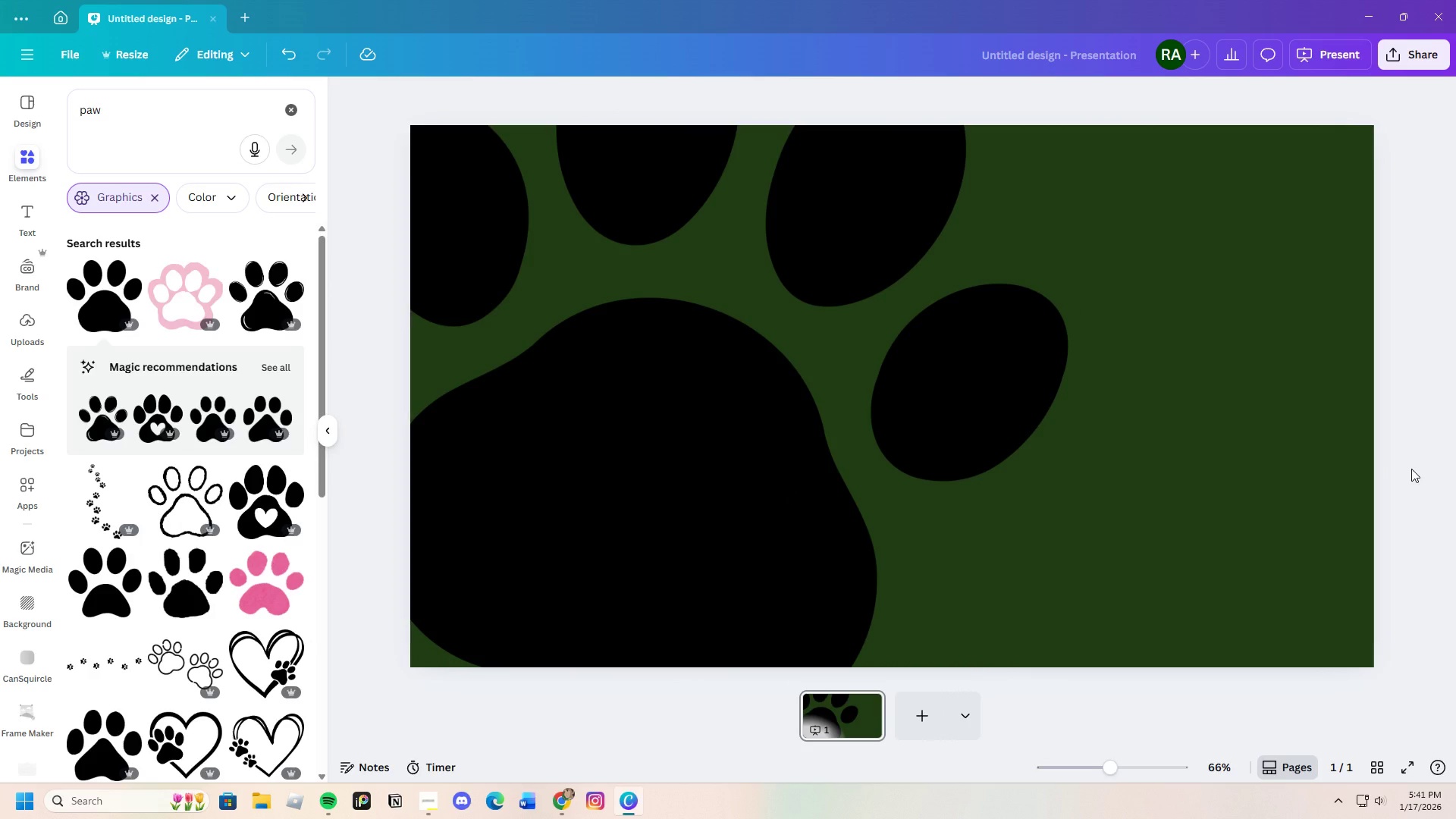 
wait(12.56)
 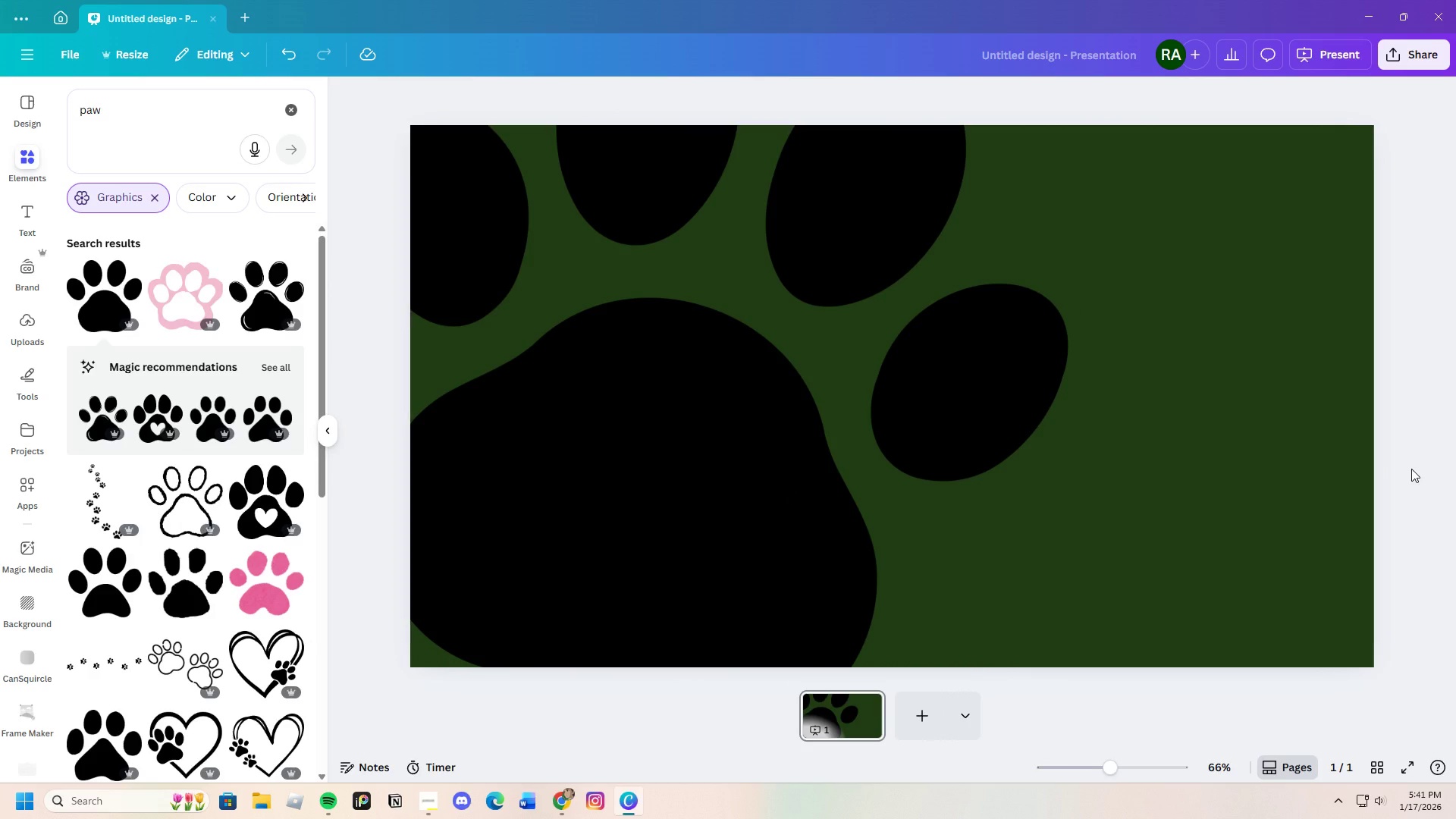 
left_click_drag(start_coordinate=[1141, 136], to_coordinate=[1413, 0])
 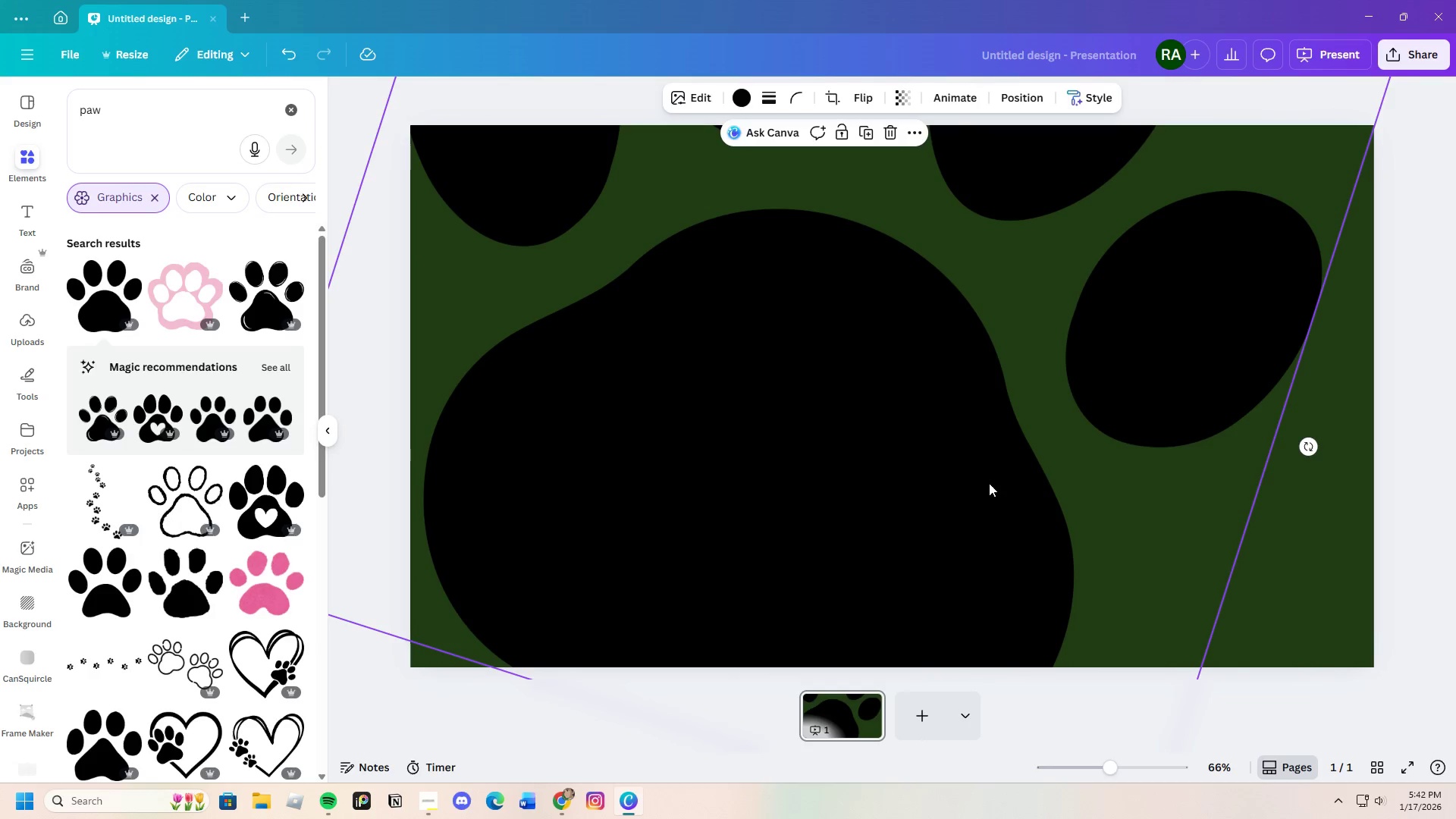 
left_click_drag(start_coordinate=[986, 445], to_coordinate=[839, 505])
 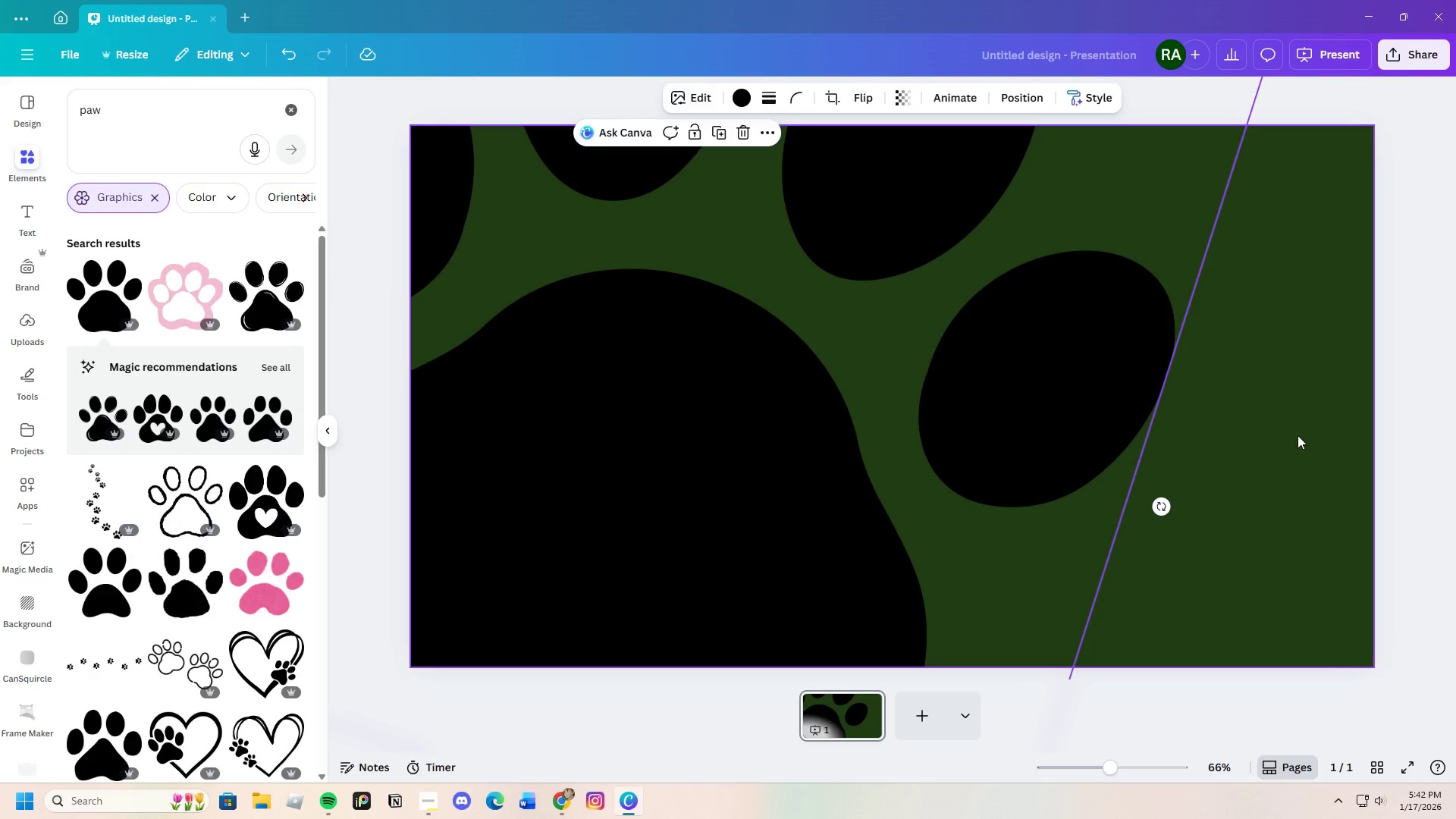 
left_click([1455, 450])
 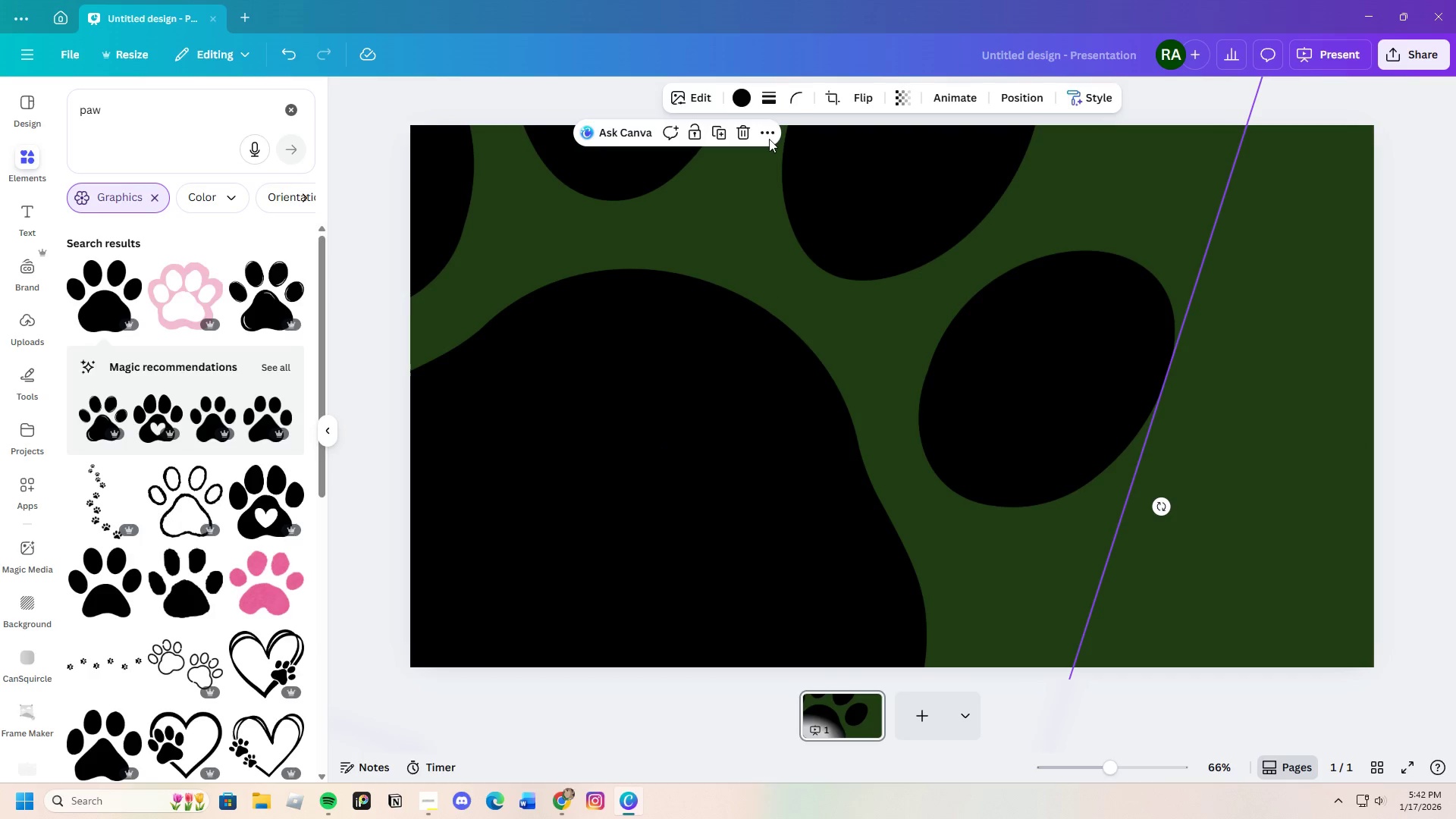 
left_click([739, 95])
 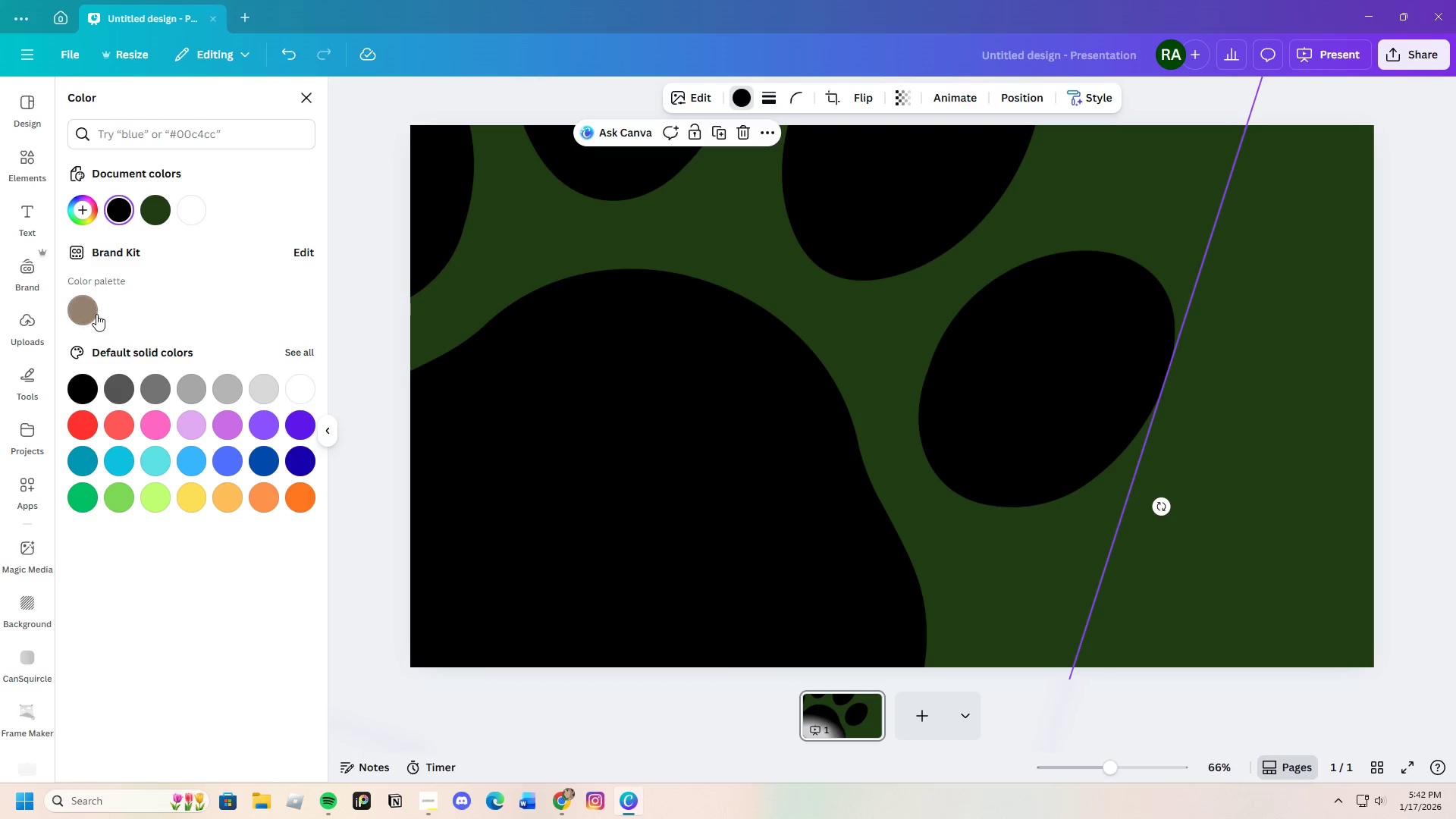 
left_click([80, 309])
 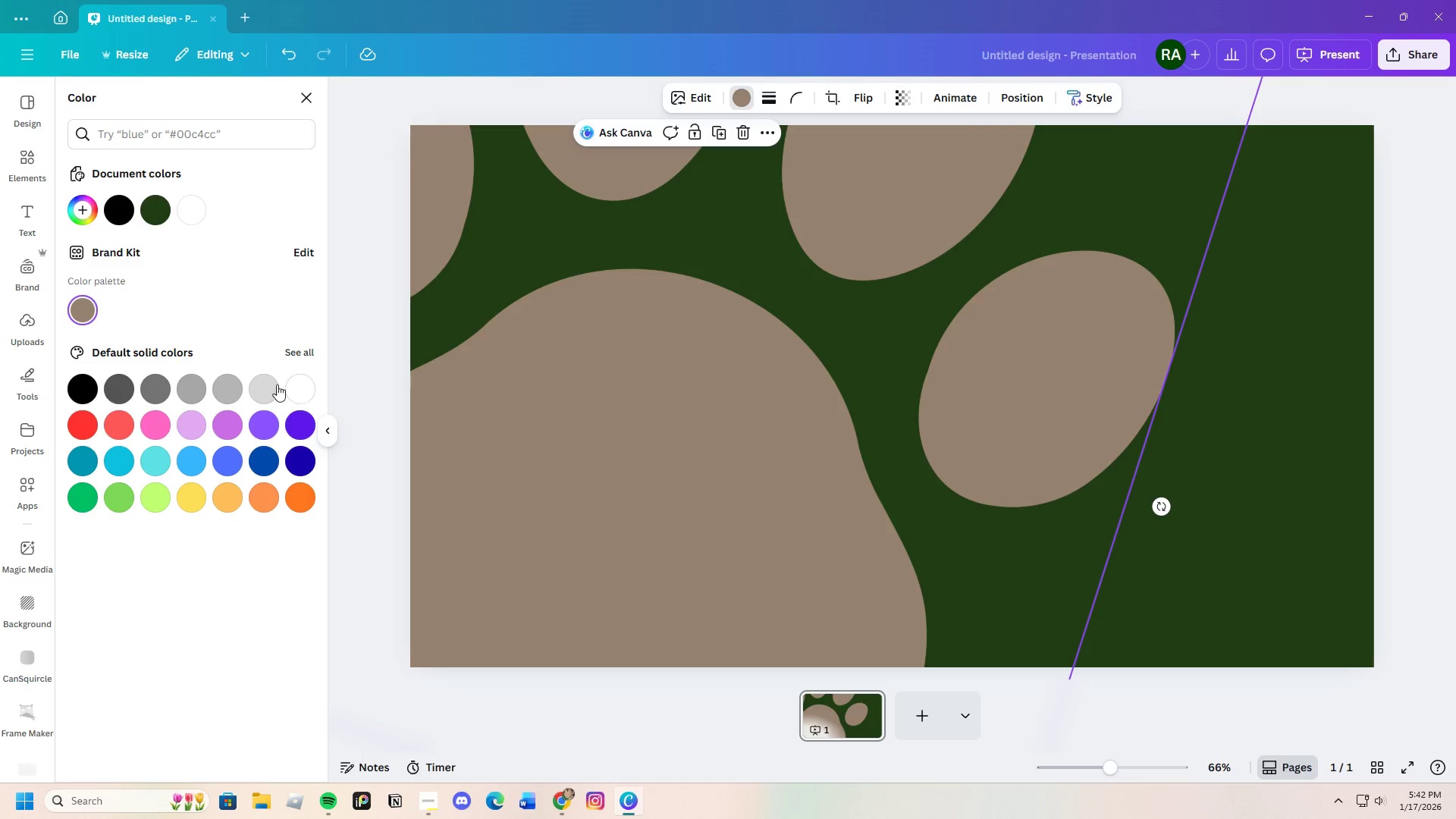 
left_click([276, 385])
 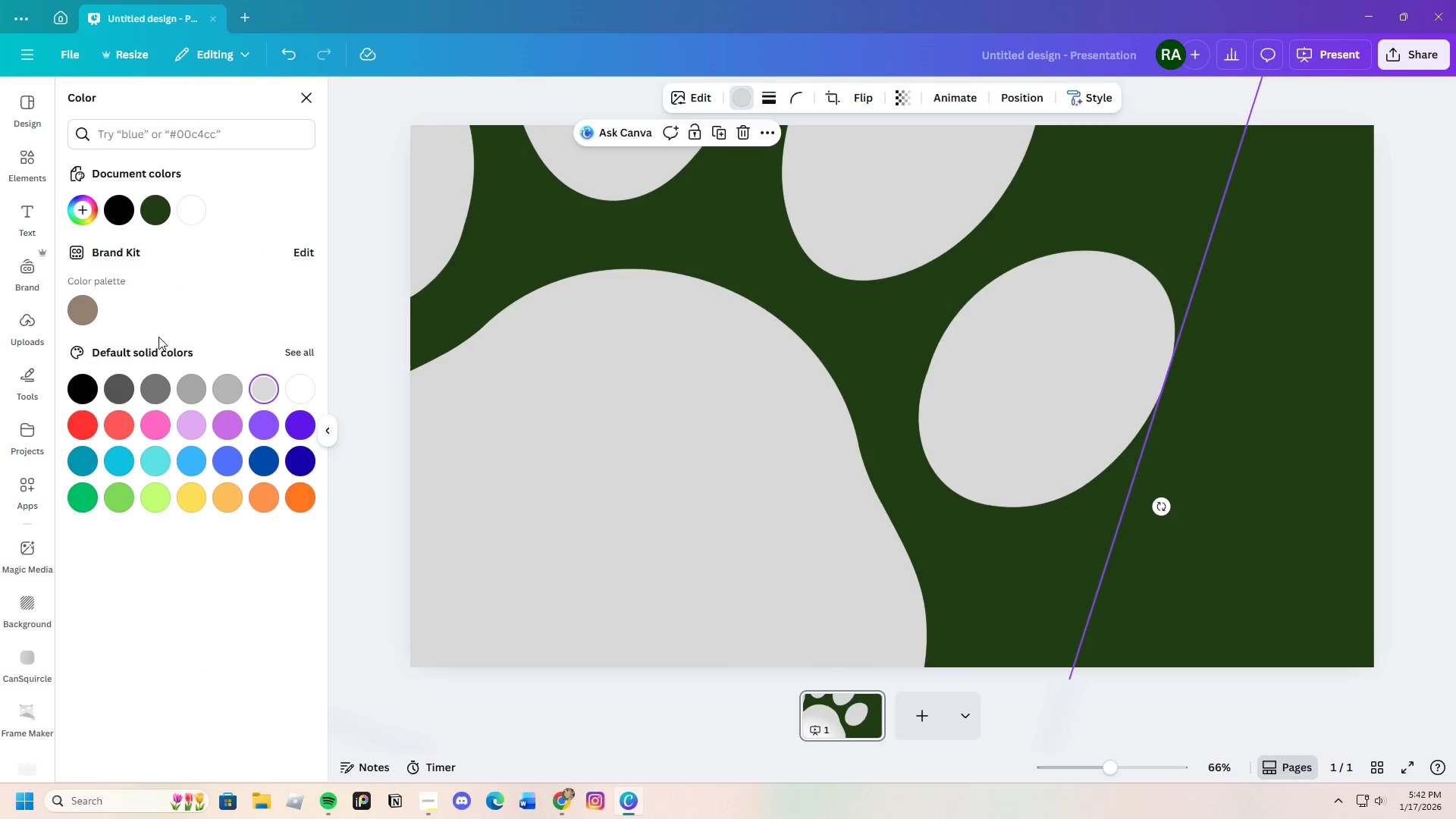 
left_click([73, 204])
 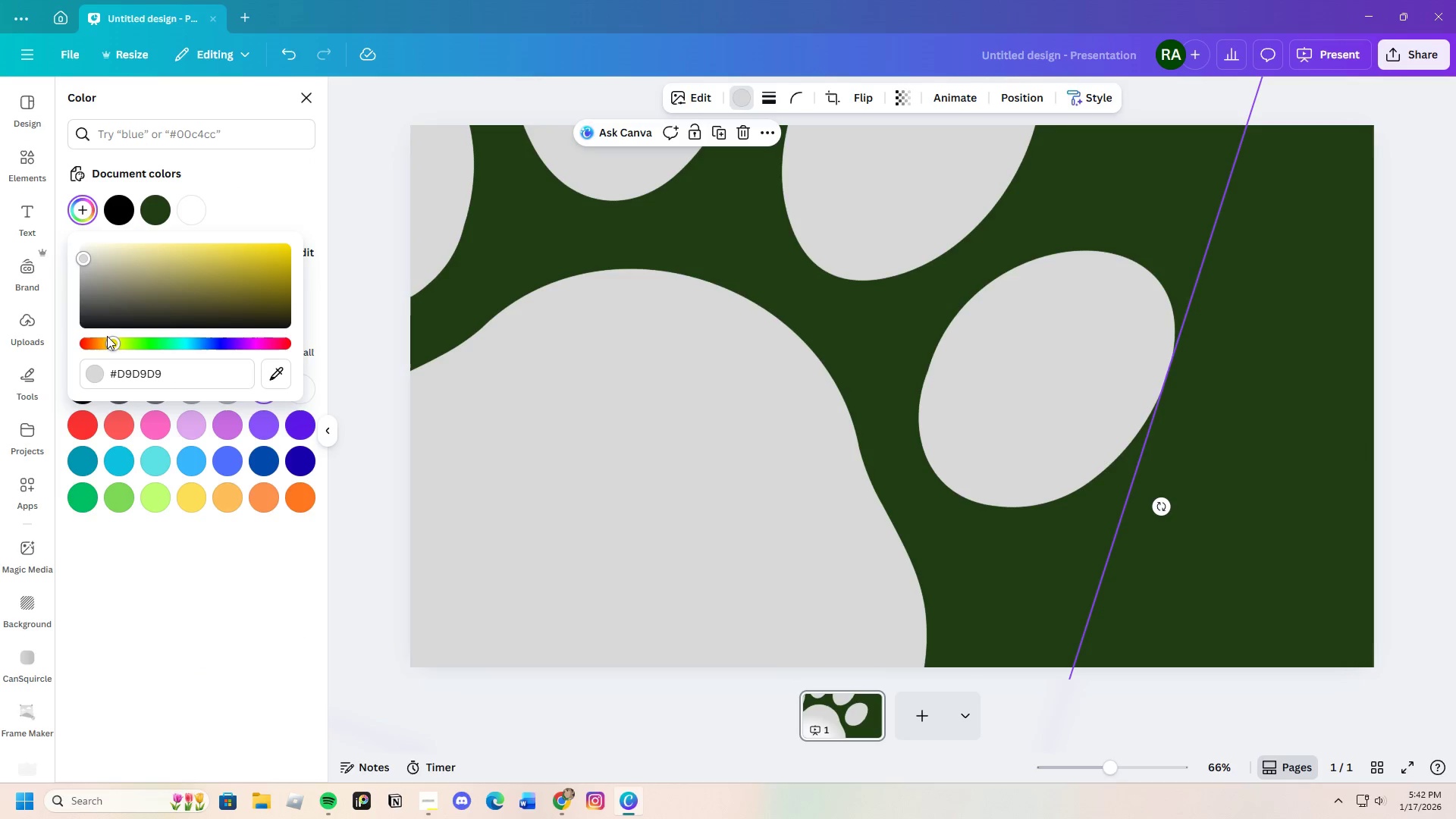 
left_click_drag(start_coordinate=[111, 344], to_coordinate=[105, 346])
 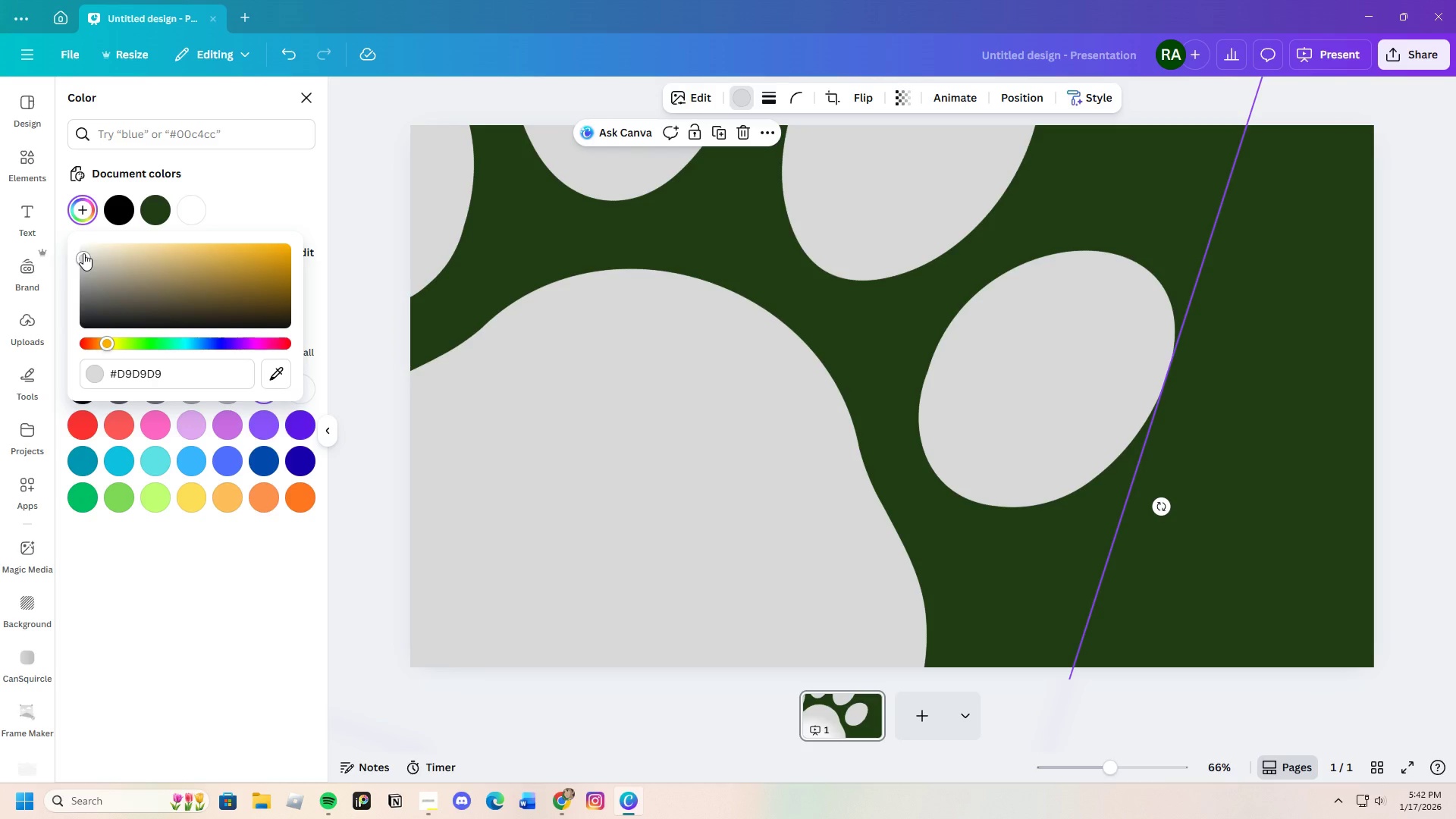 
left_click_drag(start_coordinate=[83, 253], to_coordinate=[108, 303])
 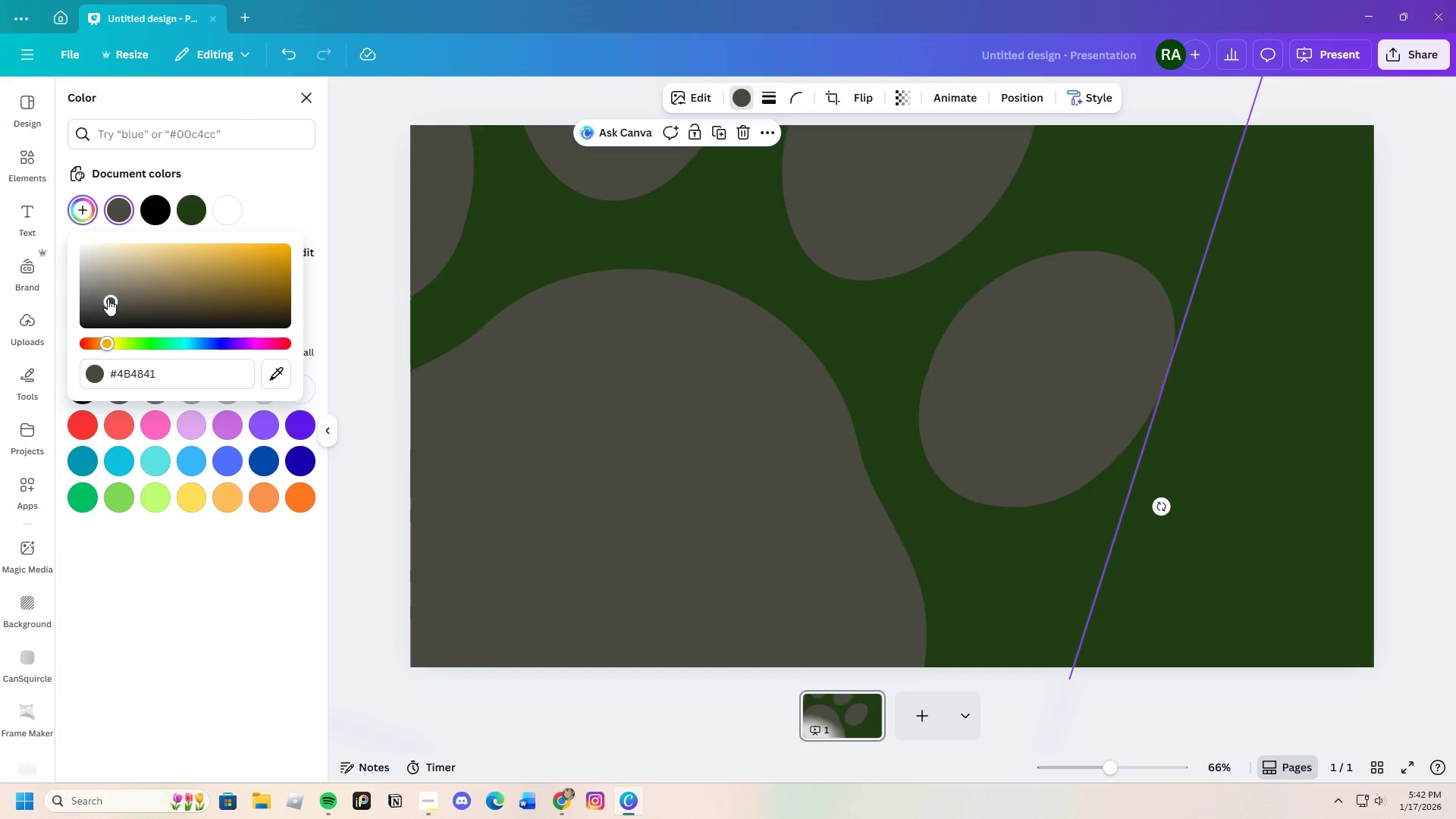 
left_click_drag(start_coordinate=[108, 299], to_coordinate=[99, 261])
 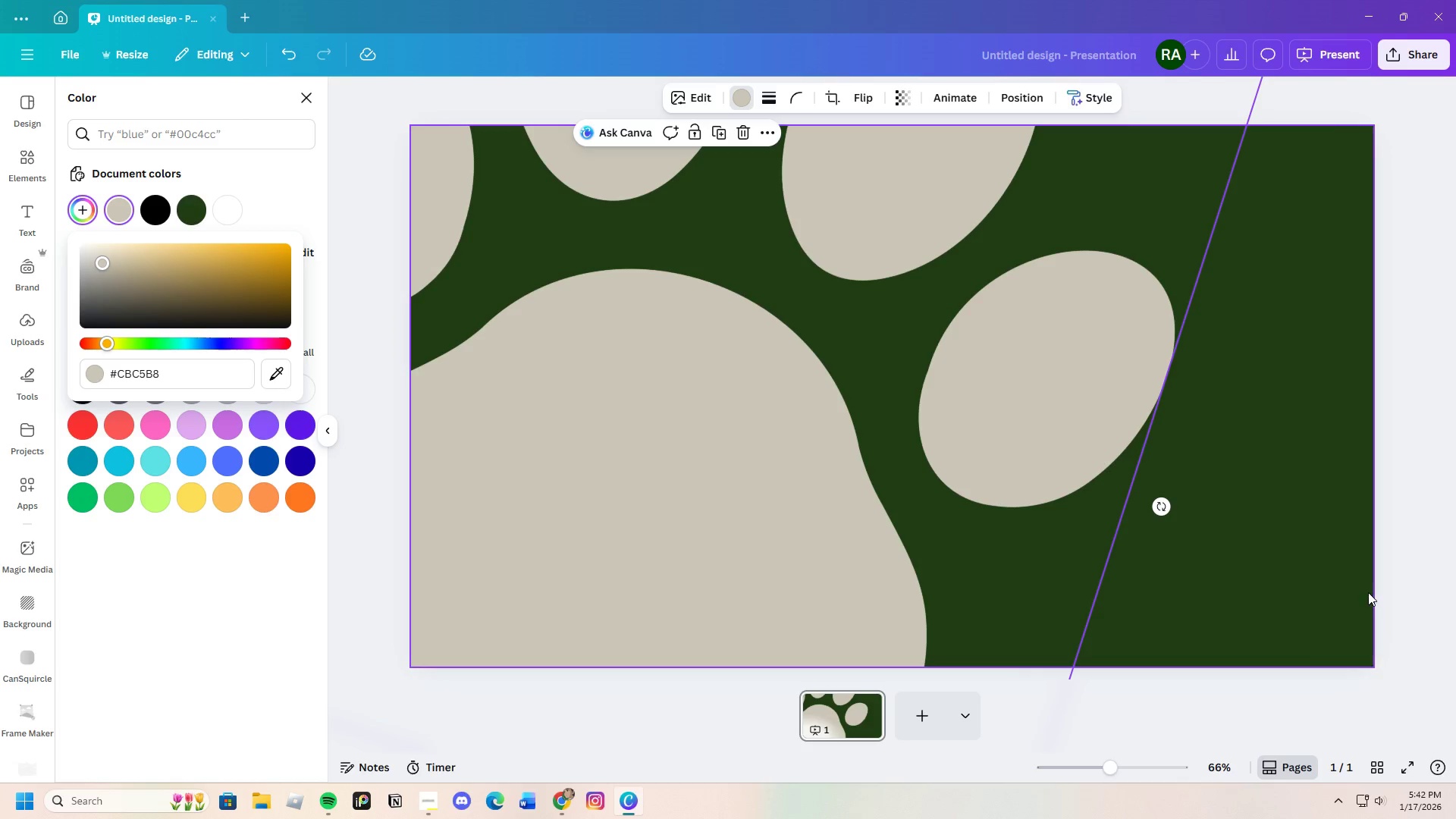 
left_click([1387, 591])
 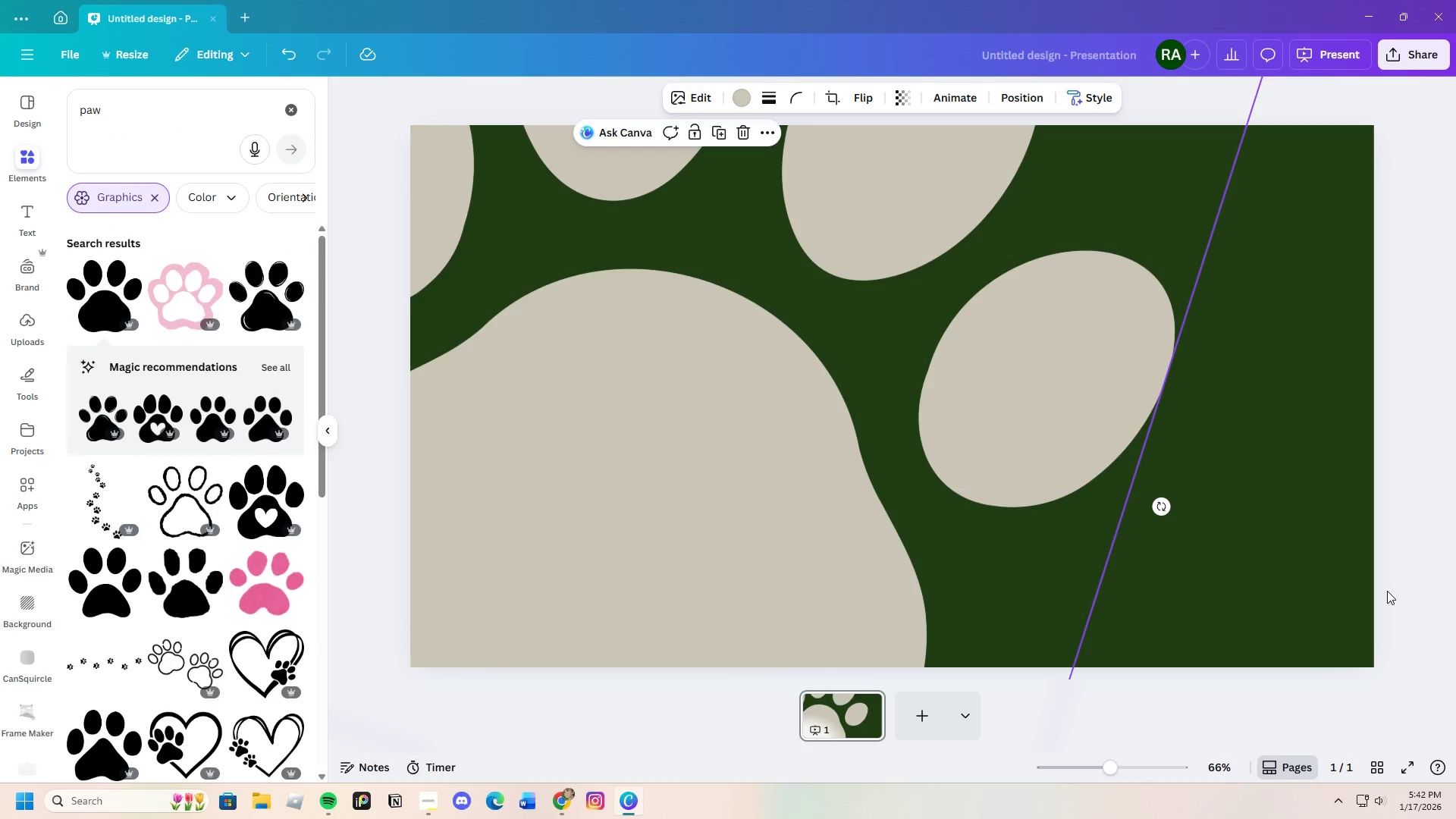 
left_click([1387, 591])
 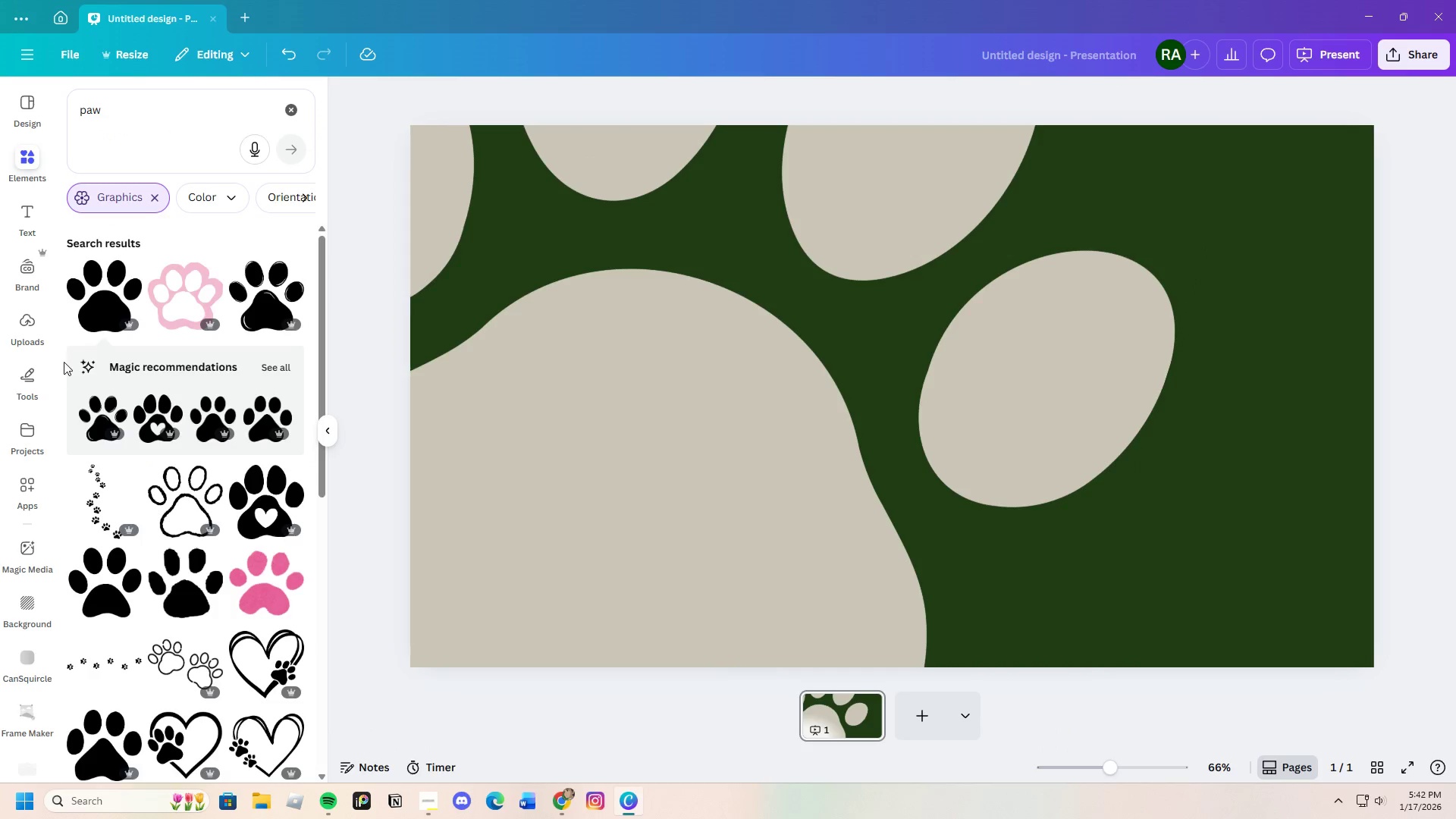 
wait(6.12)
 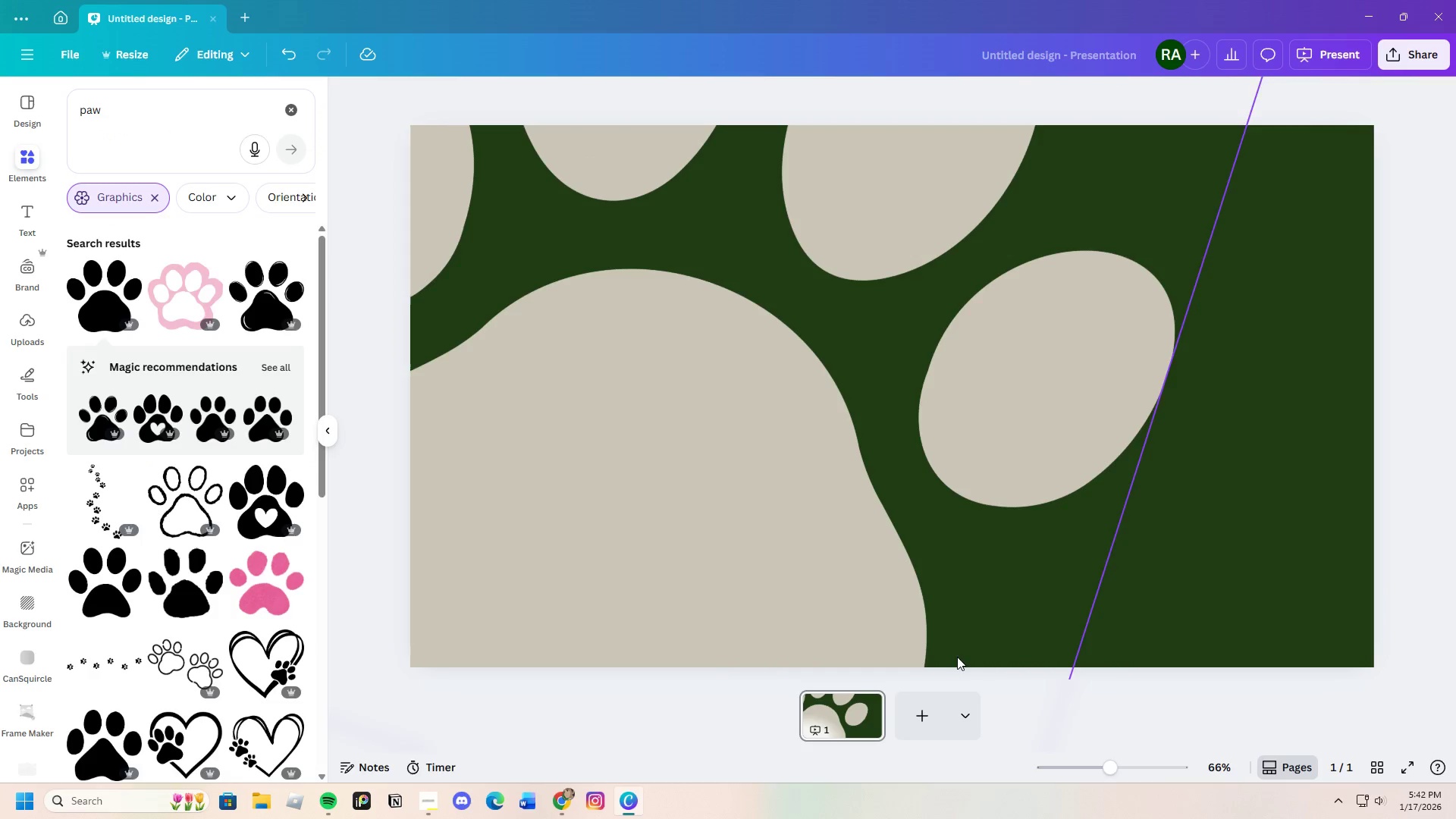 
left_click([1443, 520])
 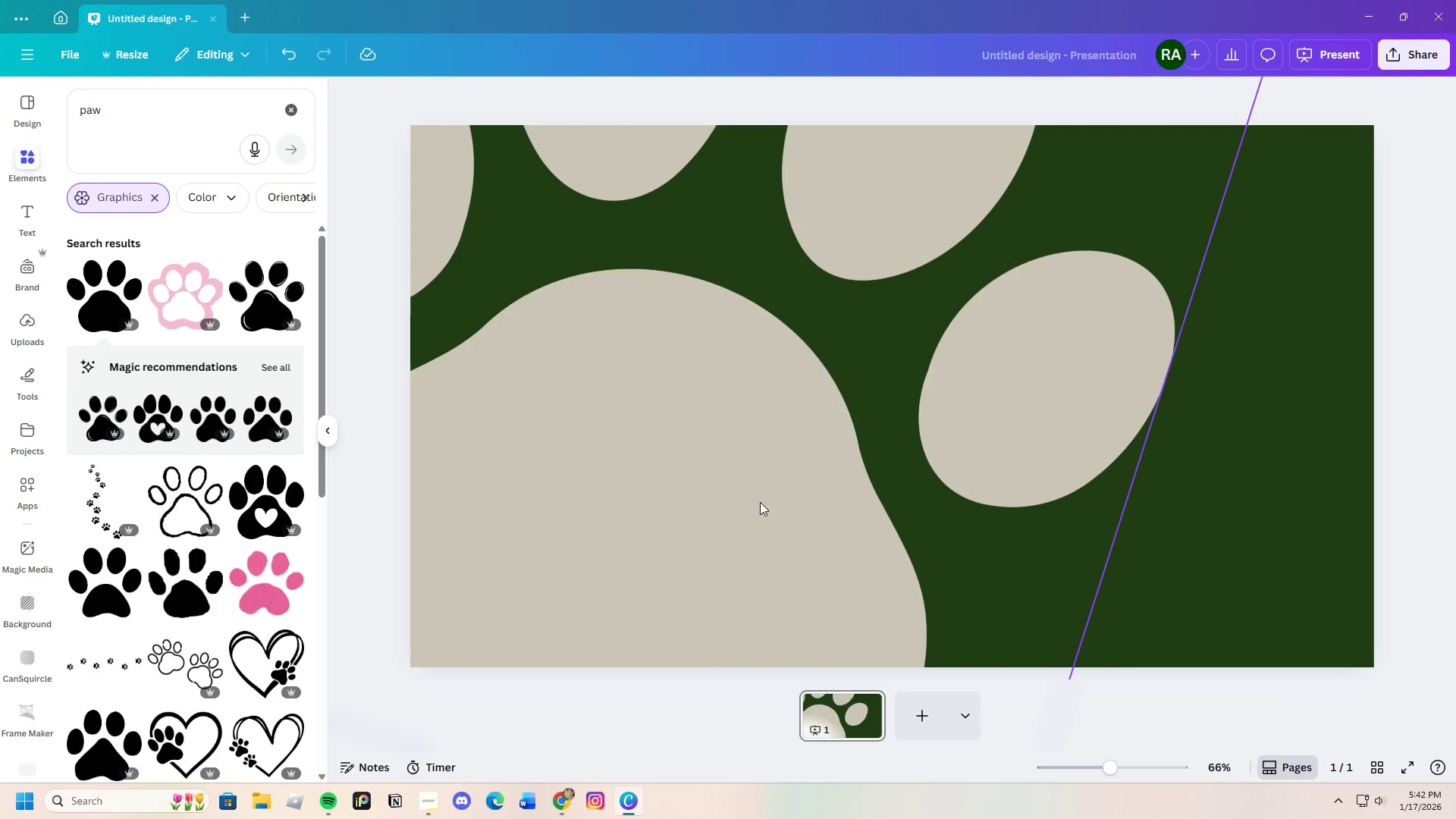 
left_click([743, 500])
 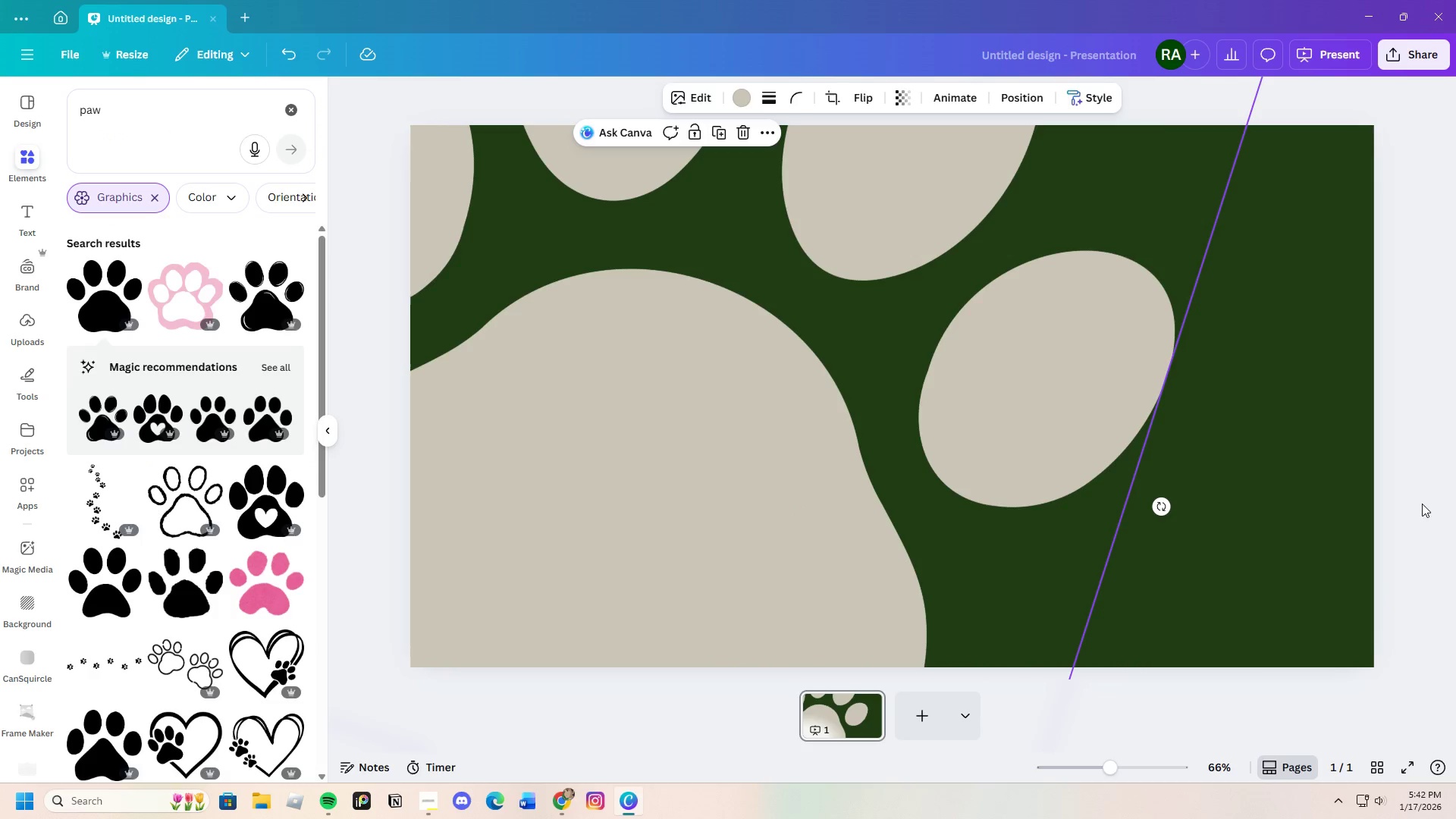 
left_click([1436, 504])
 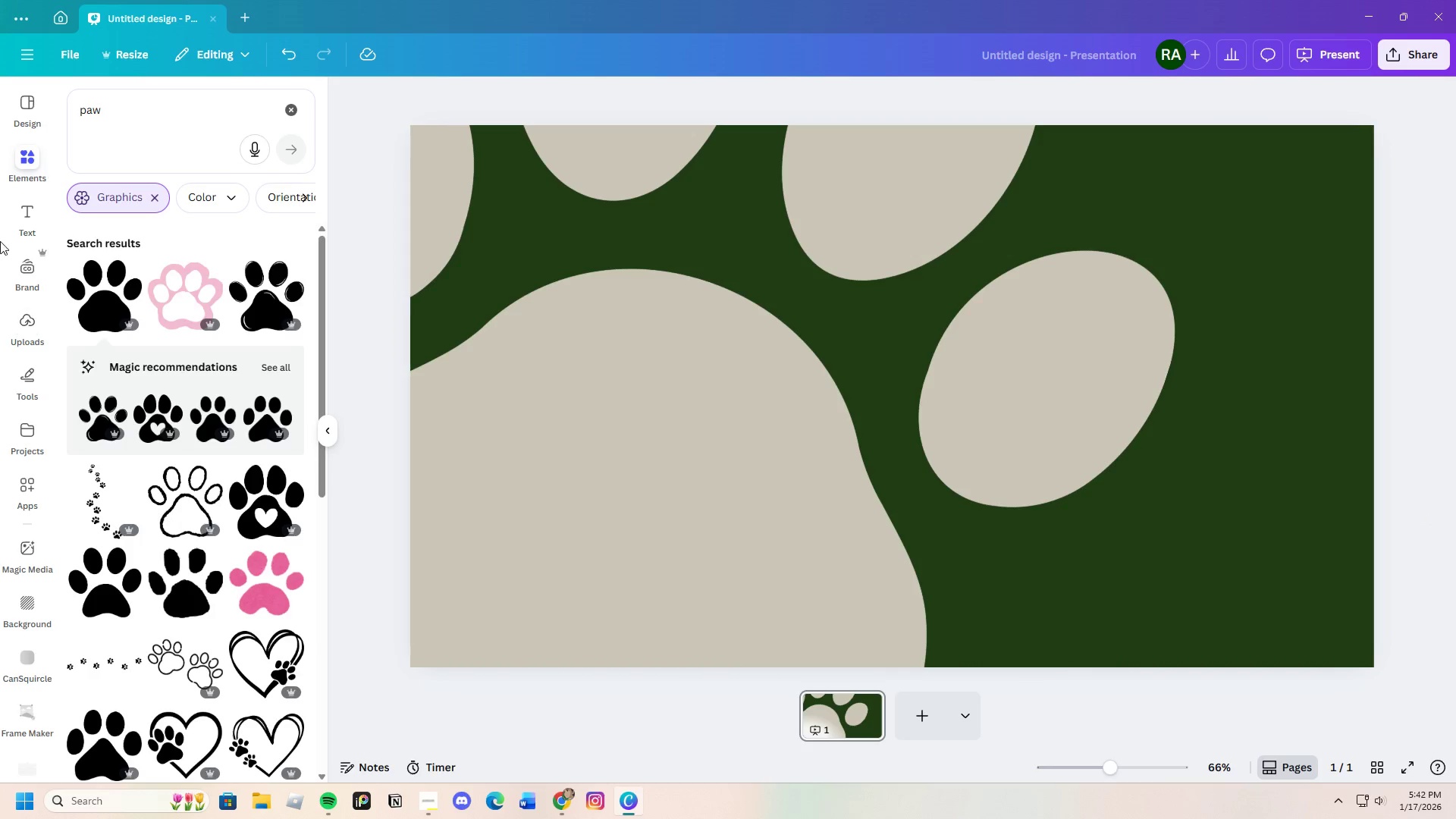 
left_click([125, 103])
 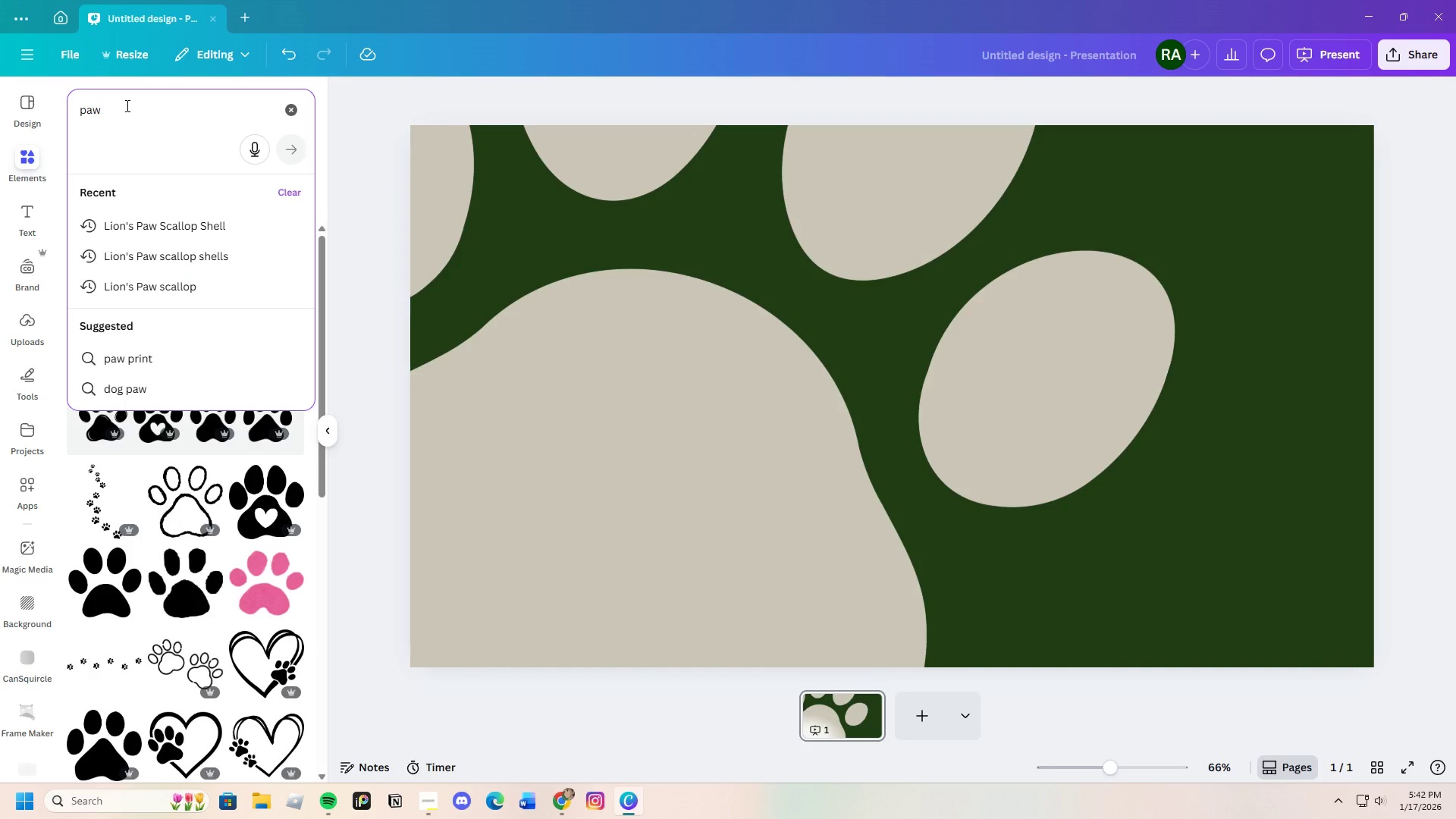 
key(Backspace)
key(Backspace)
key(Backspace)
type(dog)
 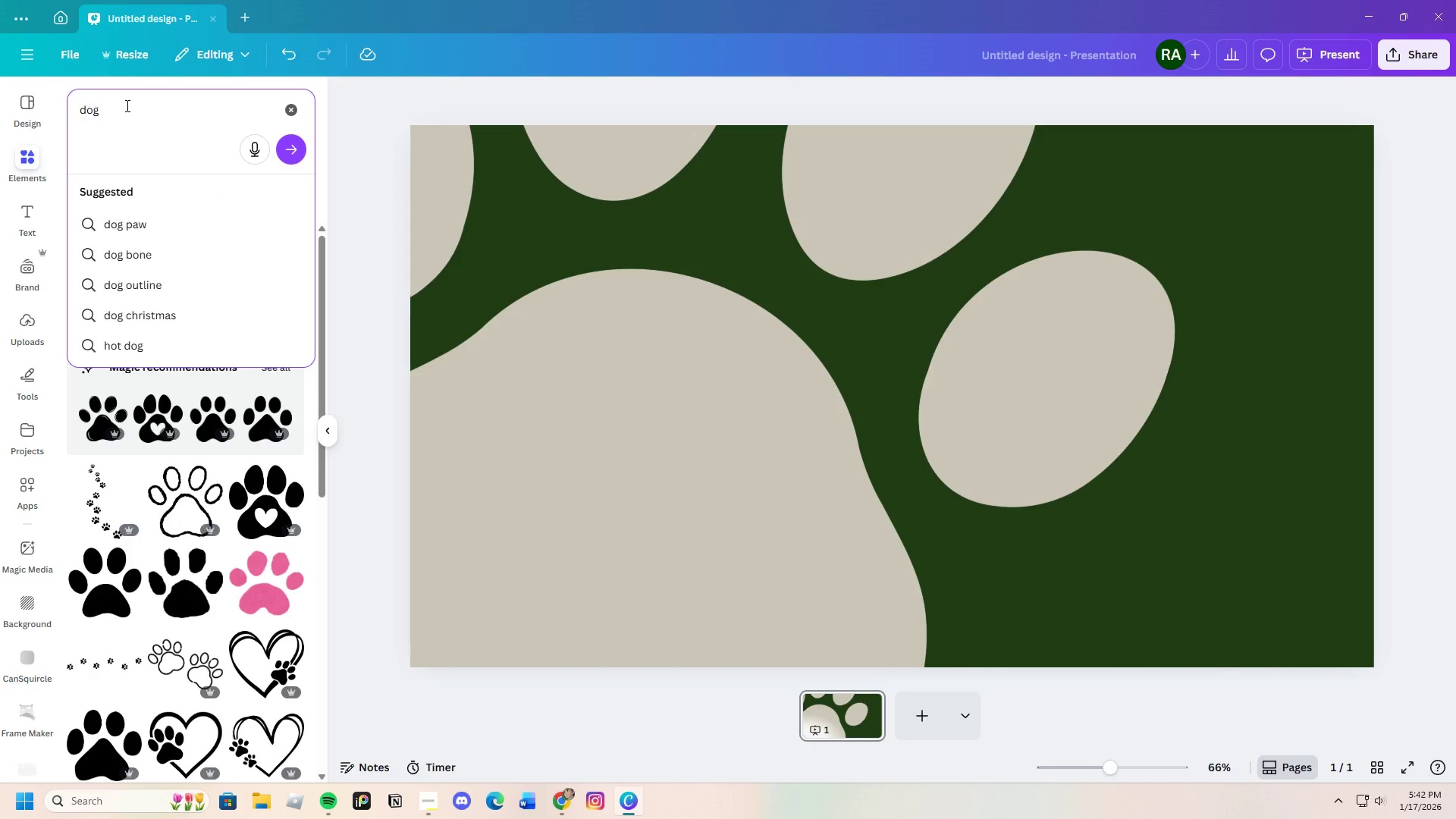 
key(Enter)
 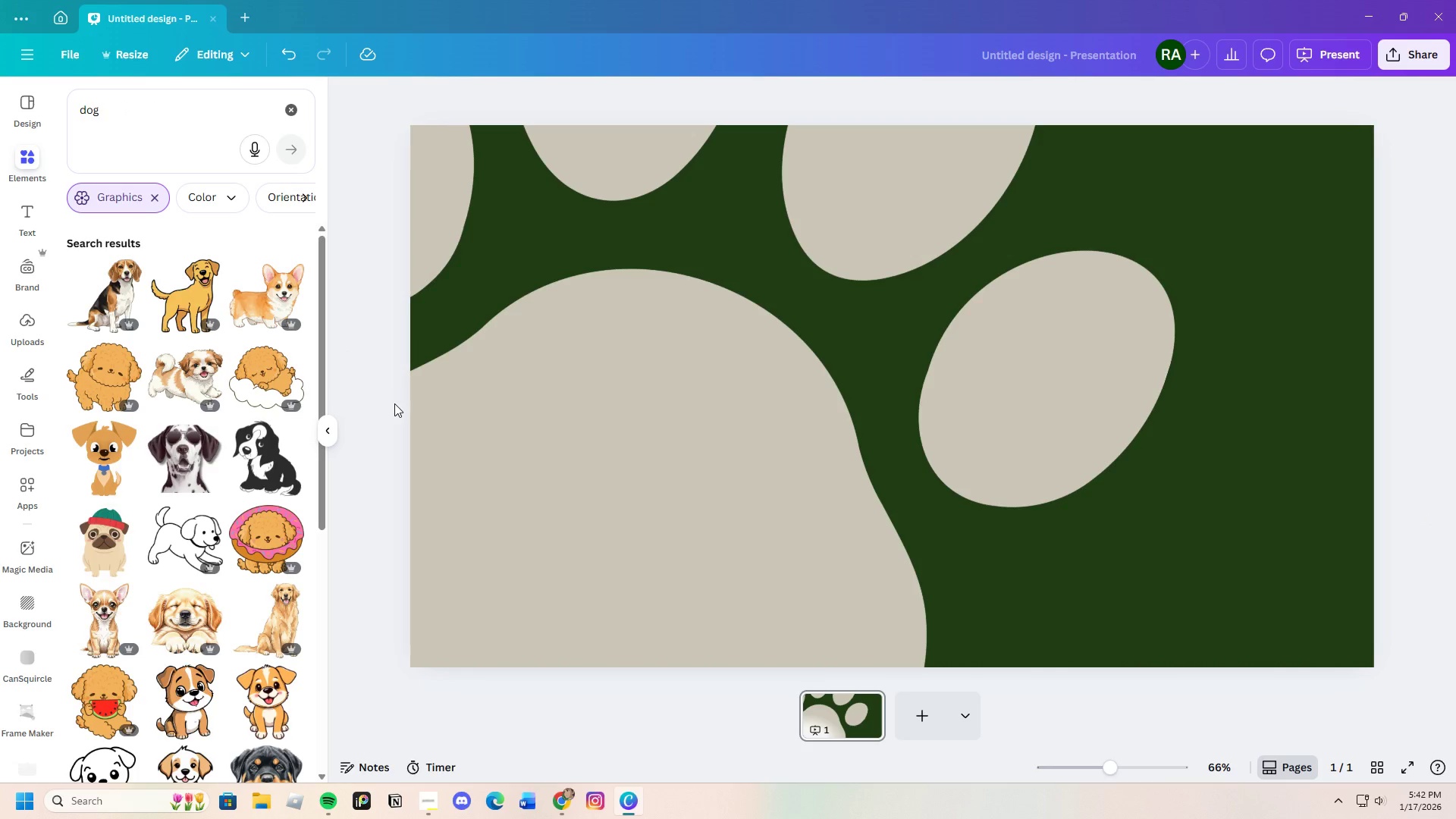 
mouse_move([161, 455])
 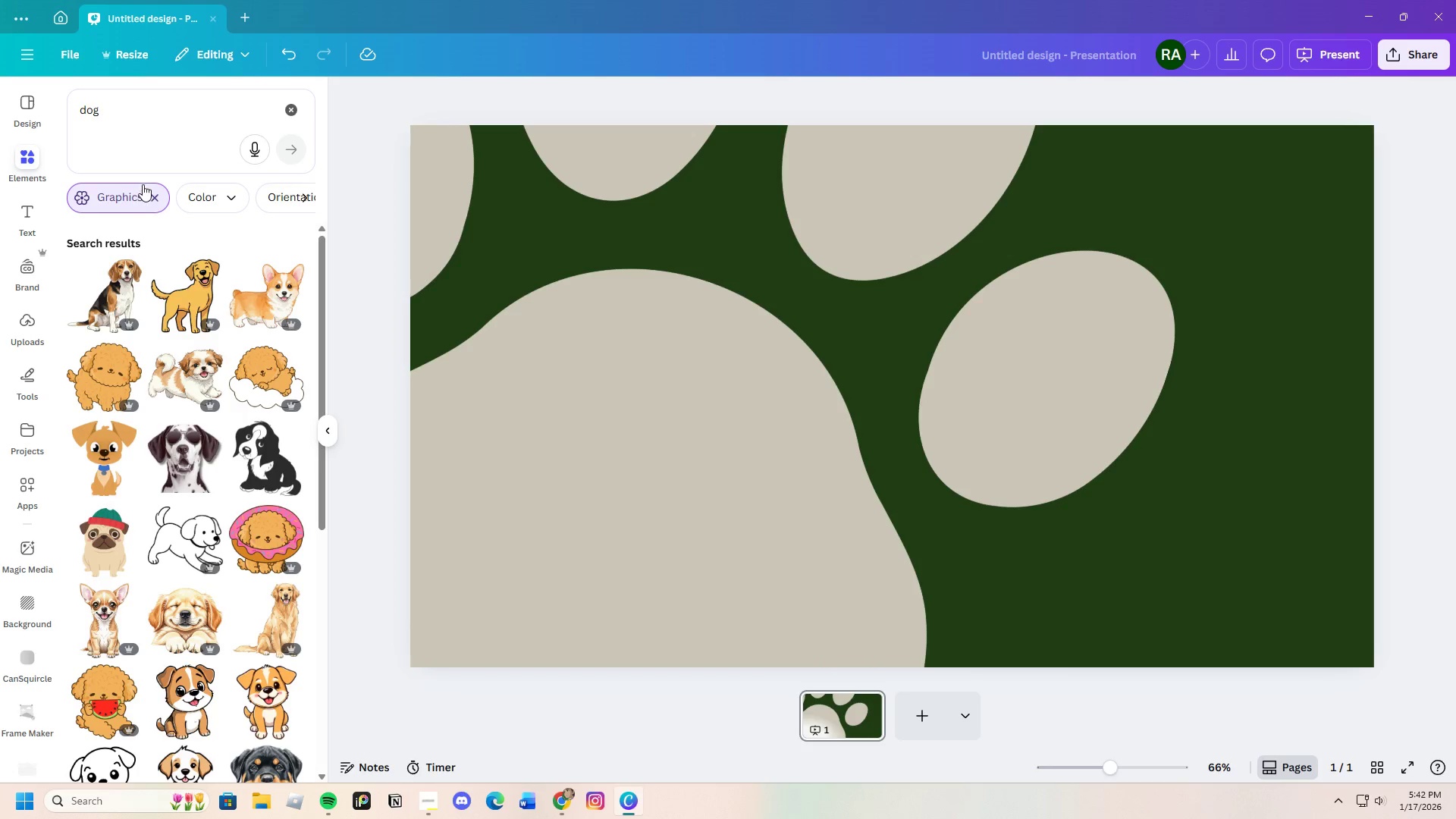 
left_click([150, 198])
 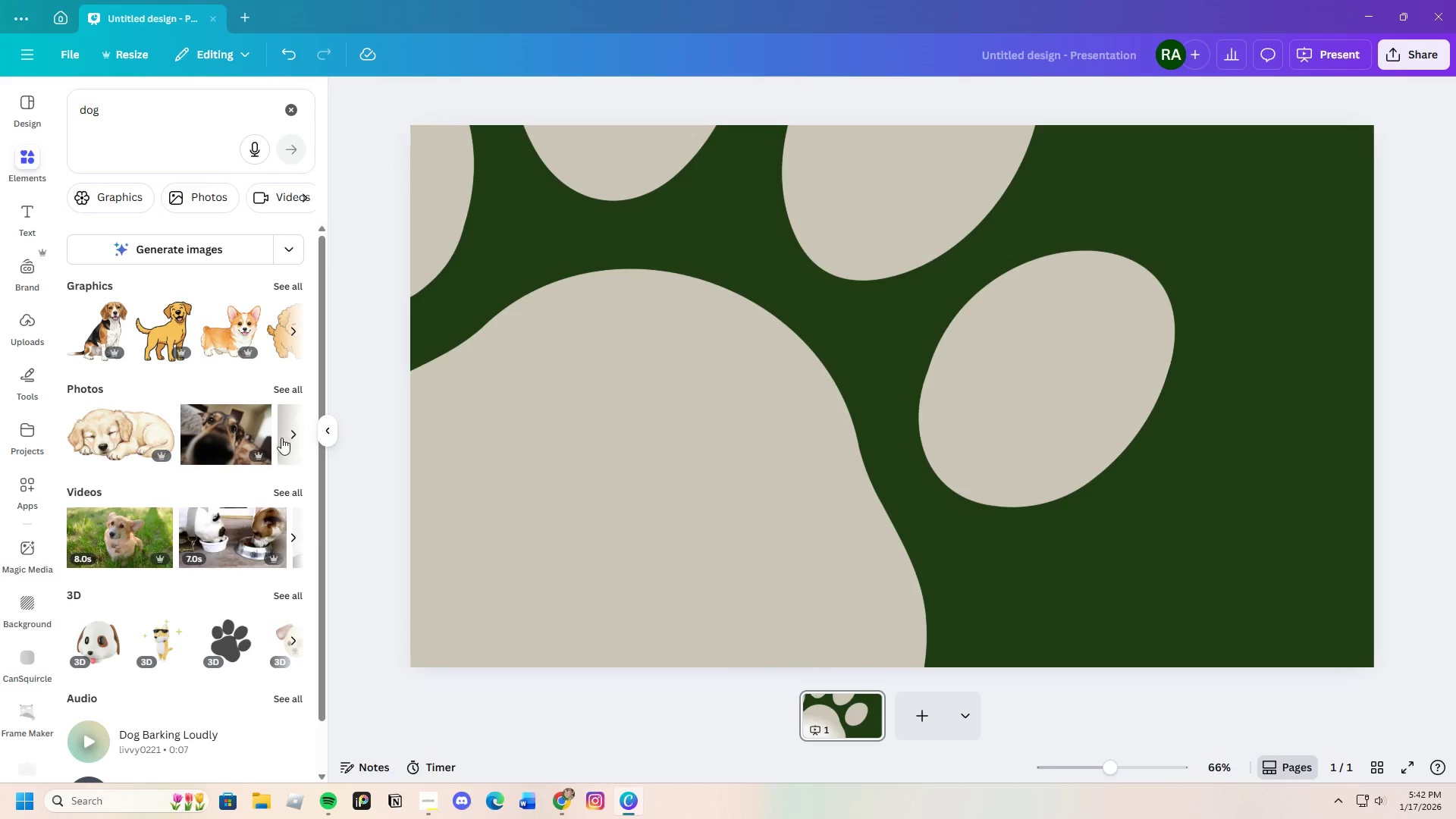 
left_click([290, 388])
 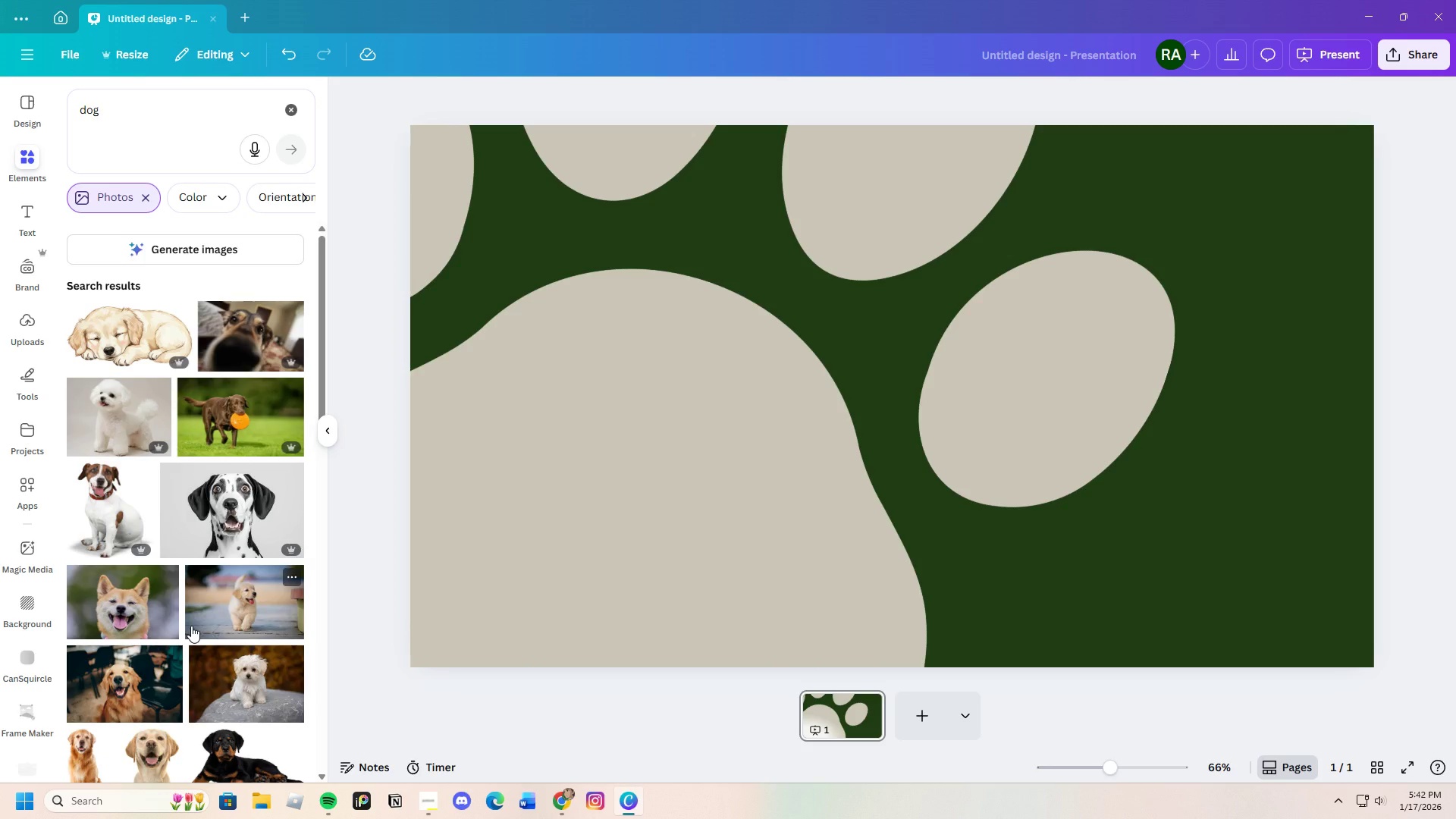 
scroll: coordinate [191, 626], scroll_direction: down, amount: 4.0
 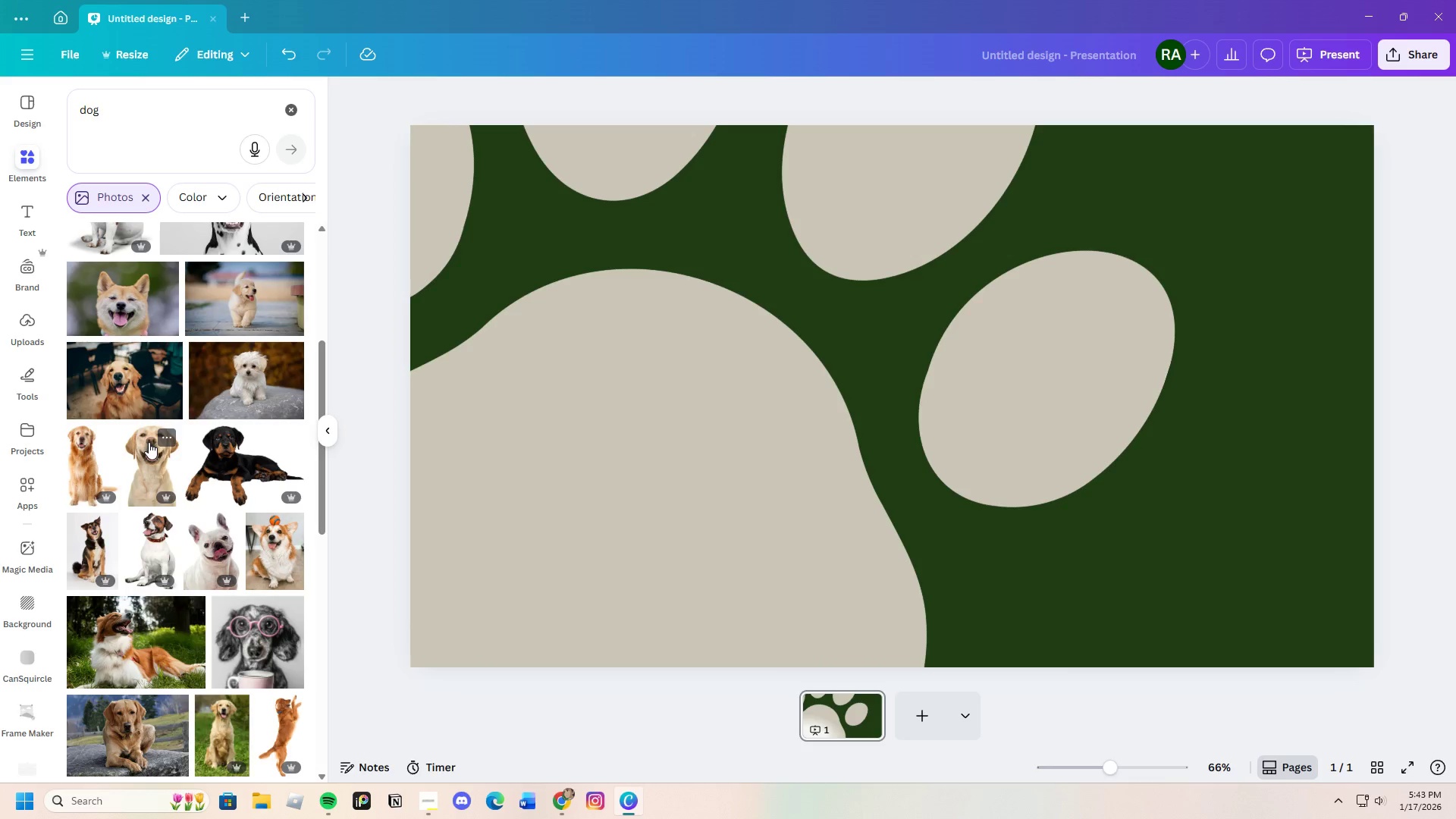 
wait(6.39)
 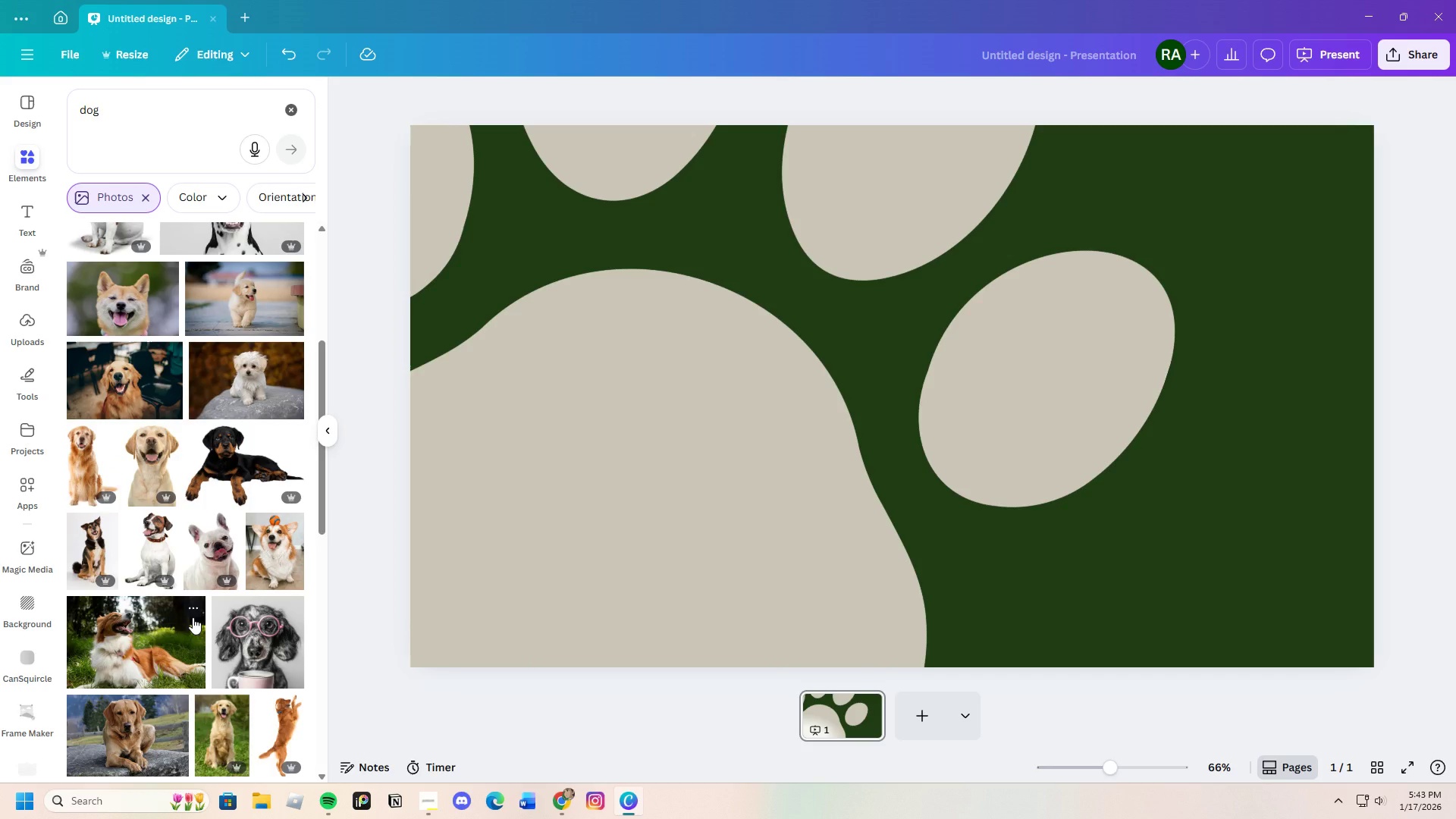 
left_click([149, 469])
 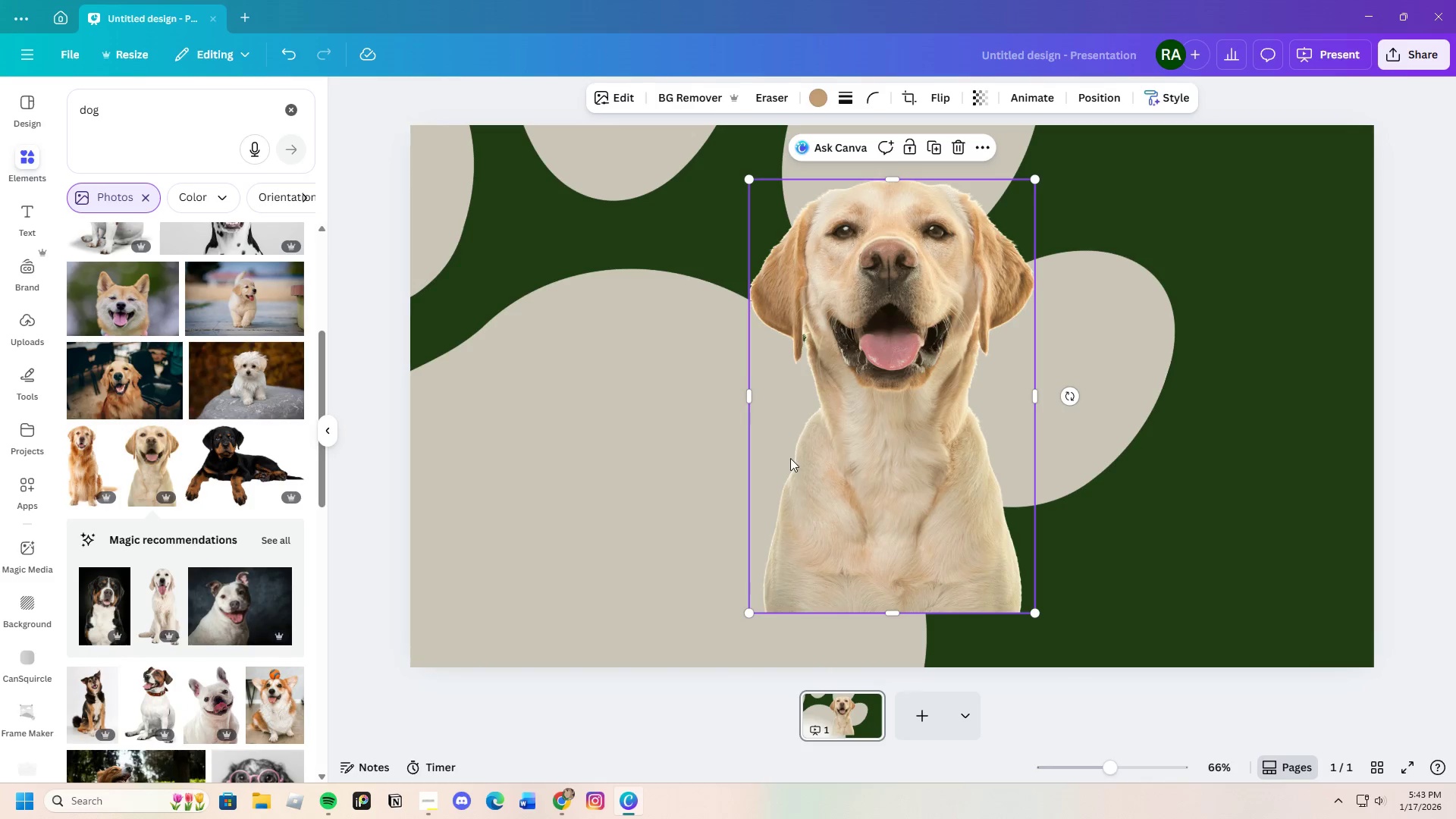 
left_click_drag(start_coordinate=[830, 432], to_coordinate=[1110, 488])
 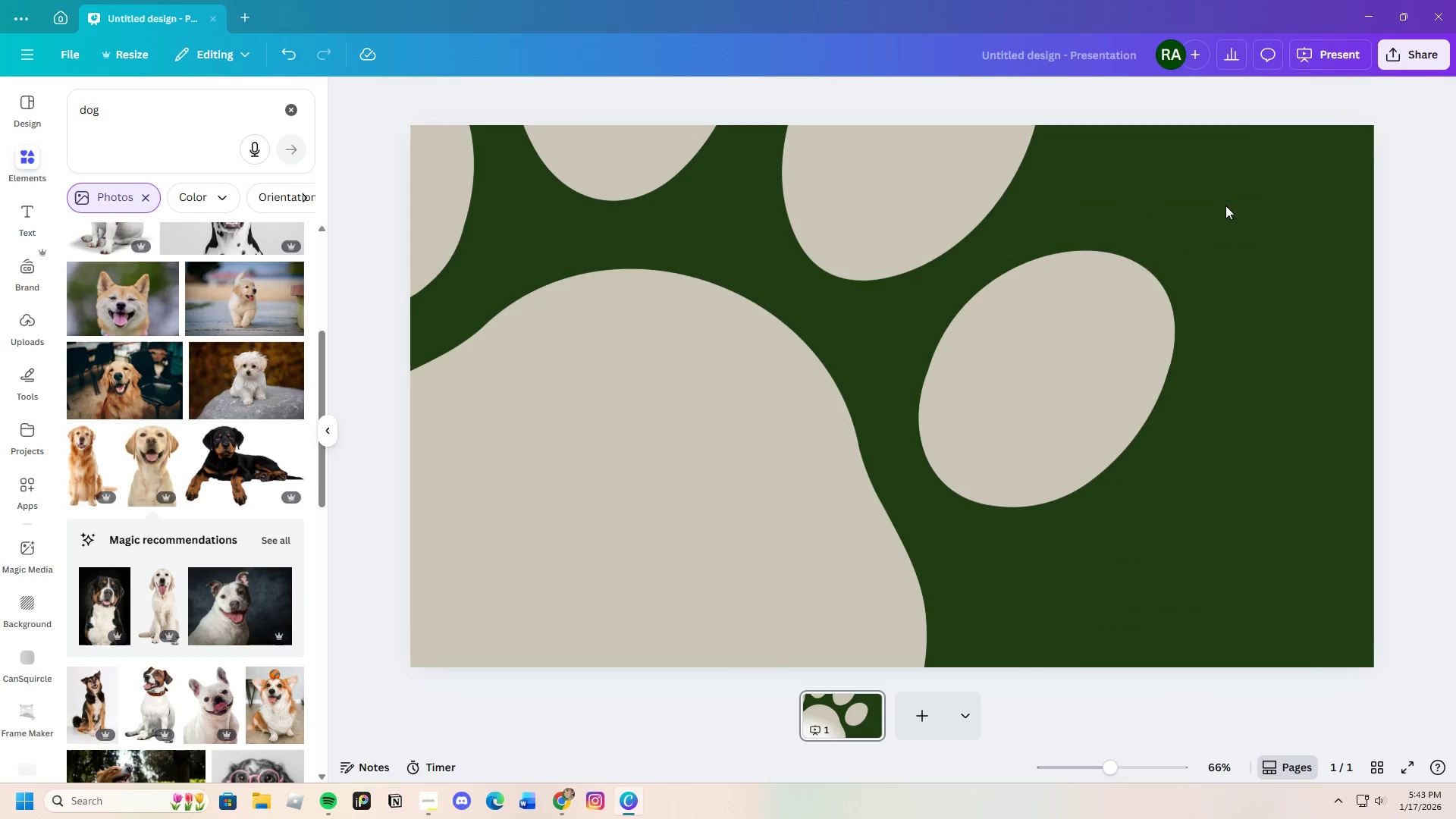 
scroll: coordinate [233, 633], scroll_direction: down, amount: 12.0
 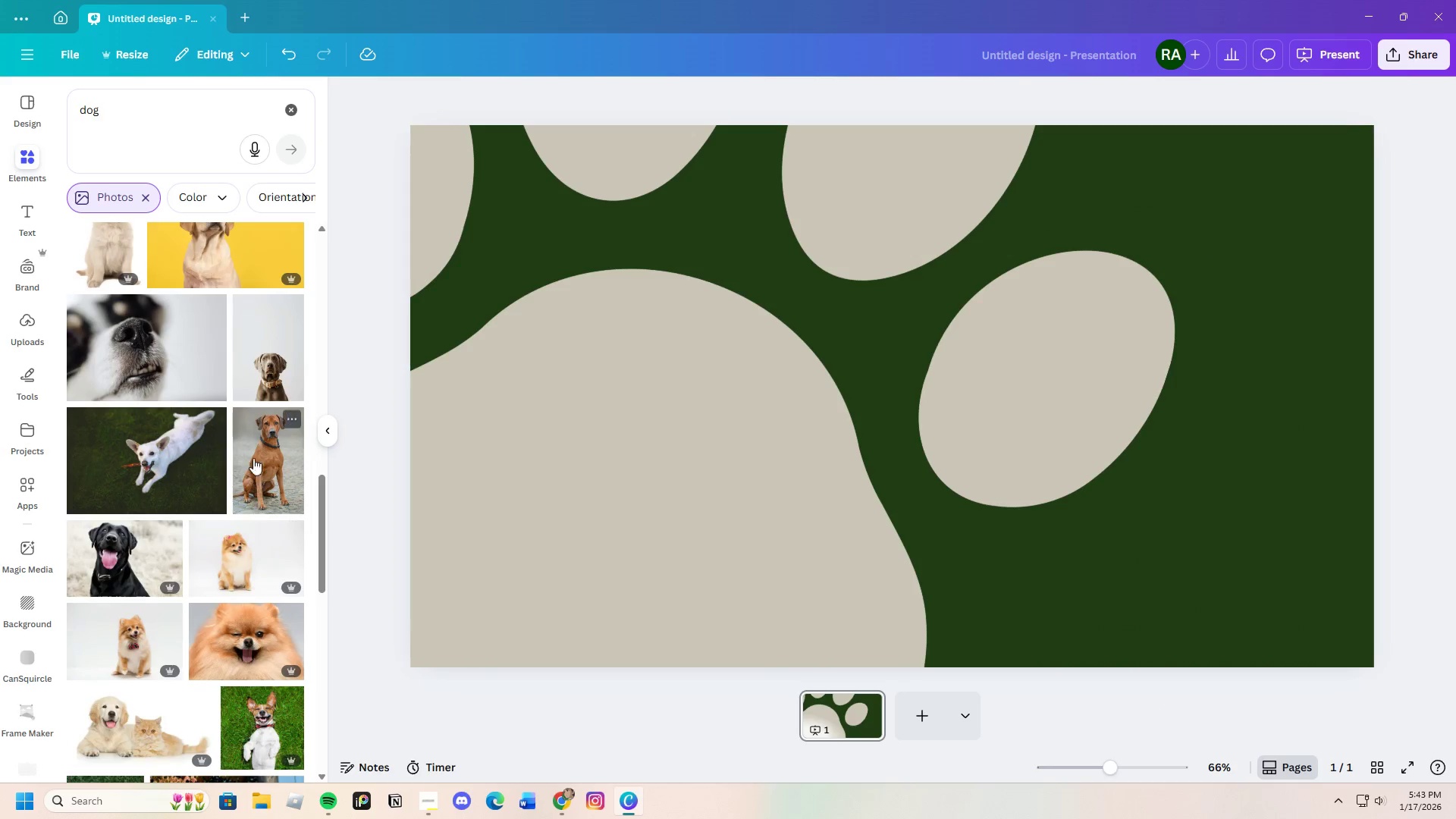 
left_click([266, 350])
 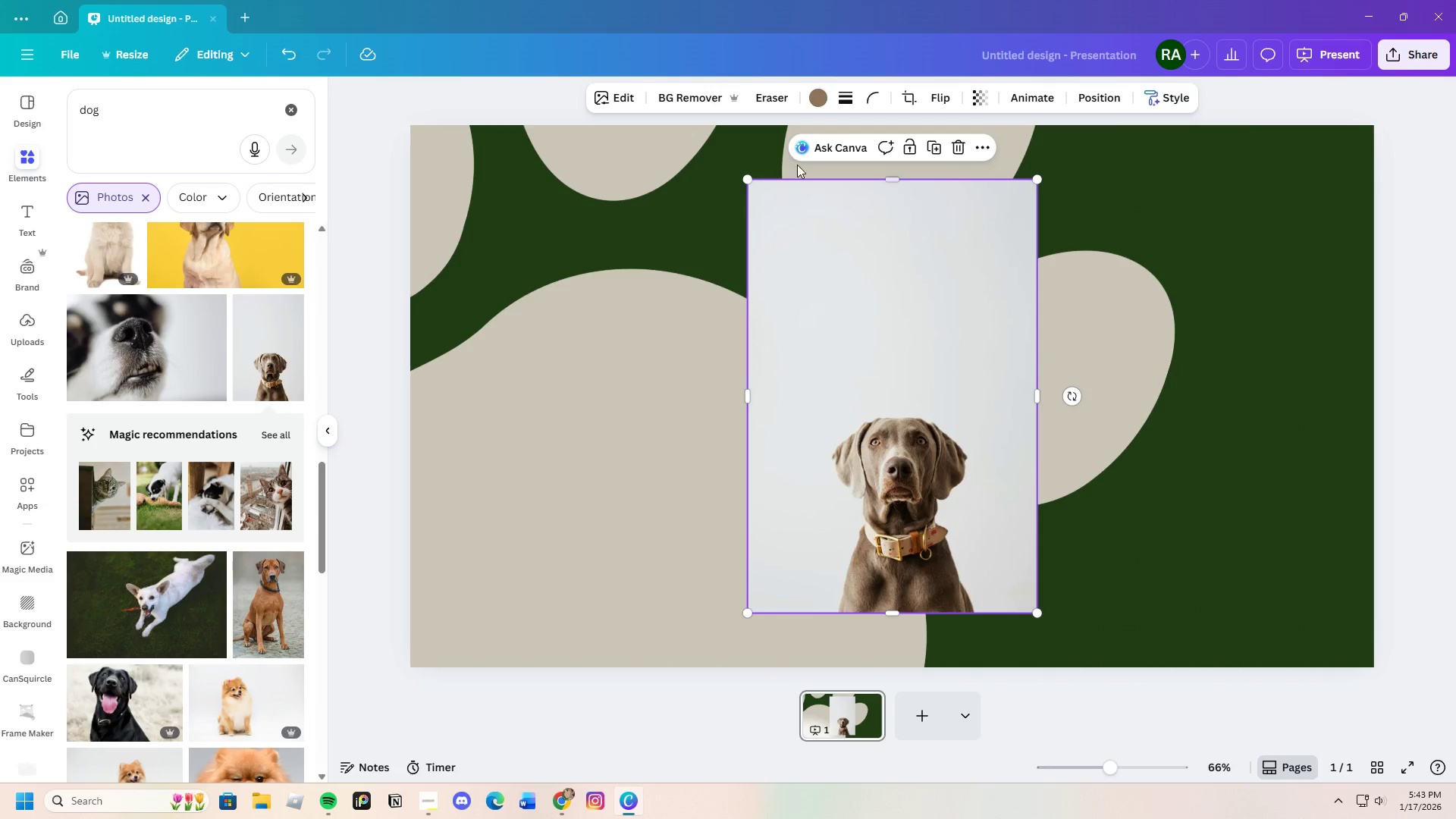 
left_click([692, 94])
 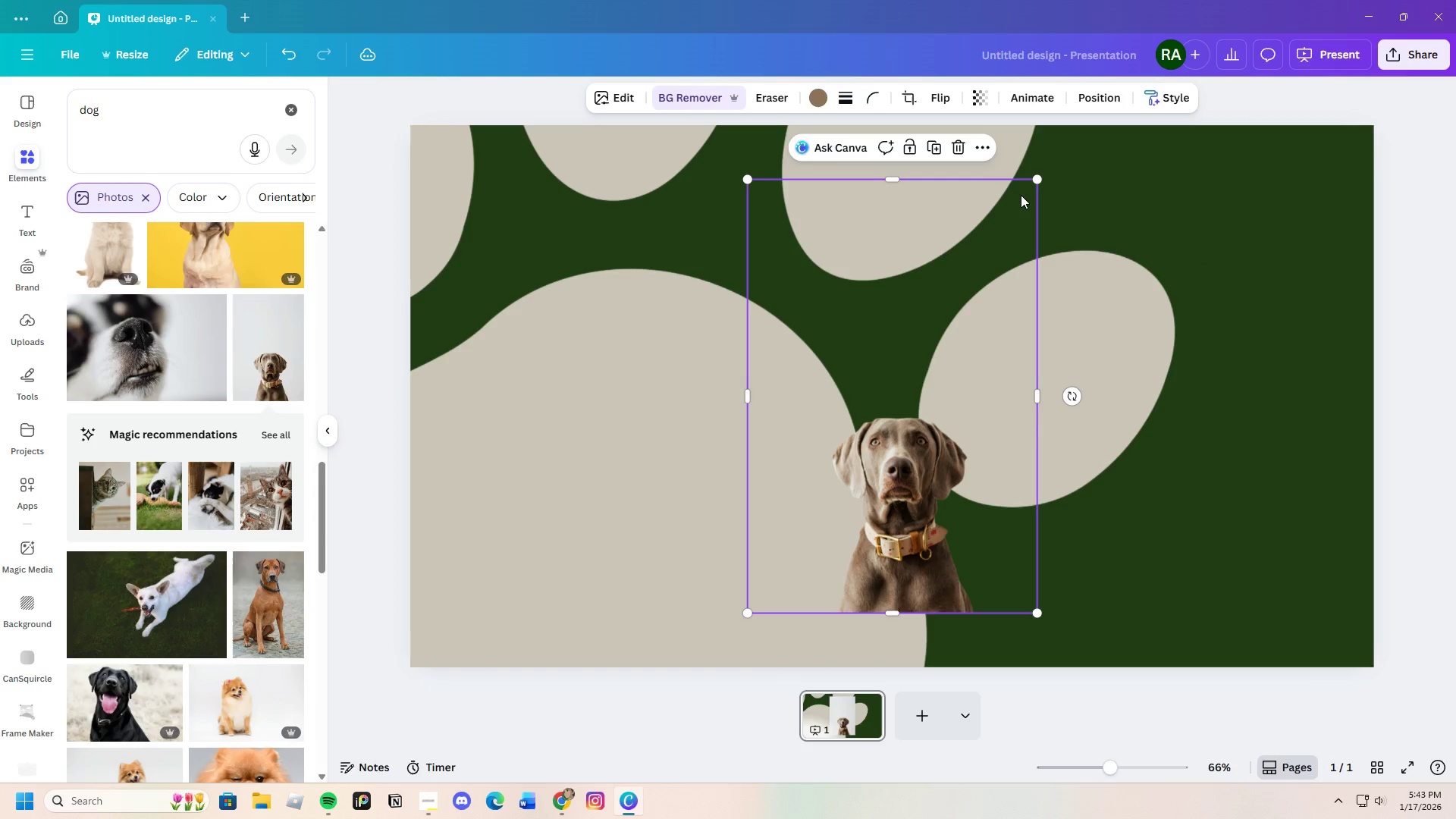 
wait(6.38)
 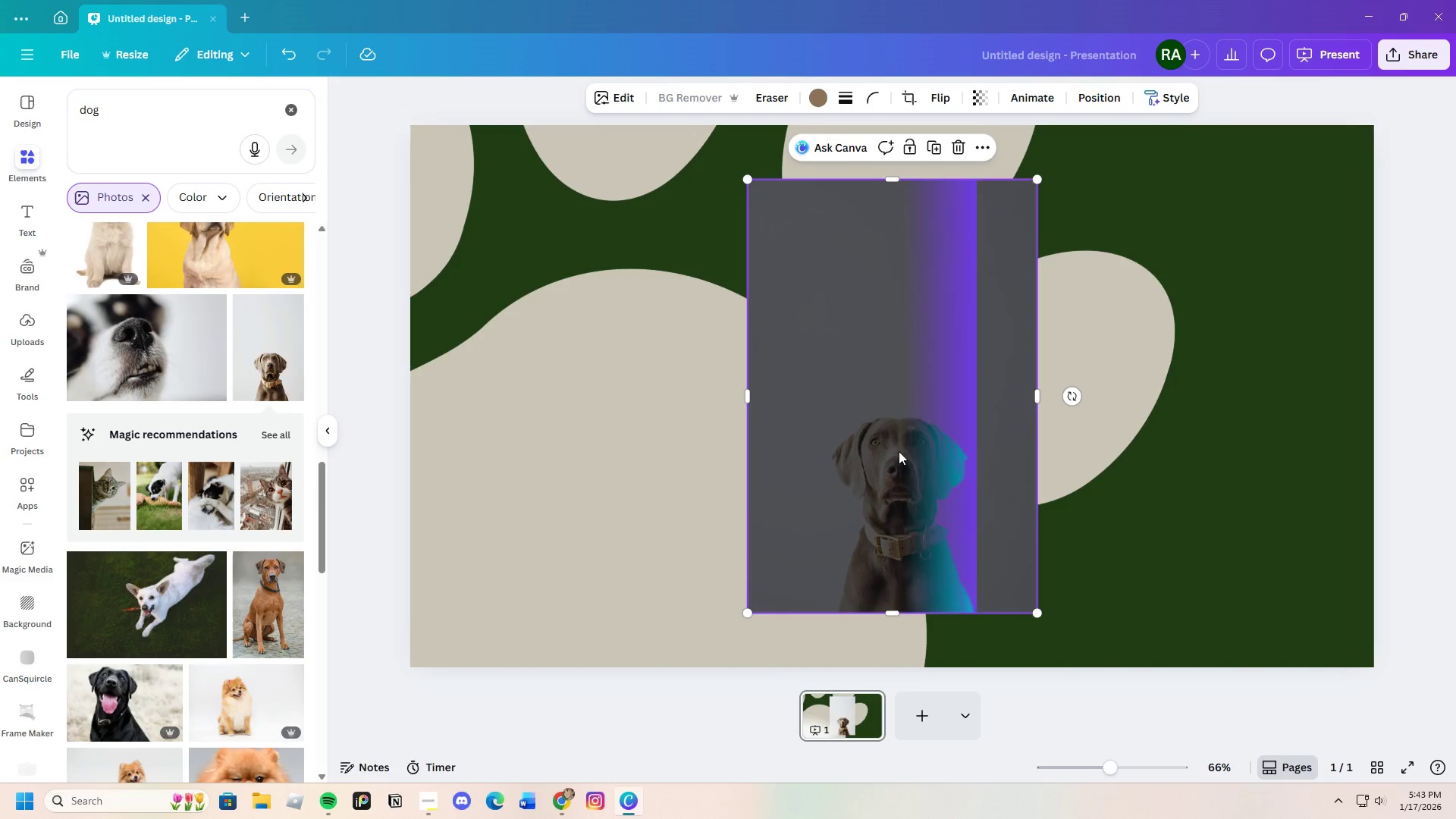 
left_click_drag(start_coordinate=[890, 180], to_coordinate=[993, 405])
 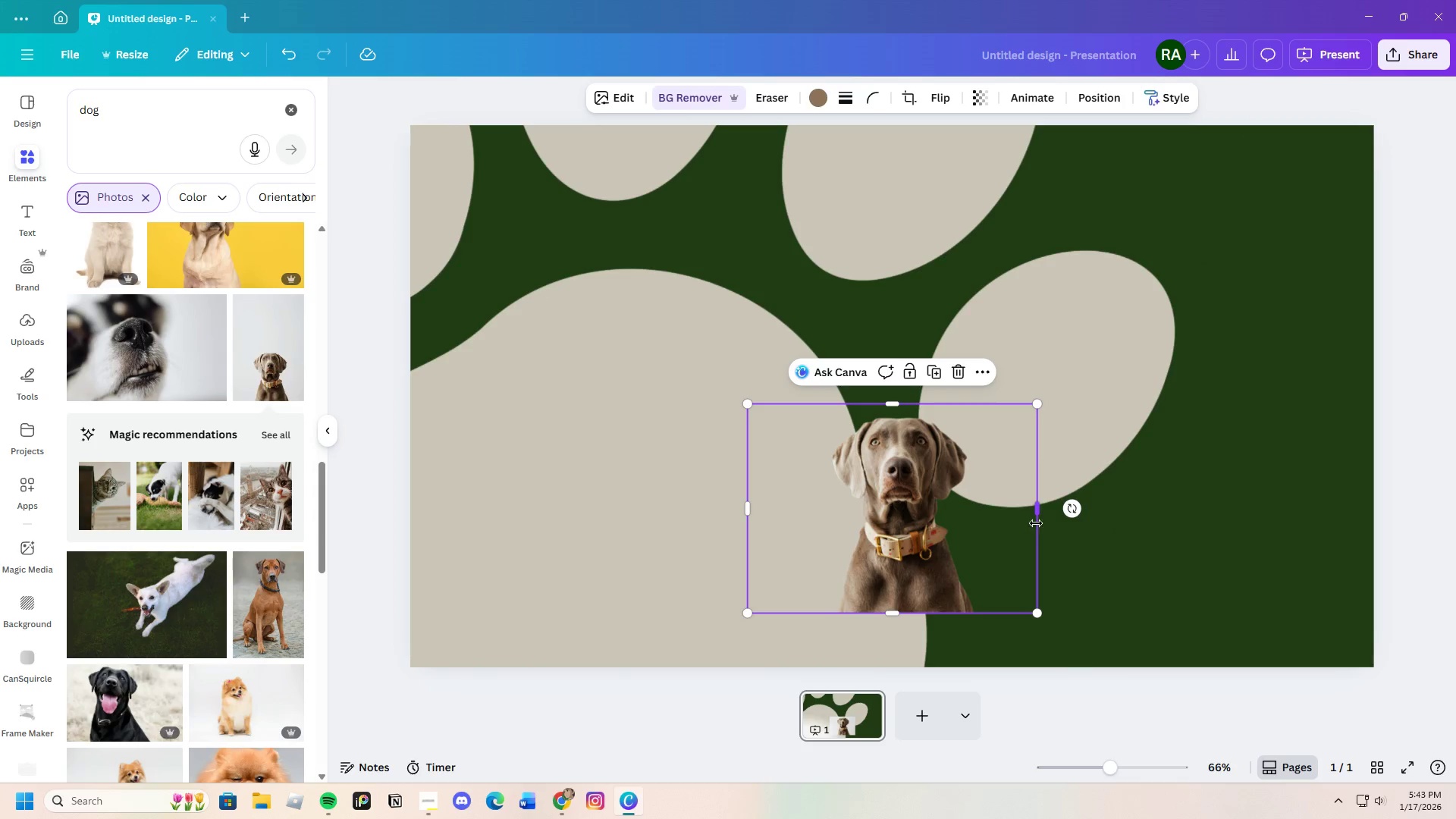 
left_click_drag(start_coordinate=[1040, 511], to_coordinate=[982, 535])
 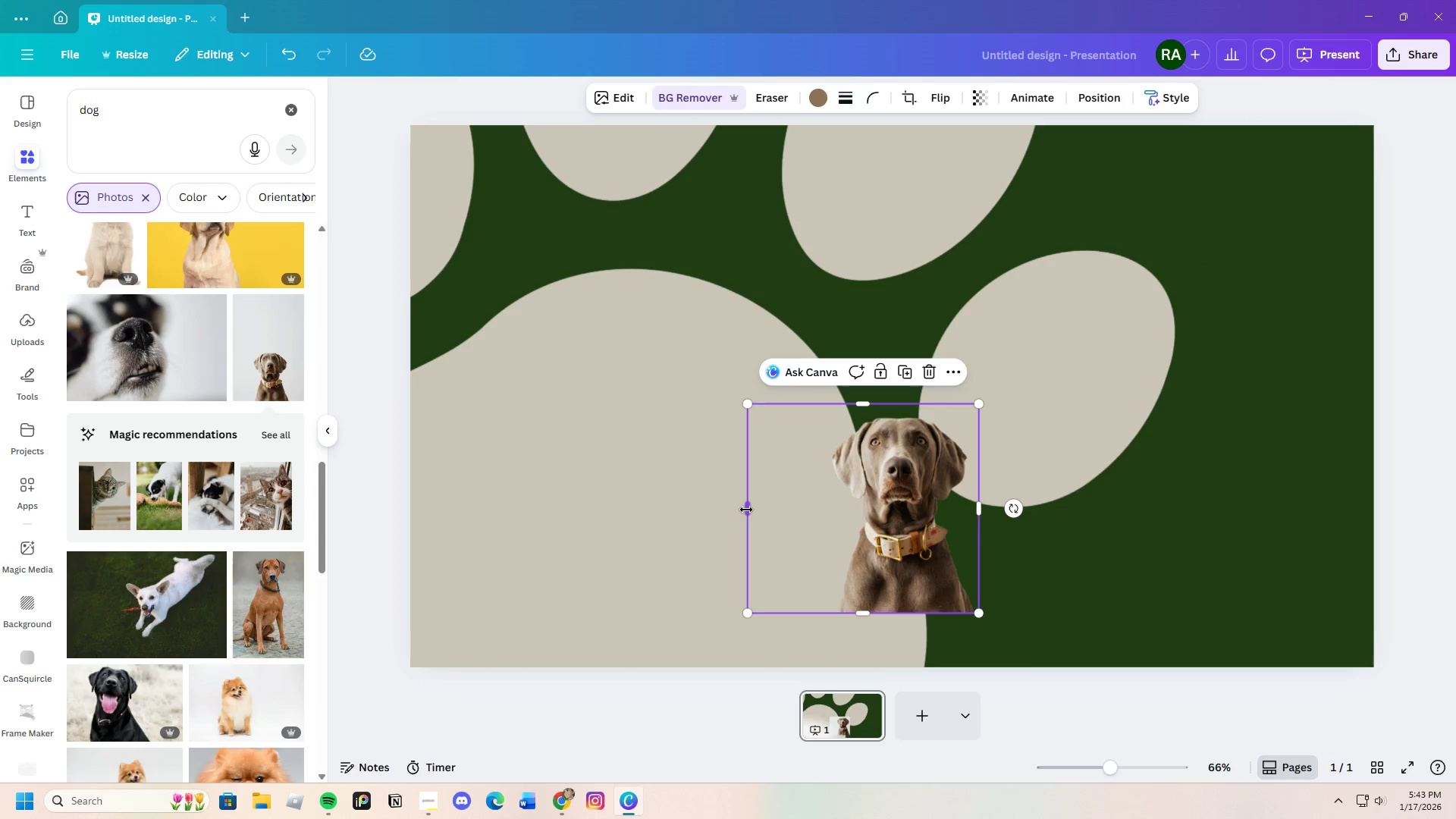 
left_click_drag(start_coordinate=[746, 510], to_coordinate=[822, 495])
 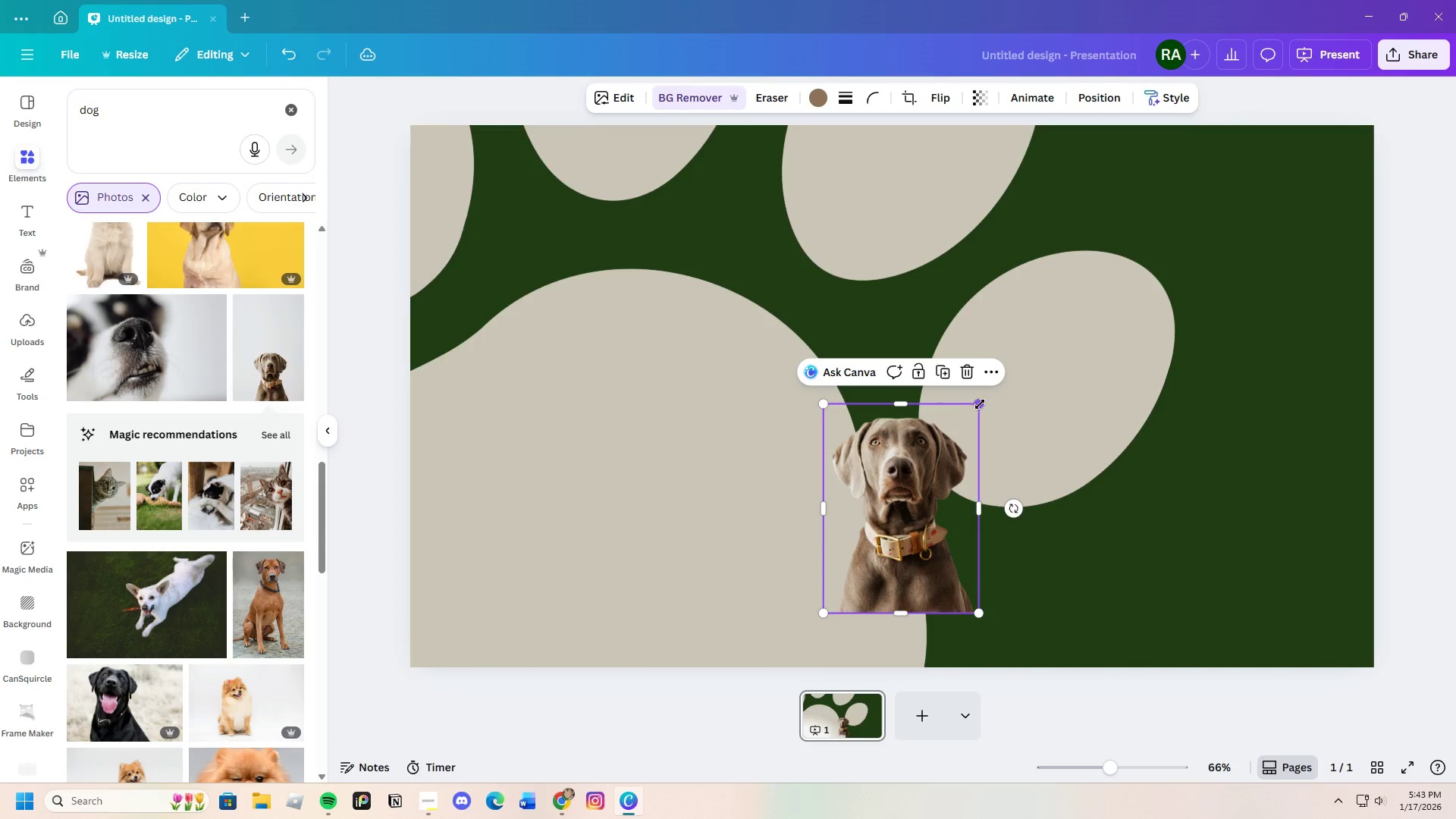 
left_click_drag(start_coordinate=[981, 406], to_coordinate=[1248, 276])
 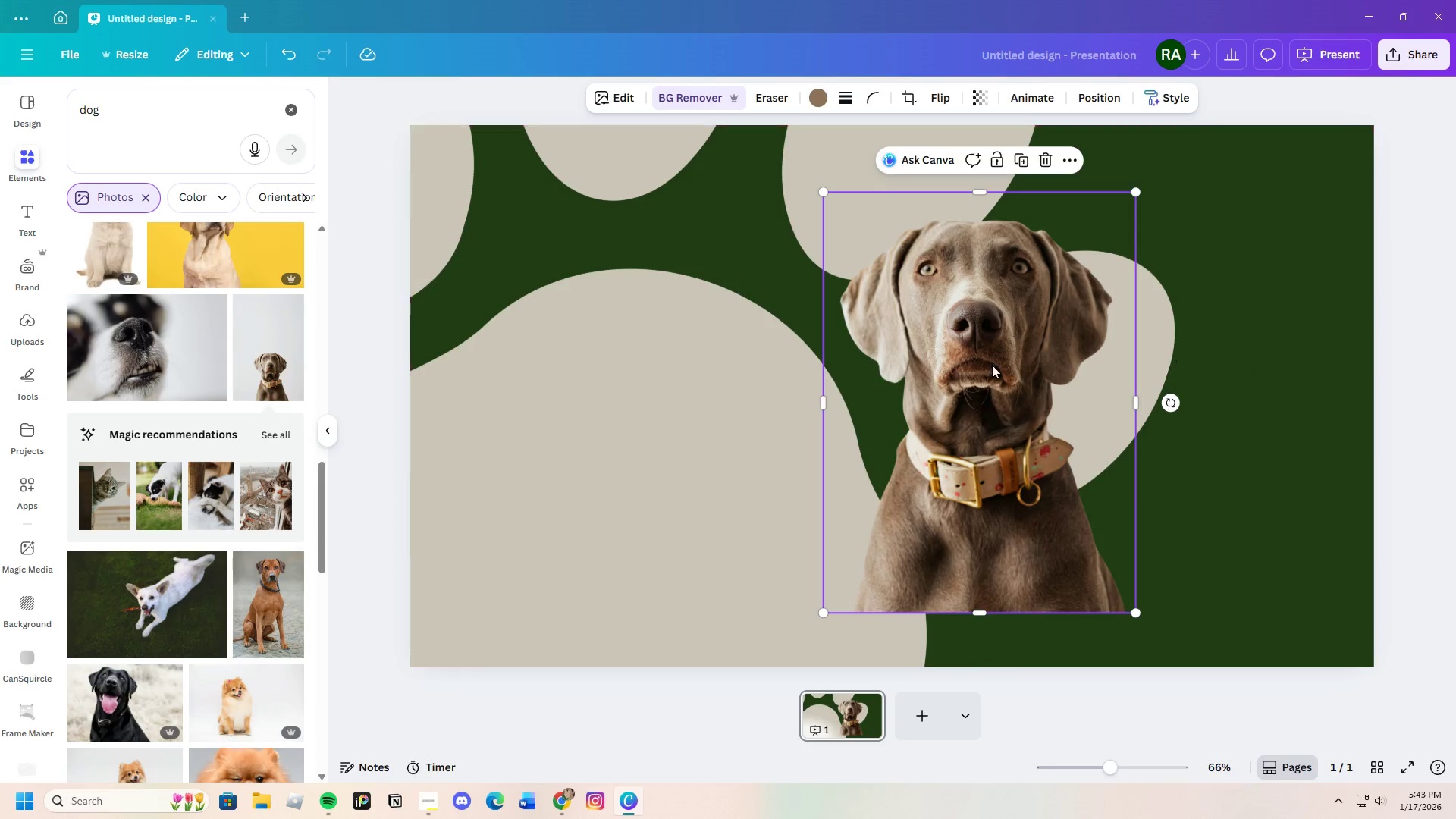 
left_click_drag(start_coordinate=[977, 355], to_coordinate=[1122, 411])
 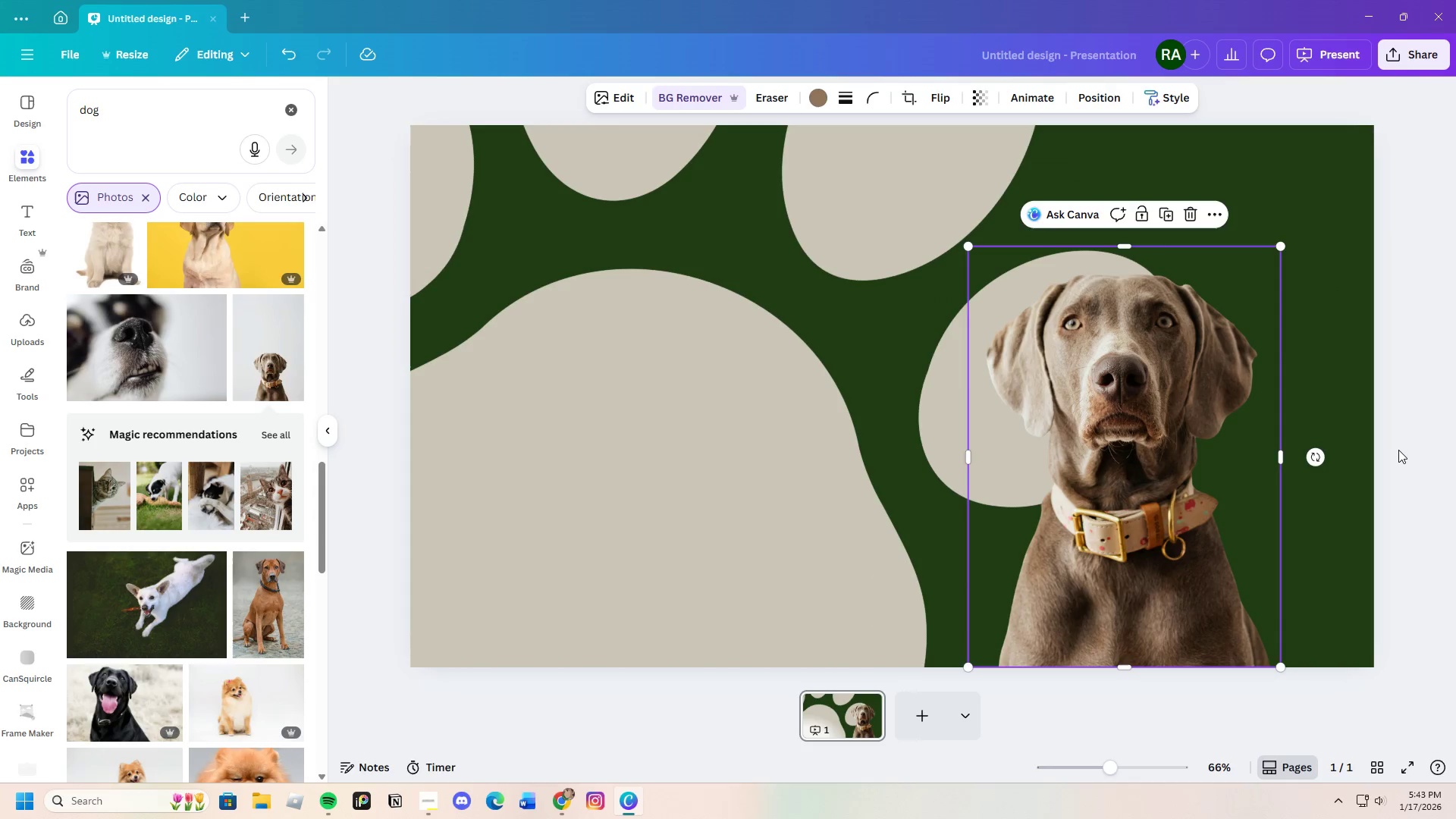 
left_click([1399, 450])
 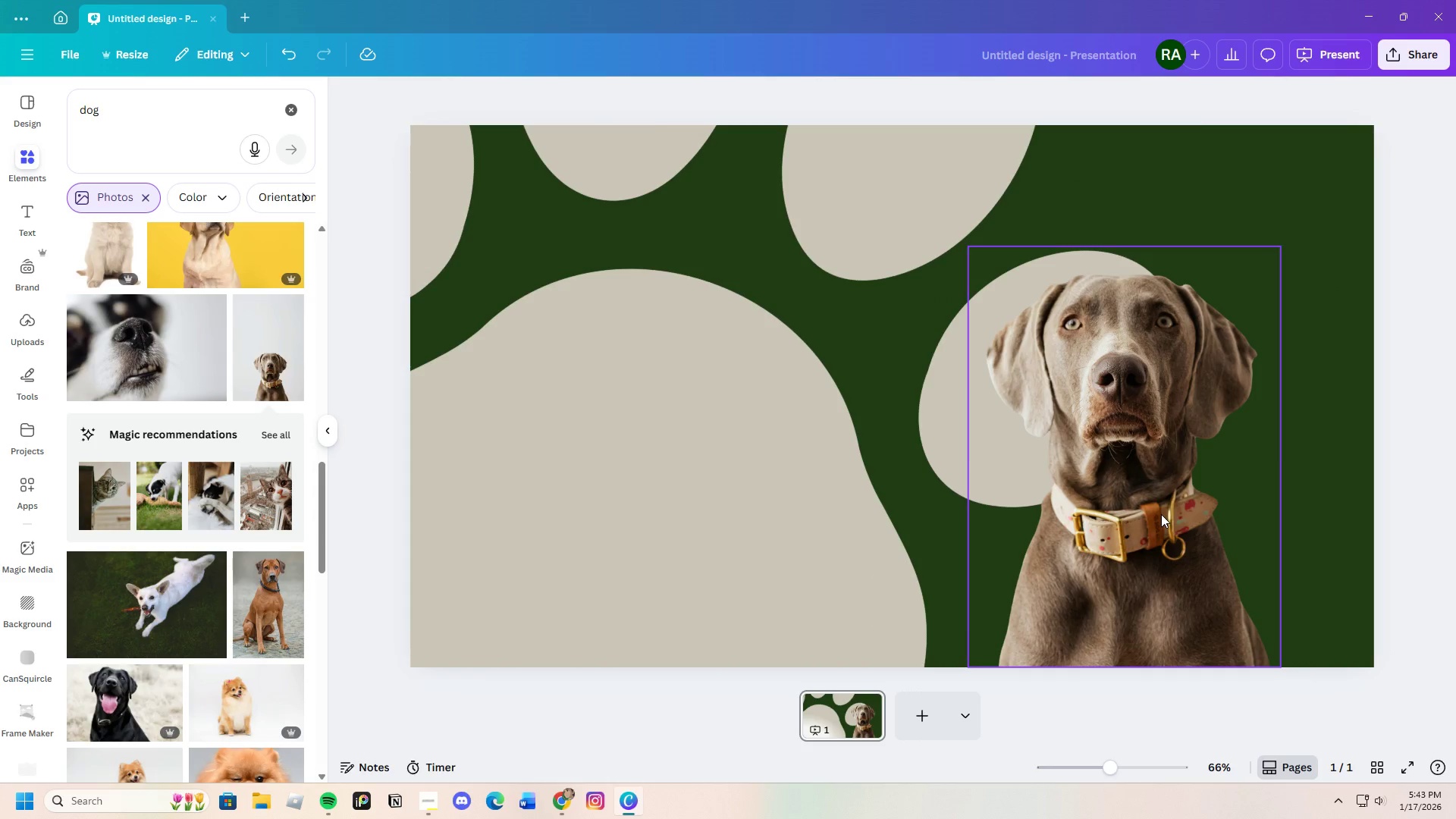 
left_click([1185, 216])
 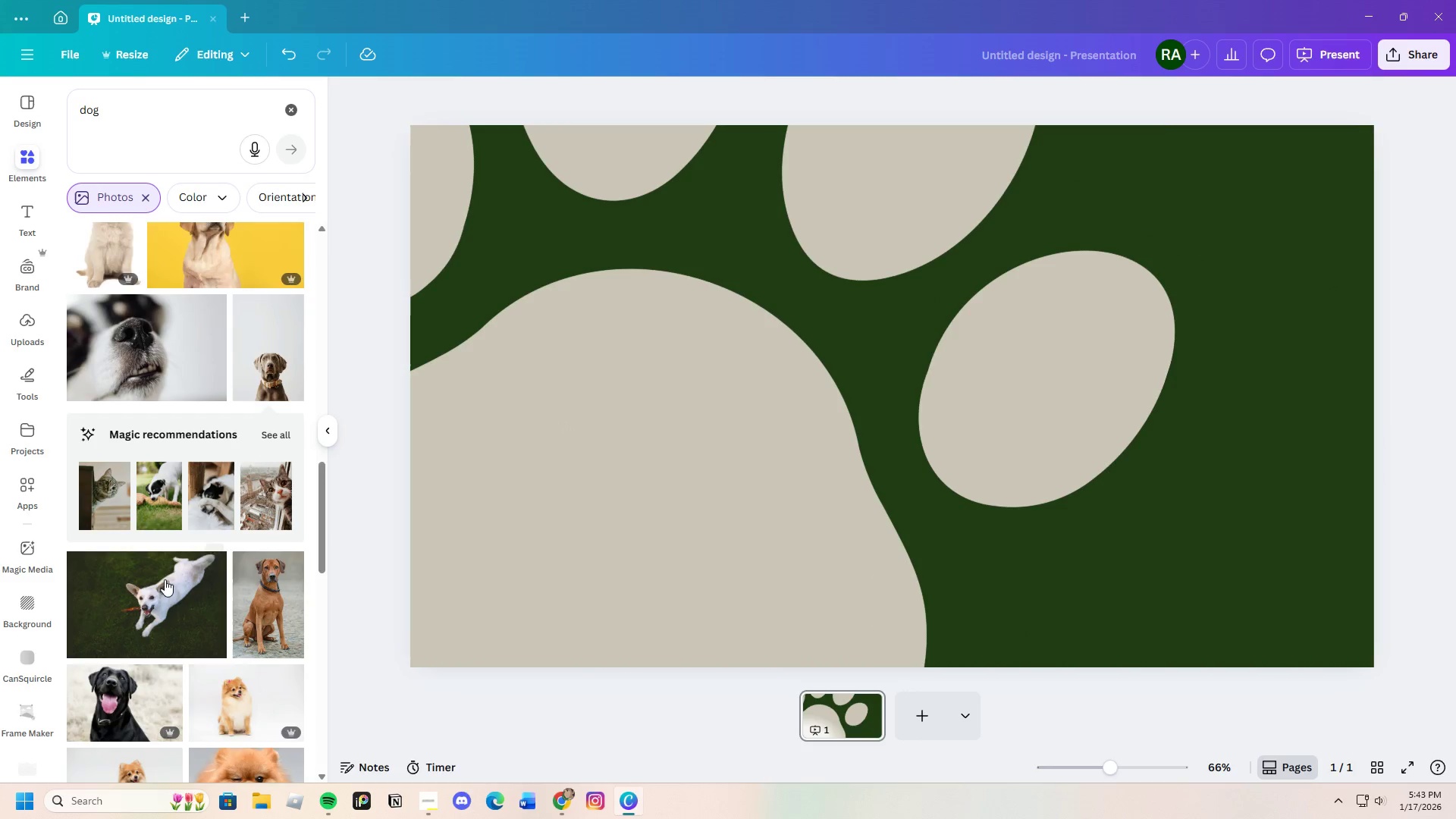 
scroll: coordinate [207, 527], scroll_direction: down, amount: 9.0
 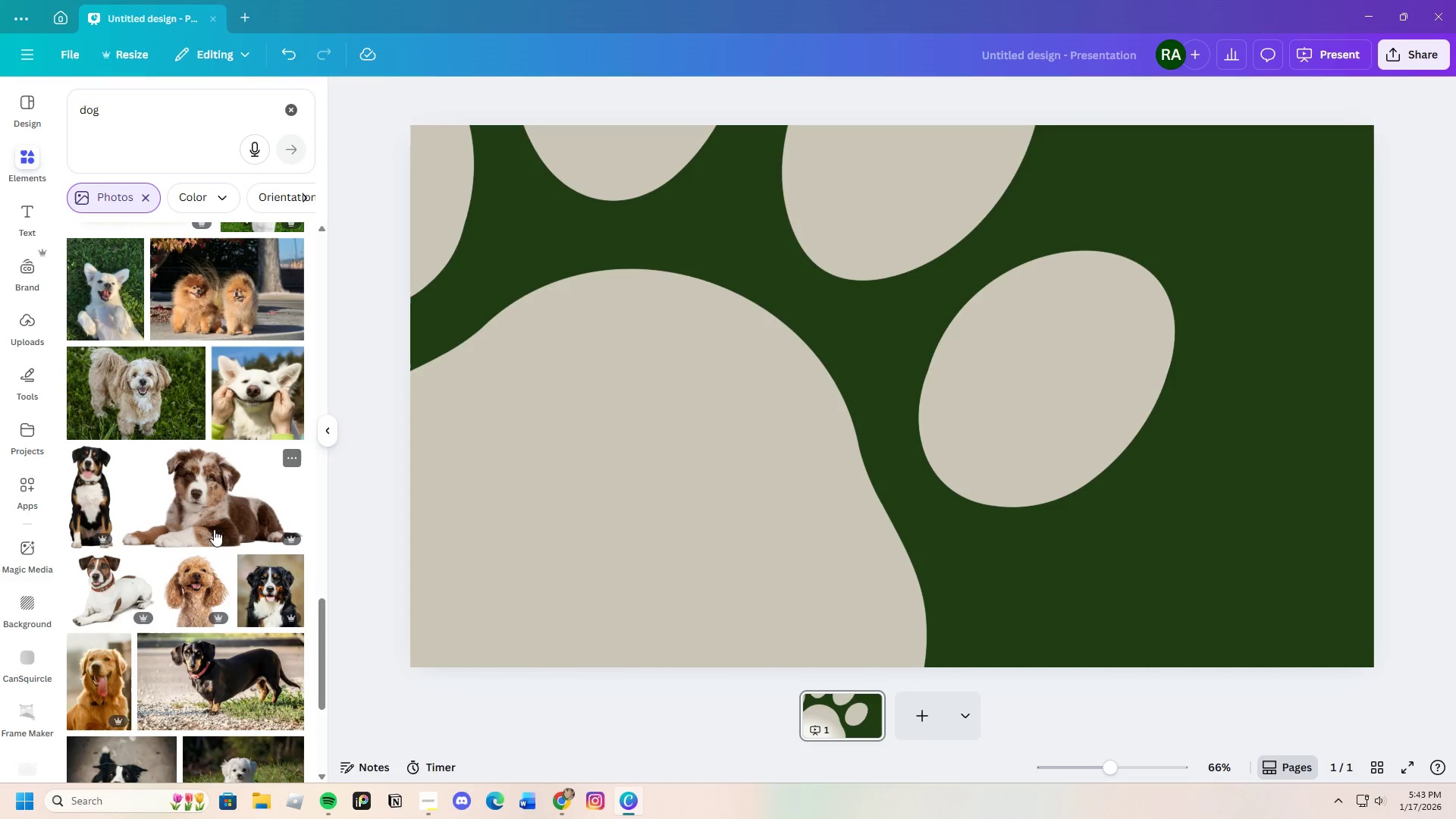 
mouse_move([192, 560])
 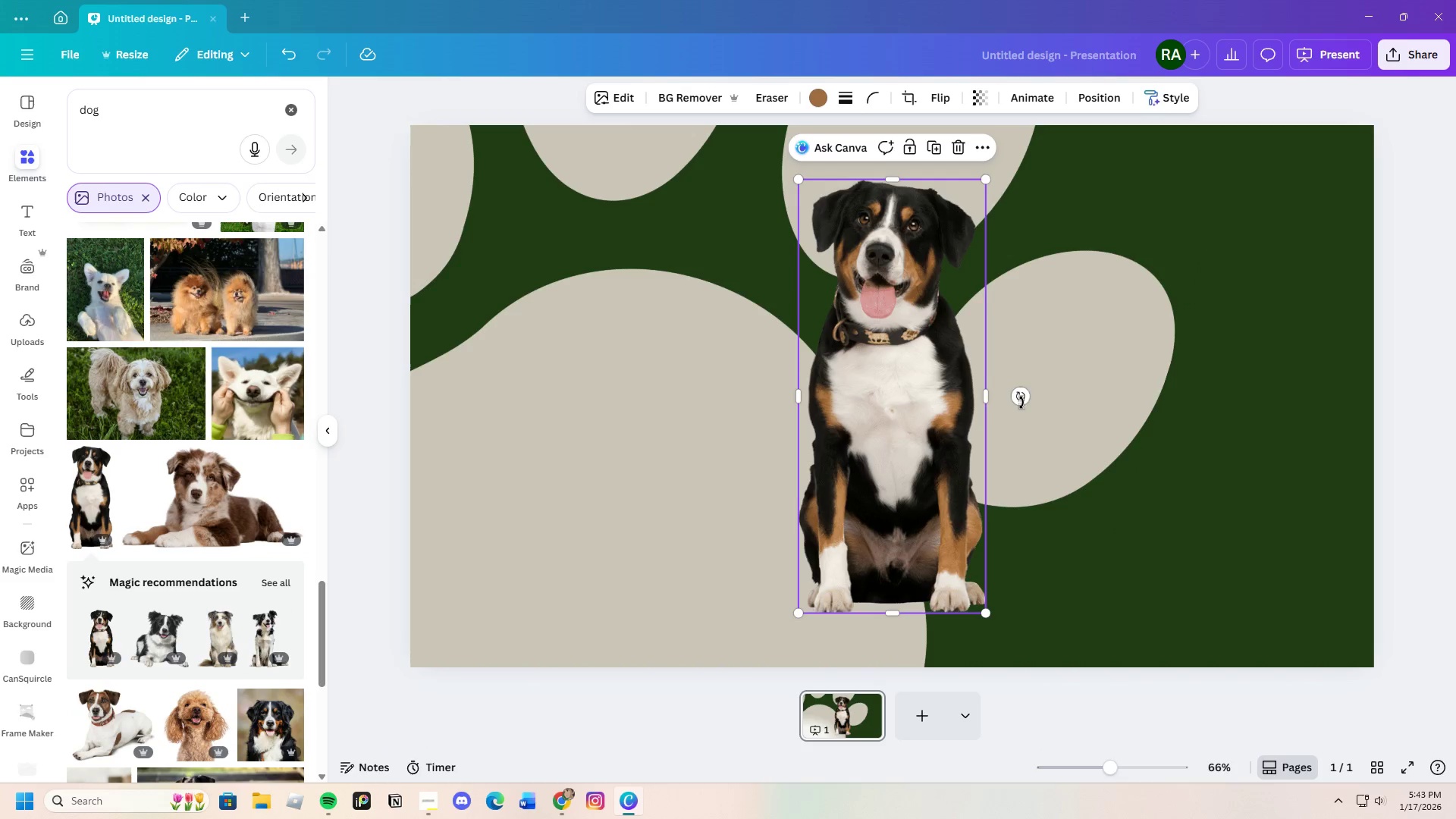 
left_click_drag(start_coordinate=[864, 389], to_coordinate=[764, 546])
 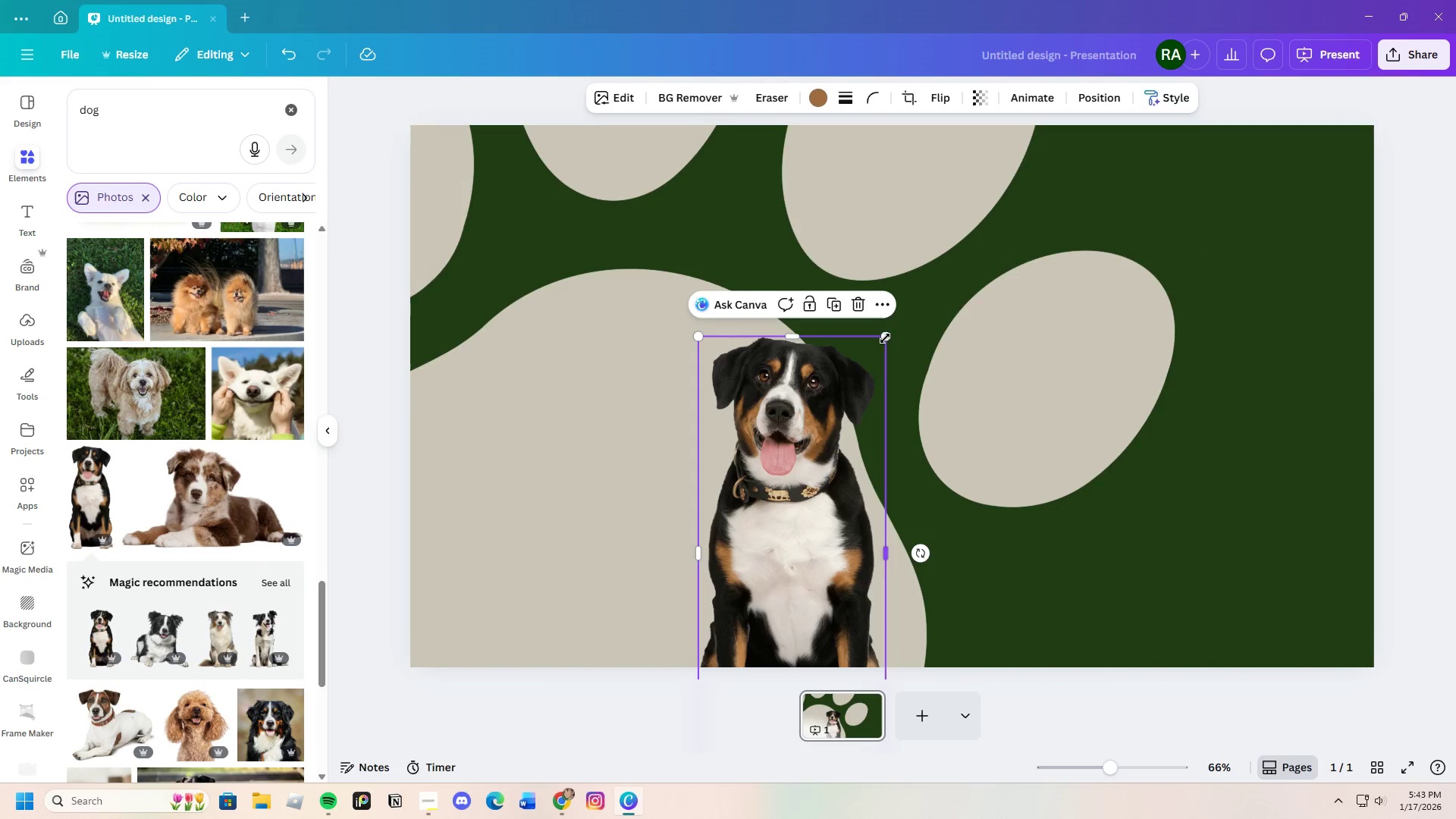 
left_click_drag(start_coordinate=[885, 337], to_coordinate=[1126, 256])
 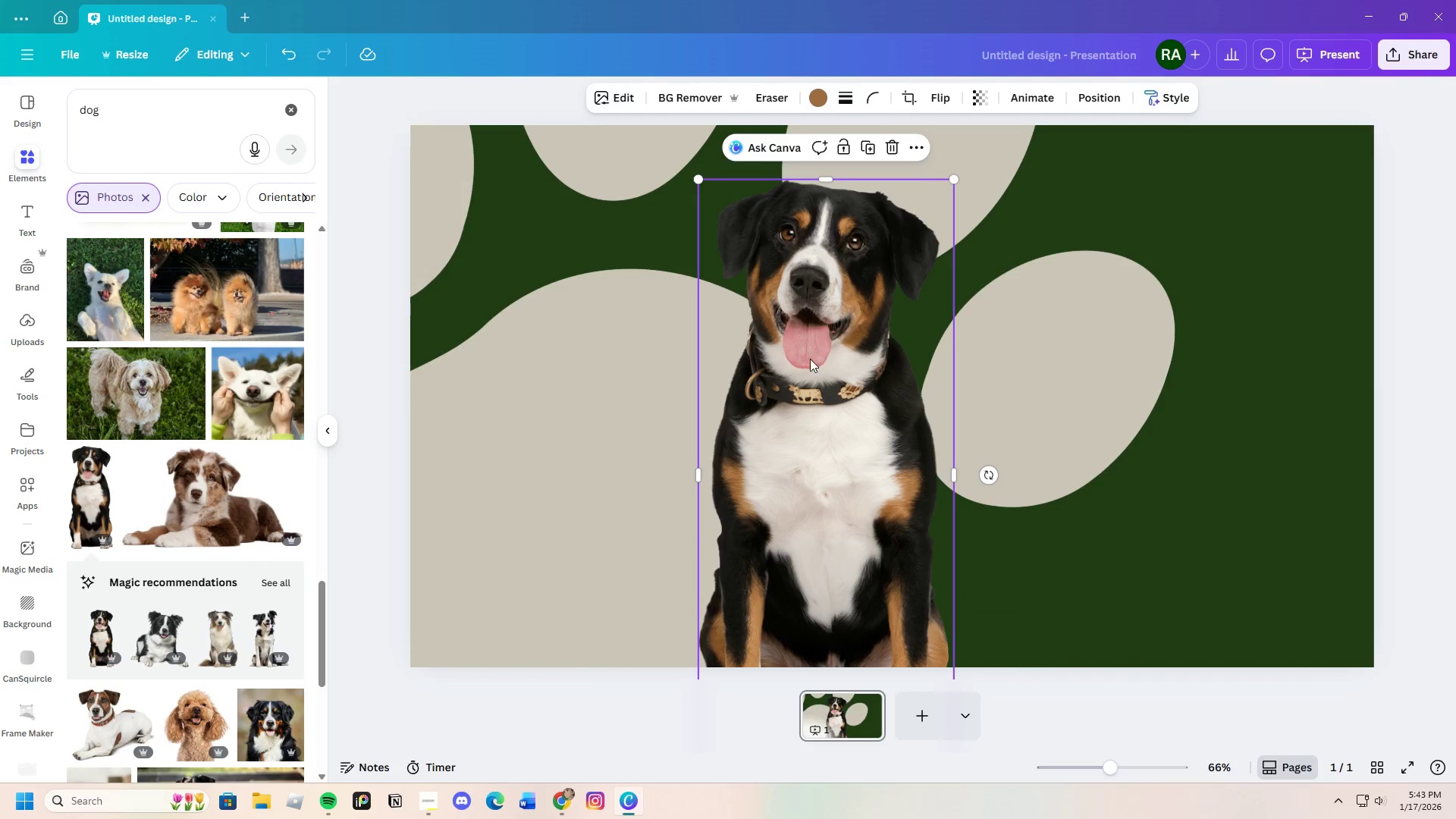 
left_click_drag(start_coordinate=[810, 359], to_coordinate=[1102, 348])
 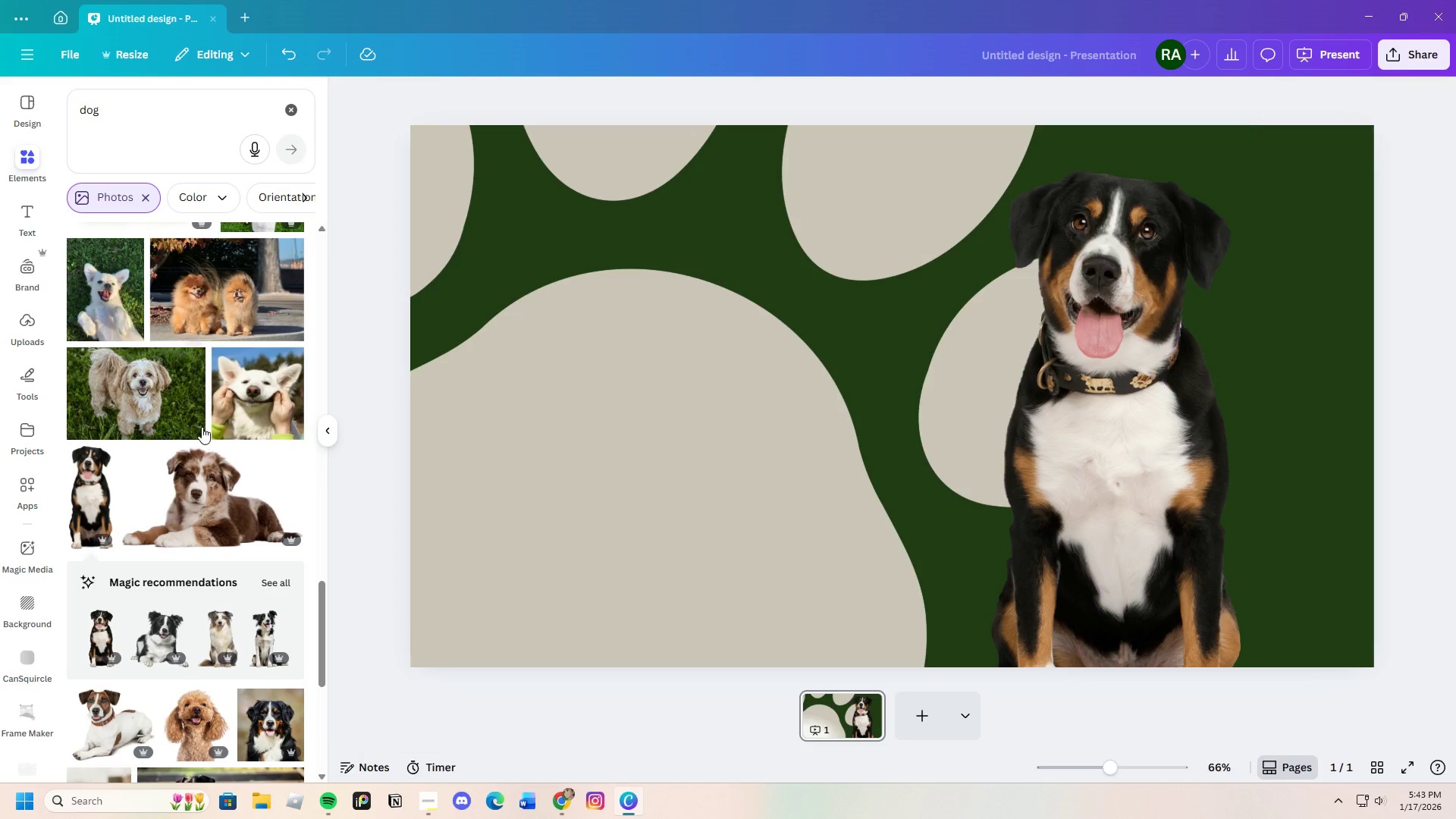 
left_click([20, 207])
 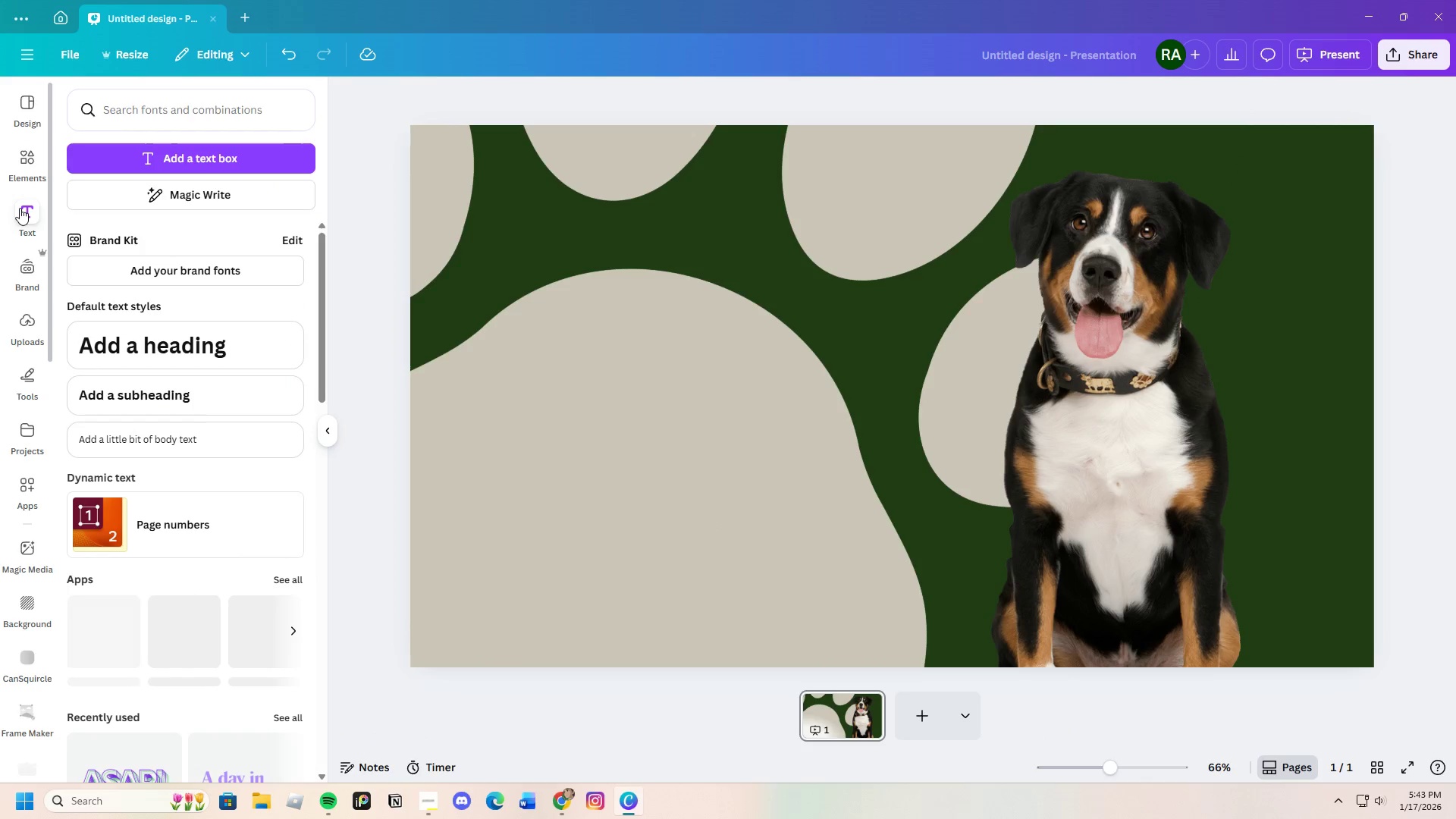 
scroll: coordinate [181, 551], scroll_direction: down, amount: 8.0
 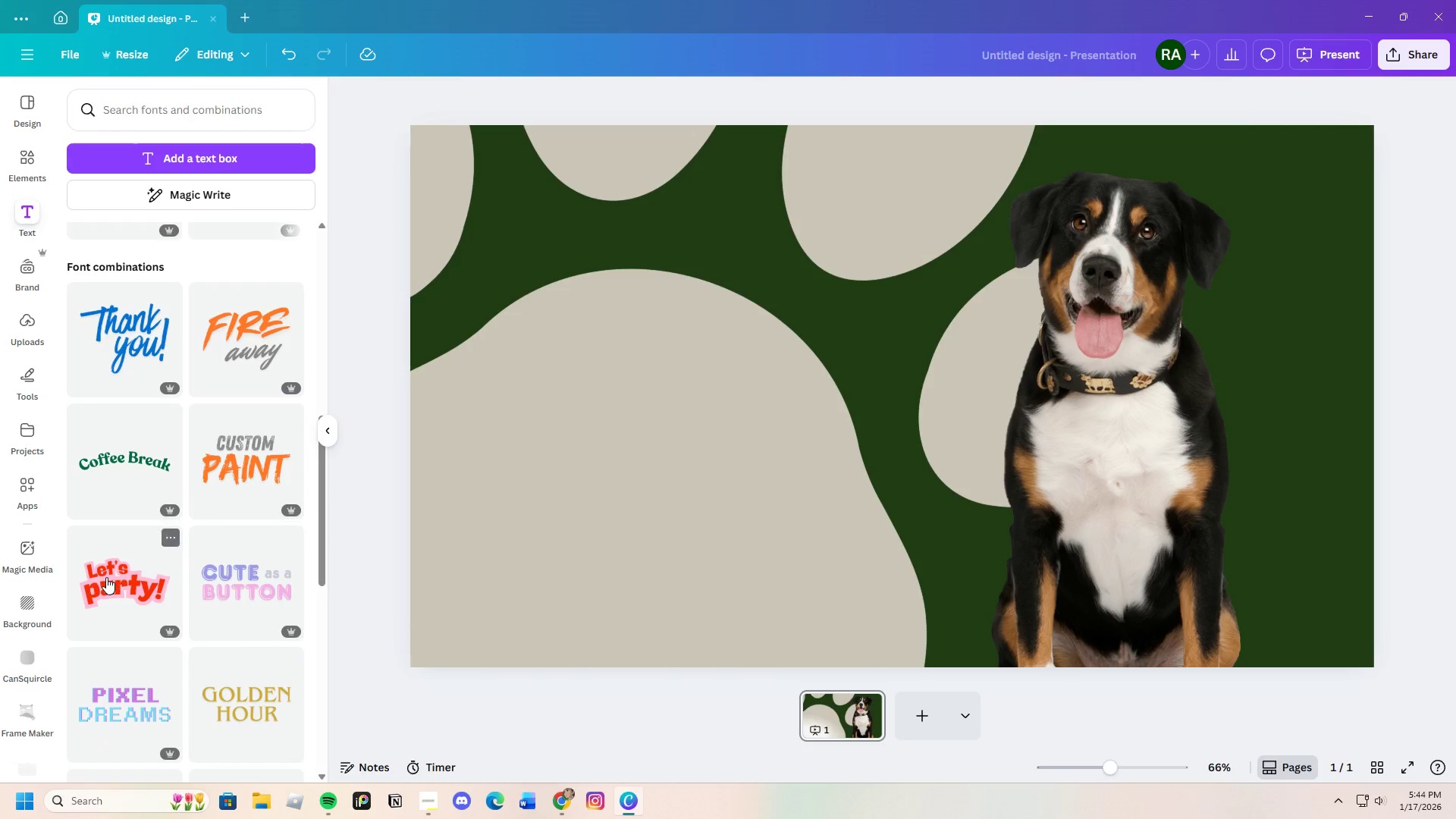 
wait(8.91)
 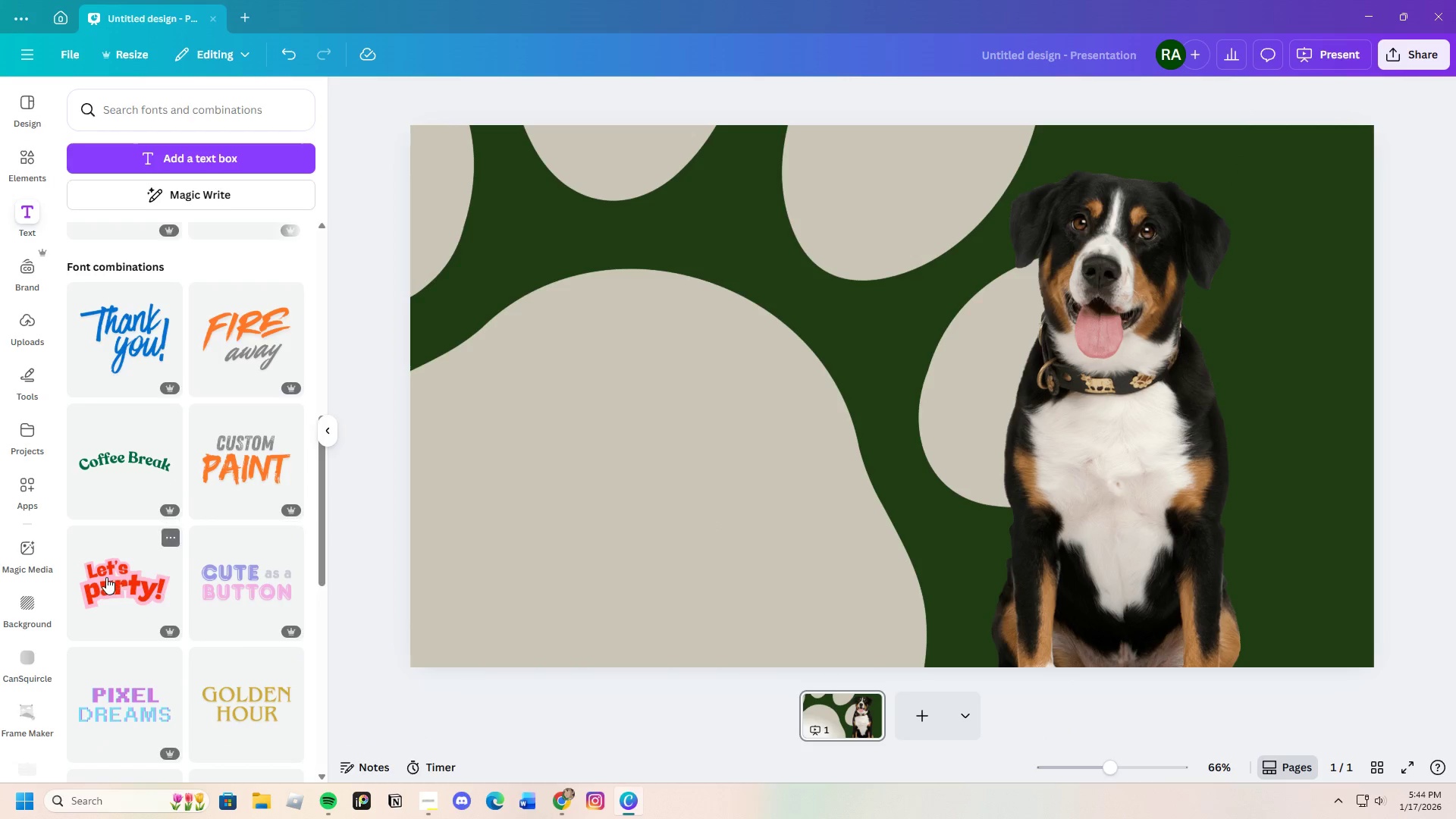 
scroll: coordinate [172, 544], scroll_direction: down, amount: 13.0
 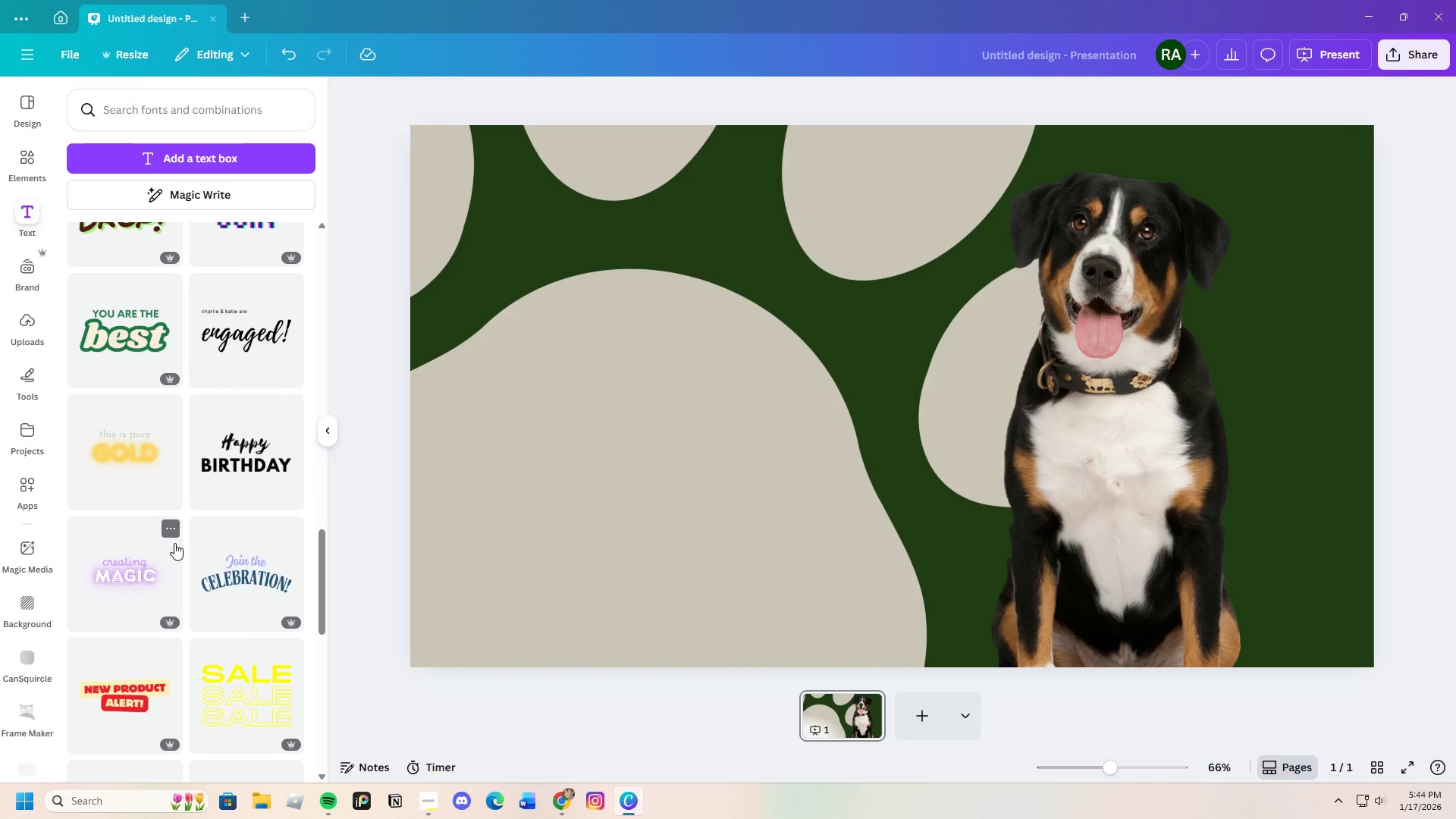 
wait(8.87)
 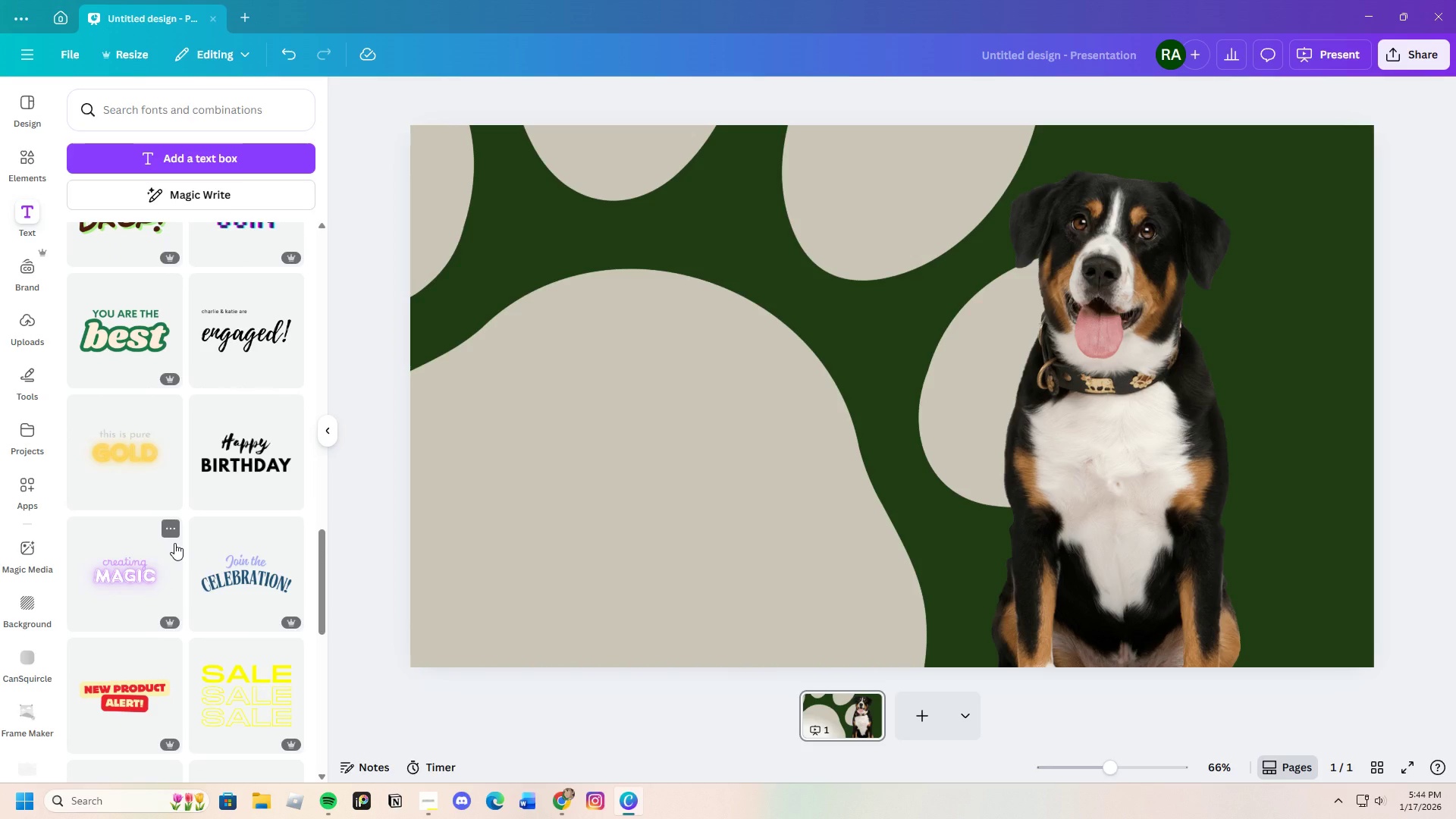 
scroll: coordinate [174, 585], scroll_direction: down, amount: 13.0
 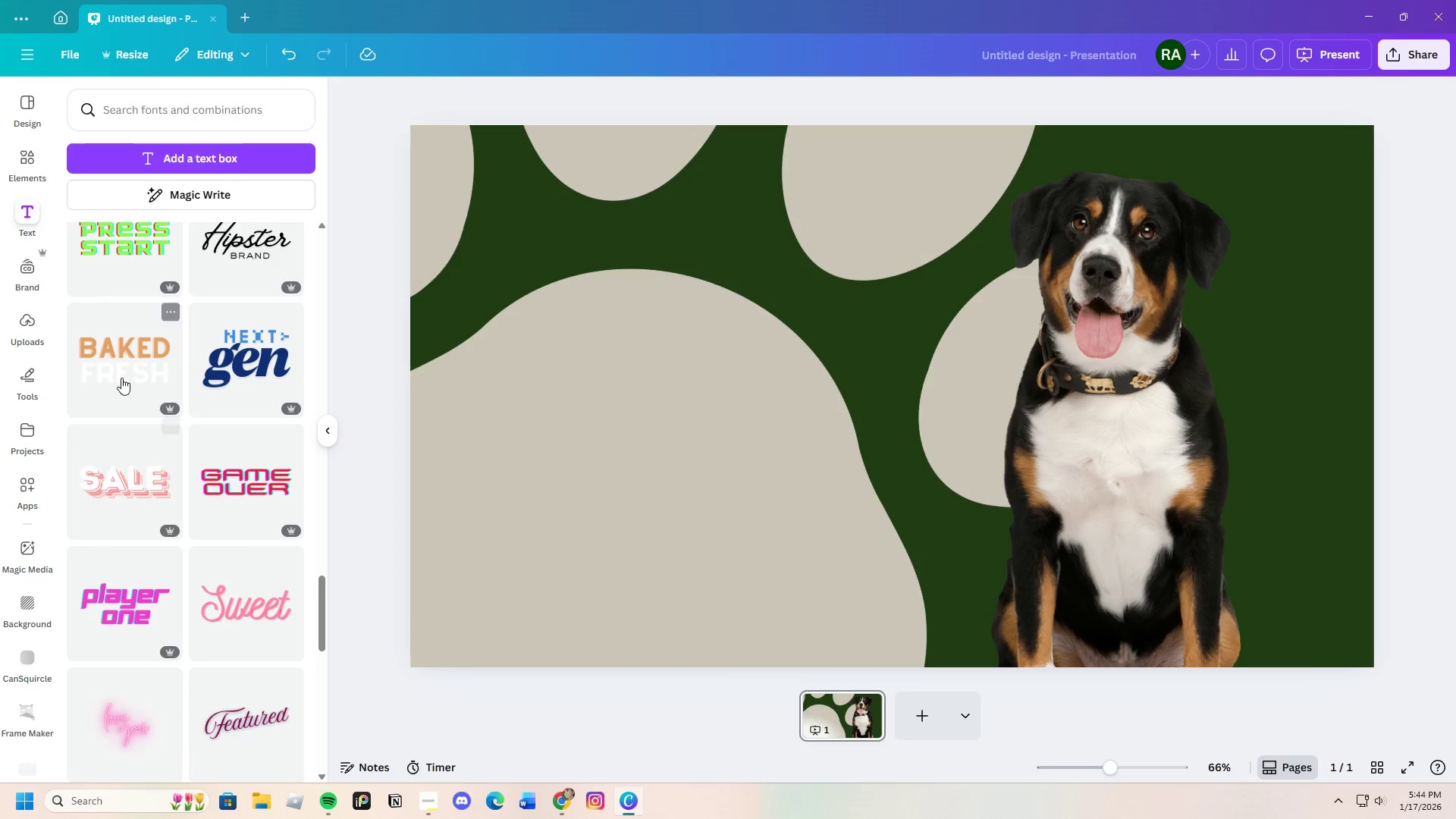 
left_click([122, 346])
 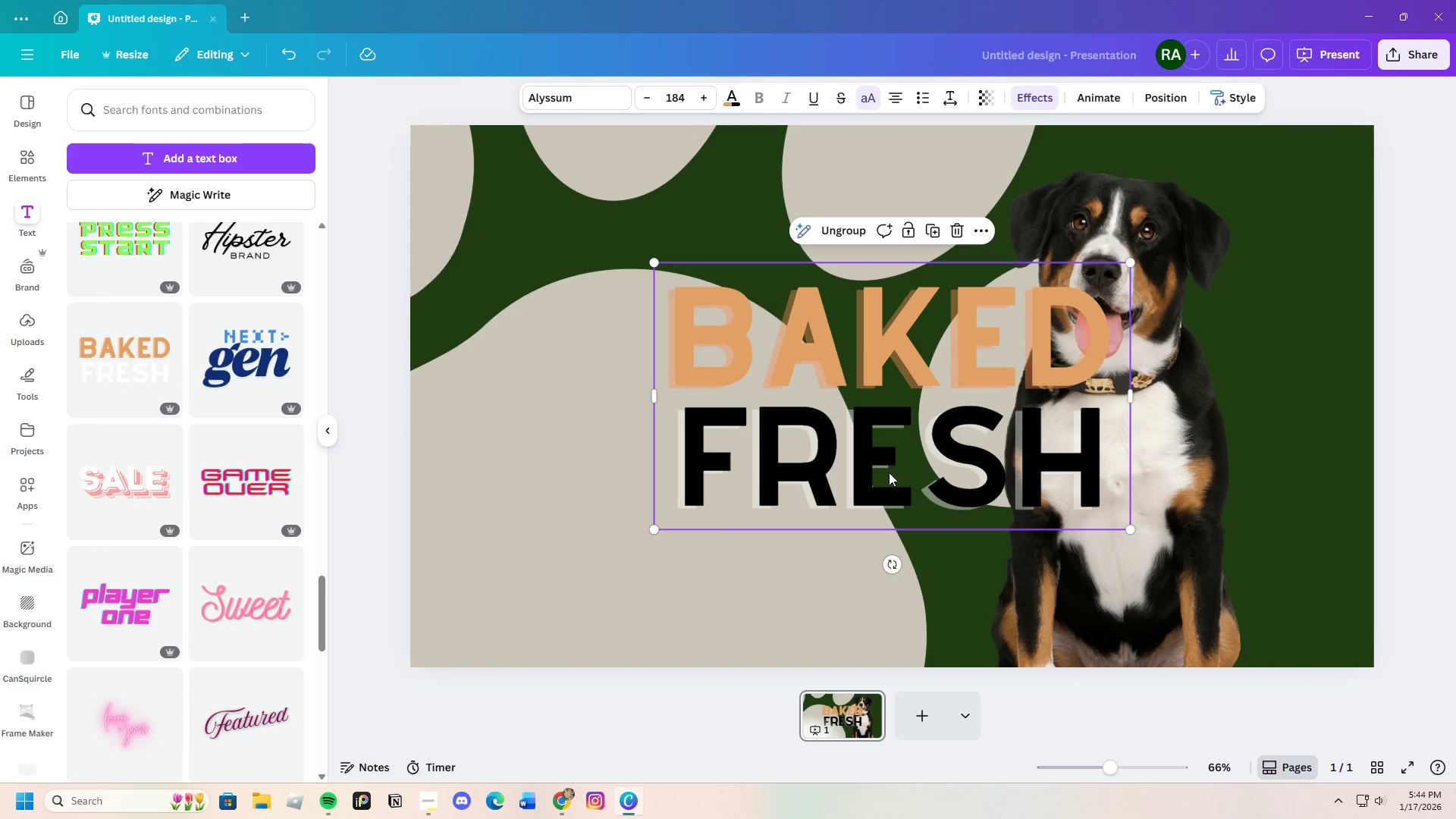 
left_click([937, 479])
 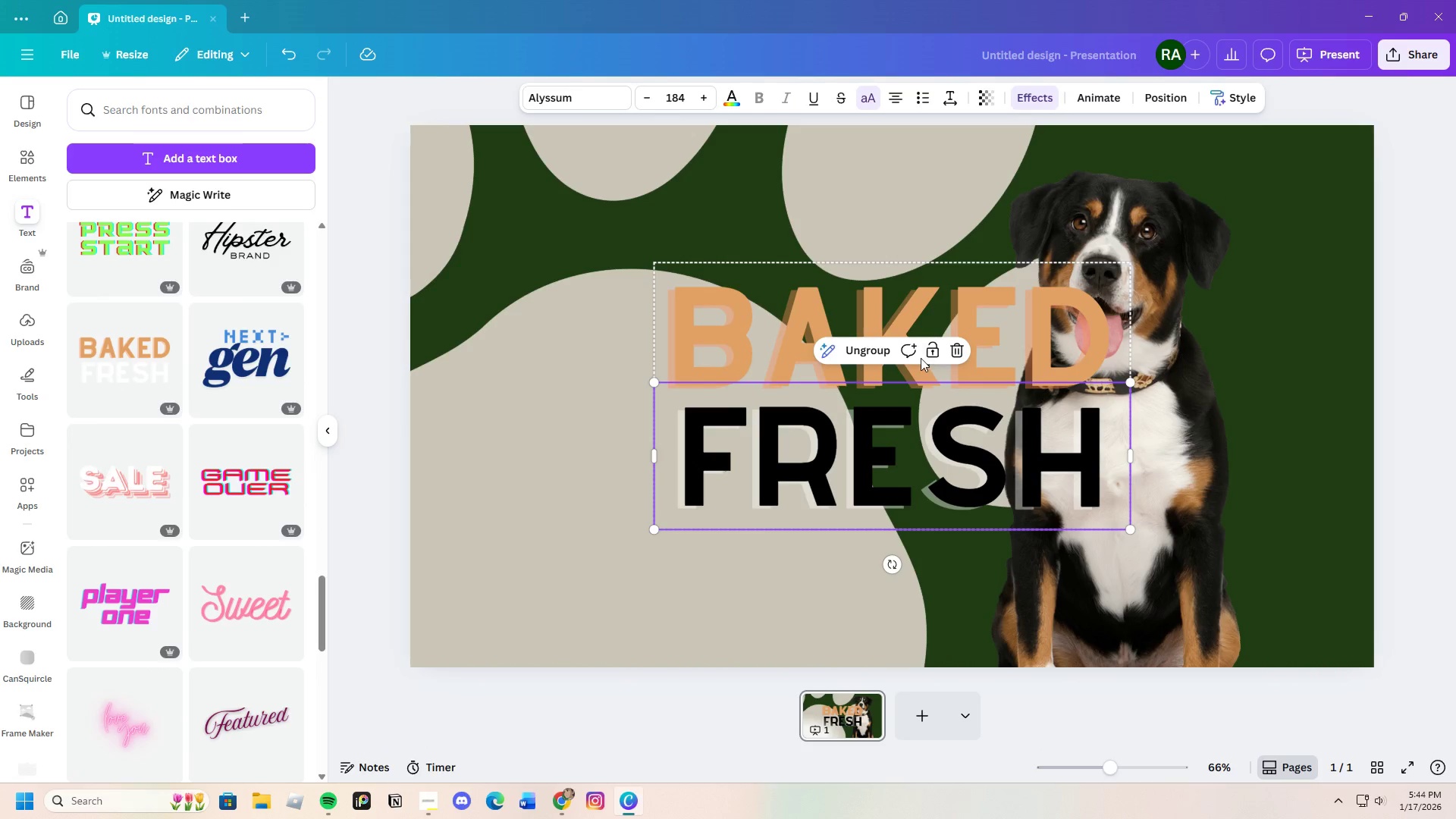 
left_click([948, 349])
 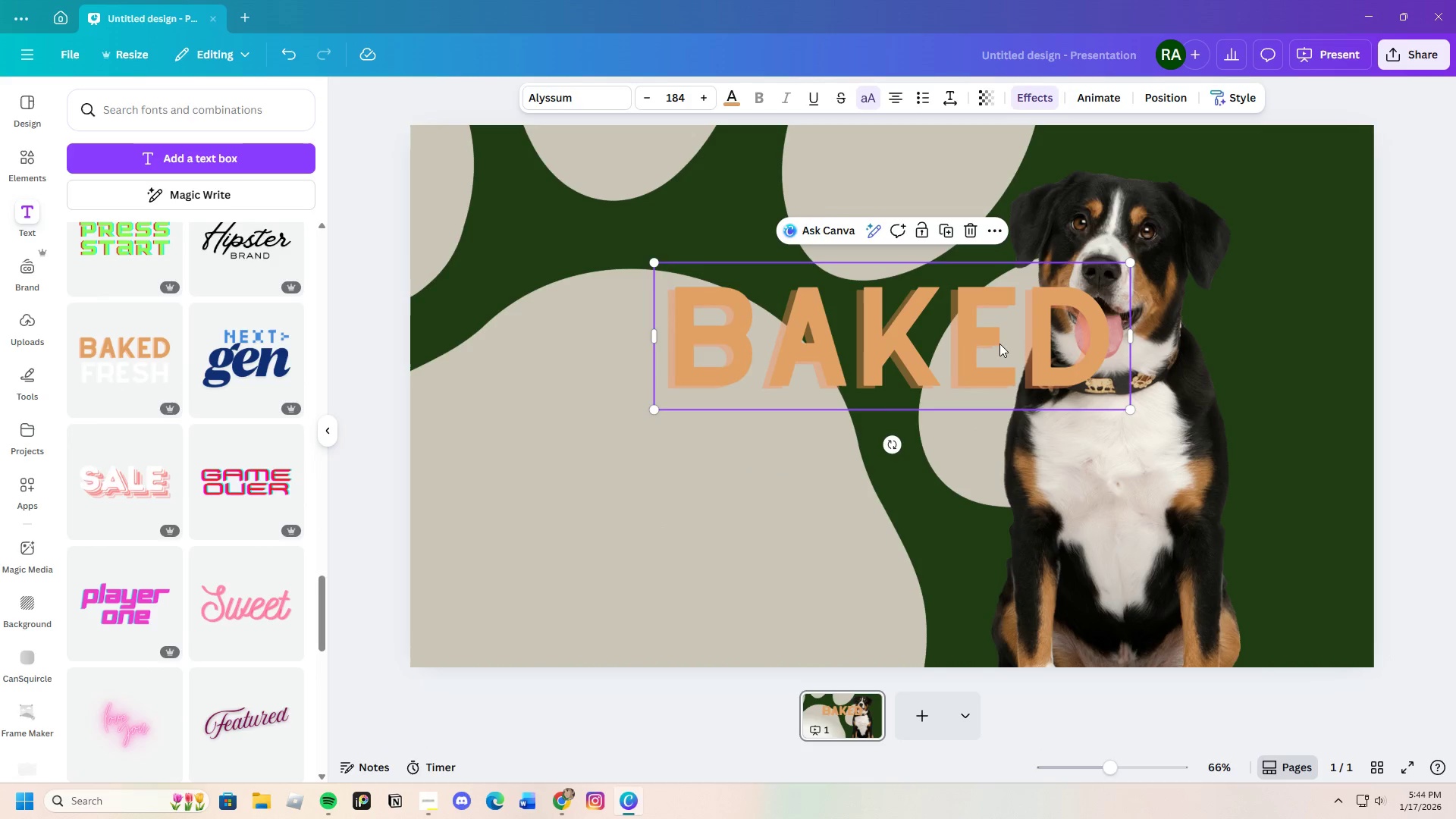 
left_click_drag(start_coordinate=[1006, 343], to_coordinate=[1011, 342])
 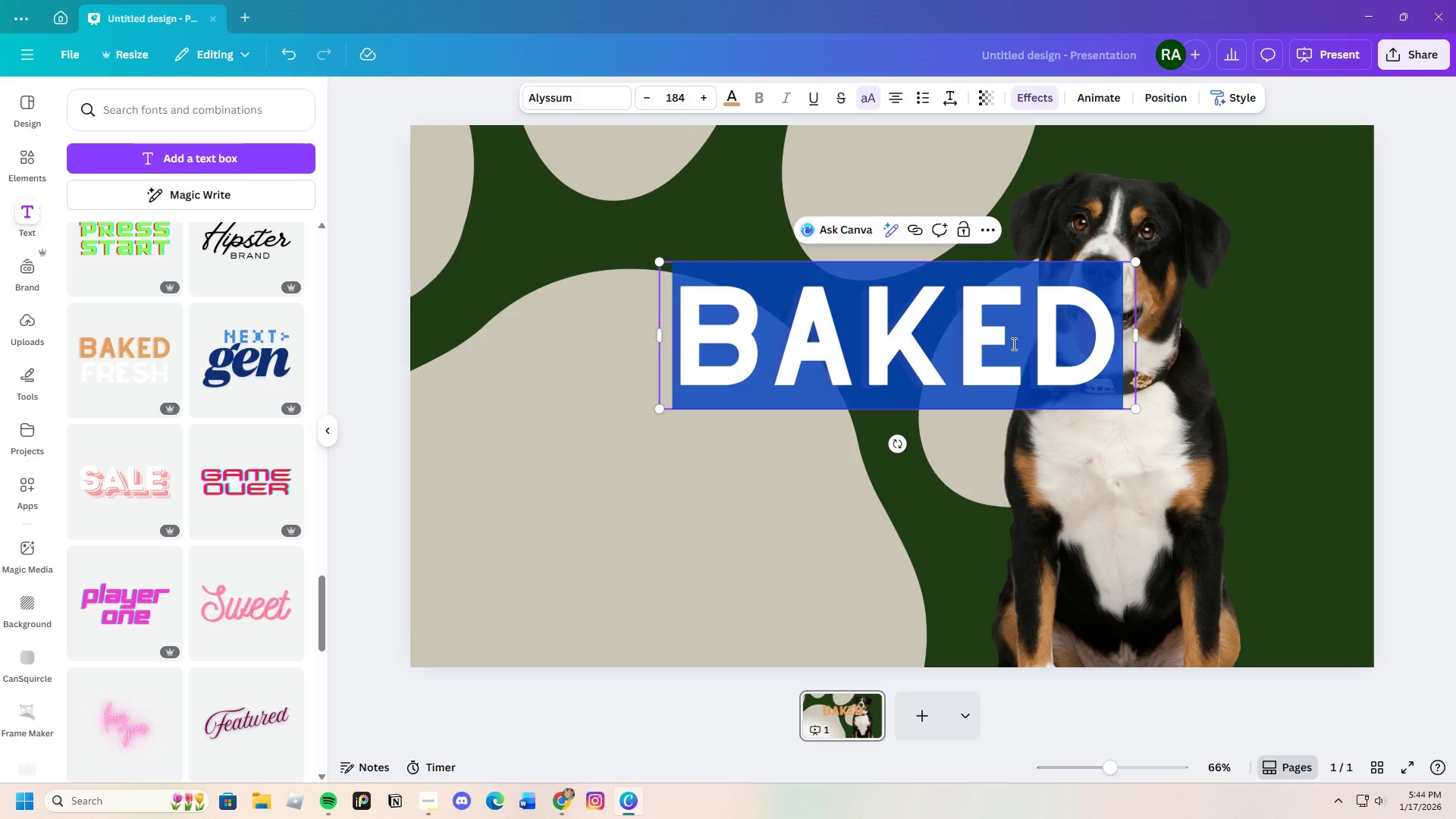 
key(Backspace)
type(BE)
key(Backspace)
type(redd)
key(Backspace)
key(Backspace)
type(ed knowledge )
 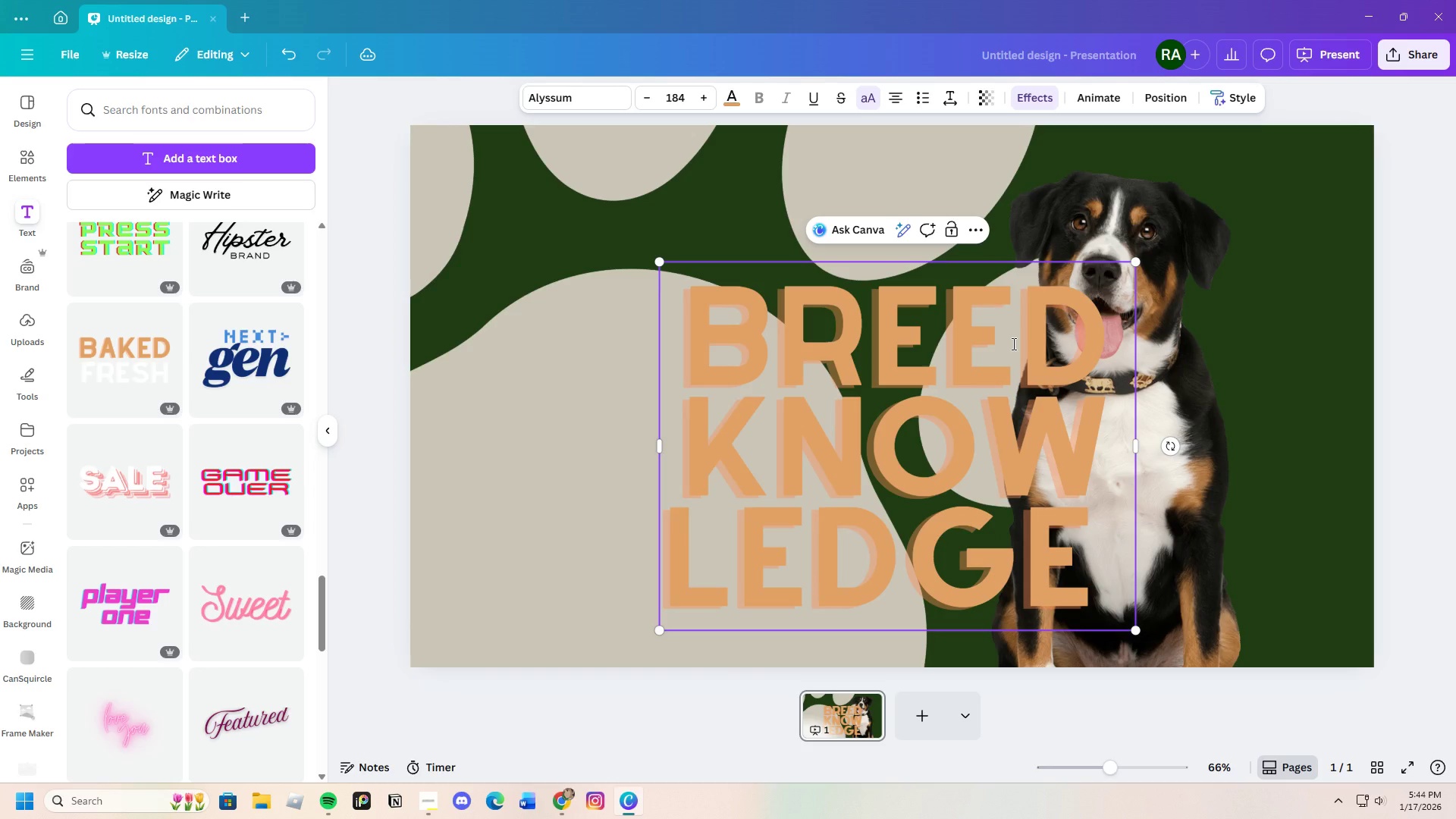 
wait(5.09)
 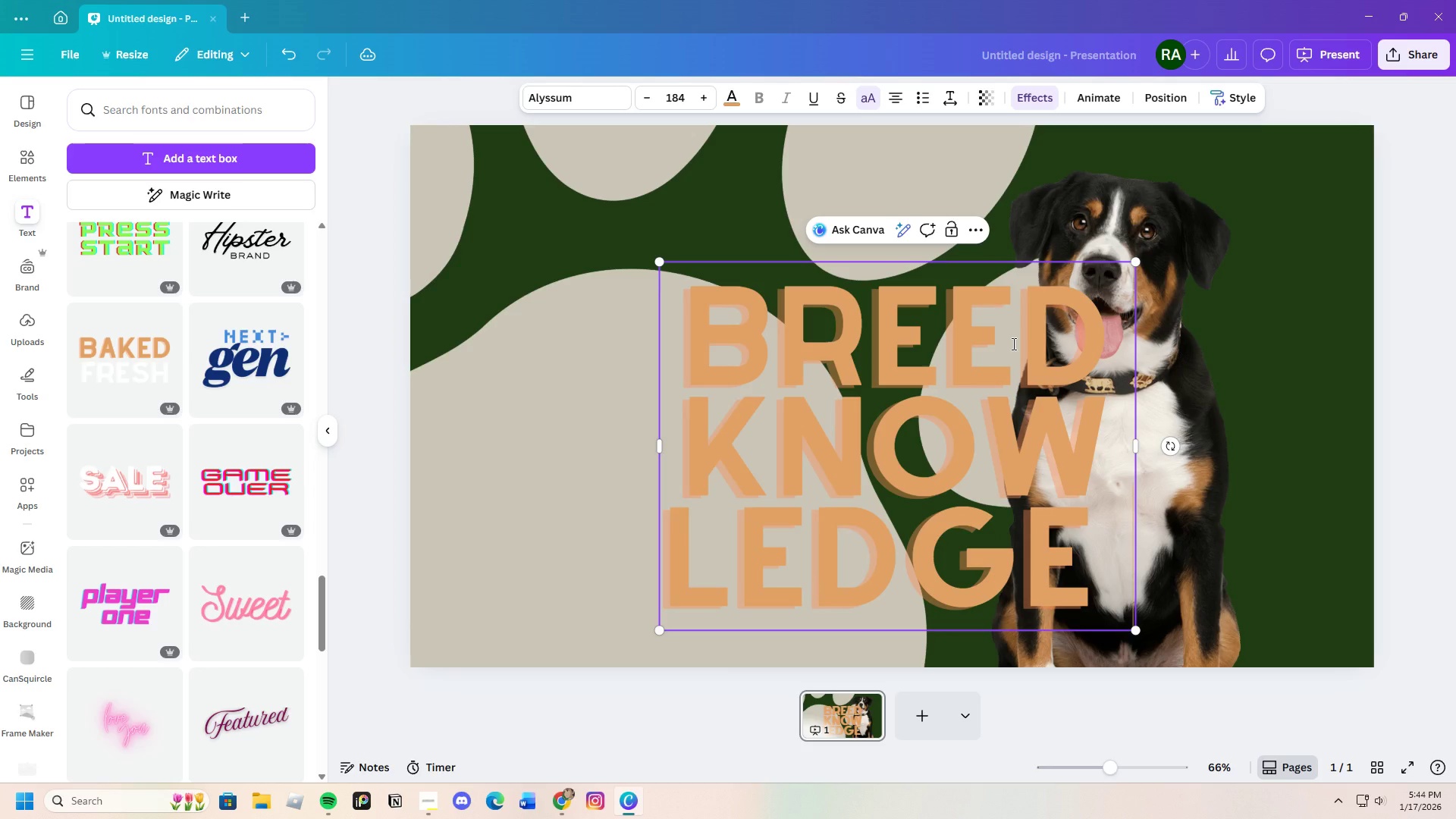 
left_click_drag(start_coordinate=[1139, 444], to_coordinate=[1446, 418])
 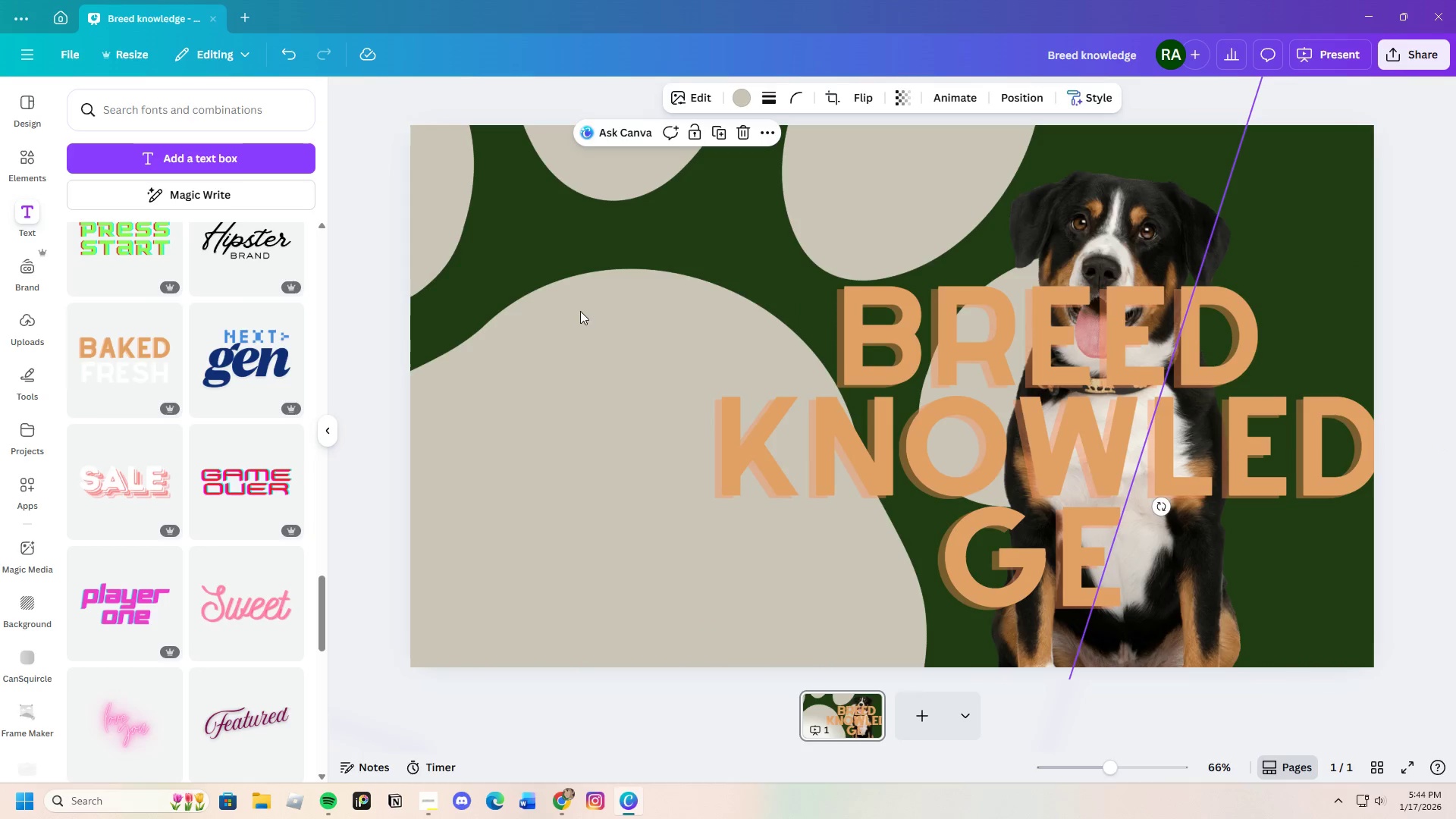 
double_click([925, 400])
 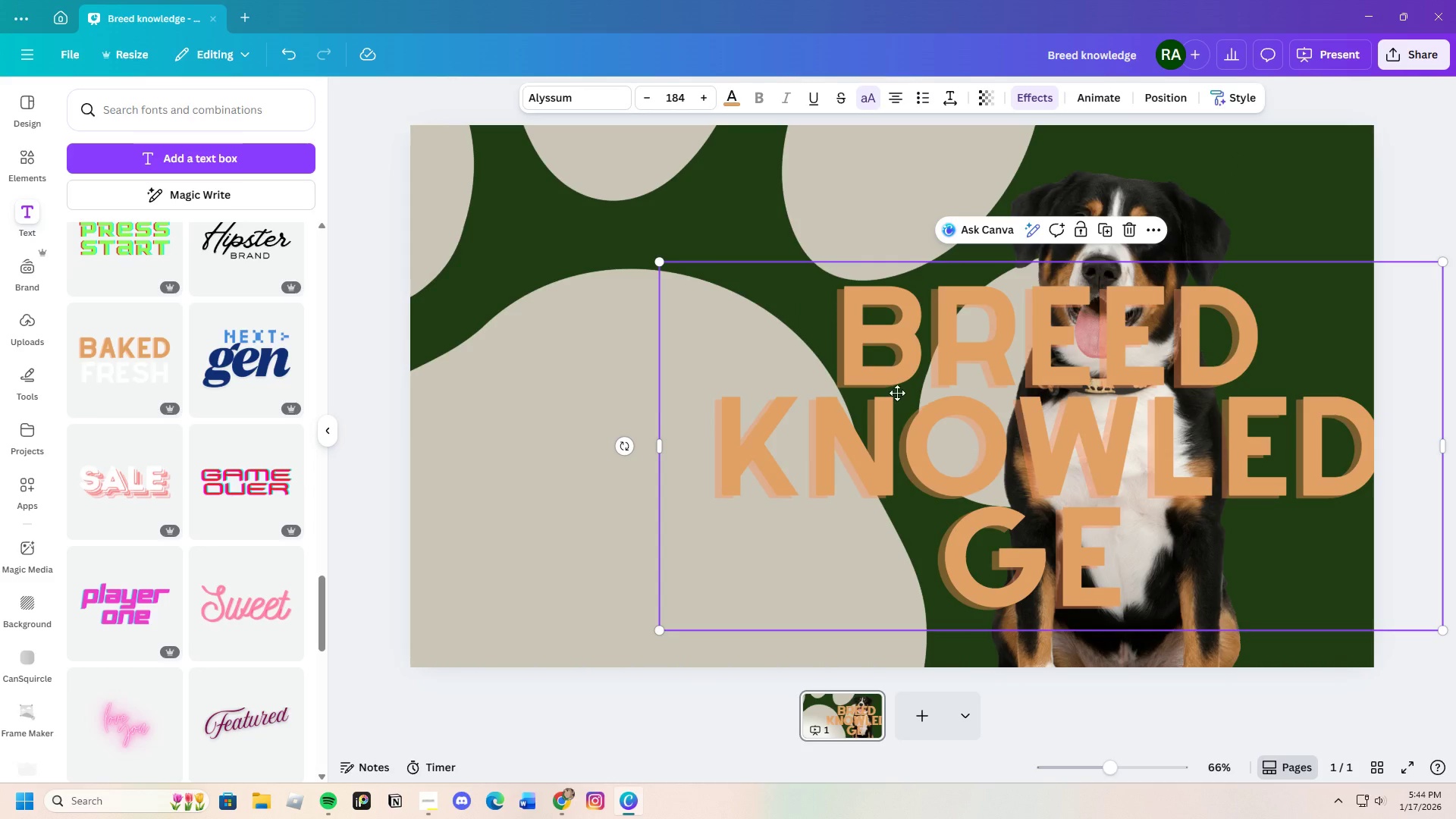 
left_click_drag(start_coordinate=[925, 400], to_coordinate=[642, 339])
 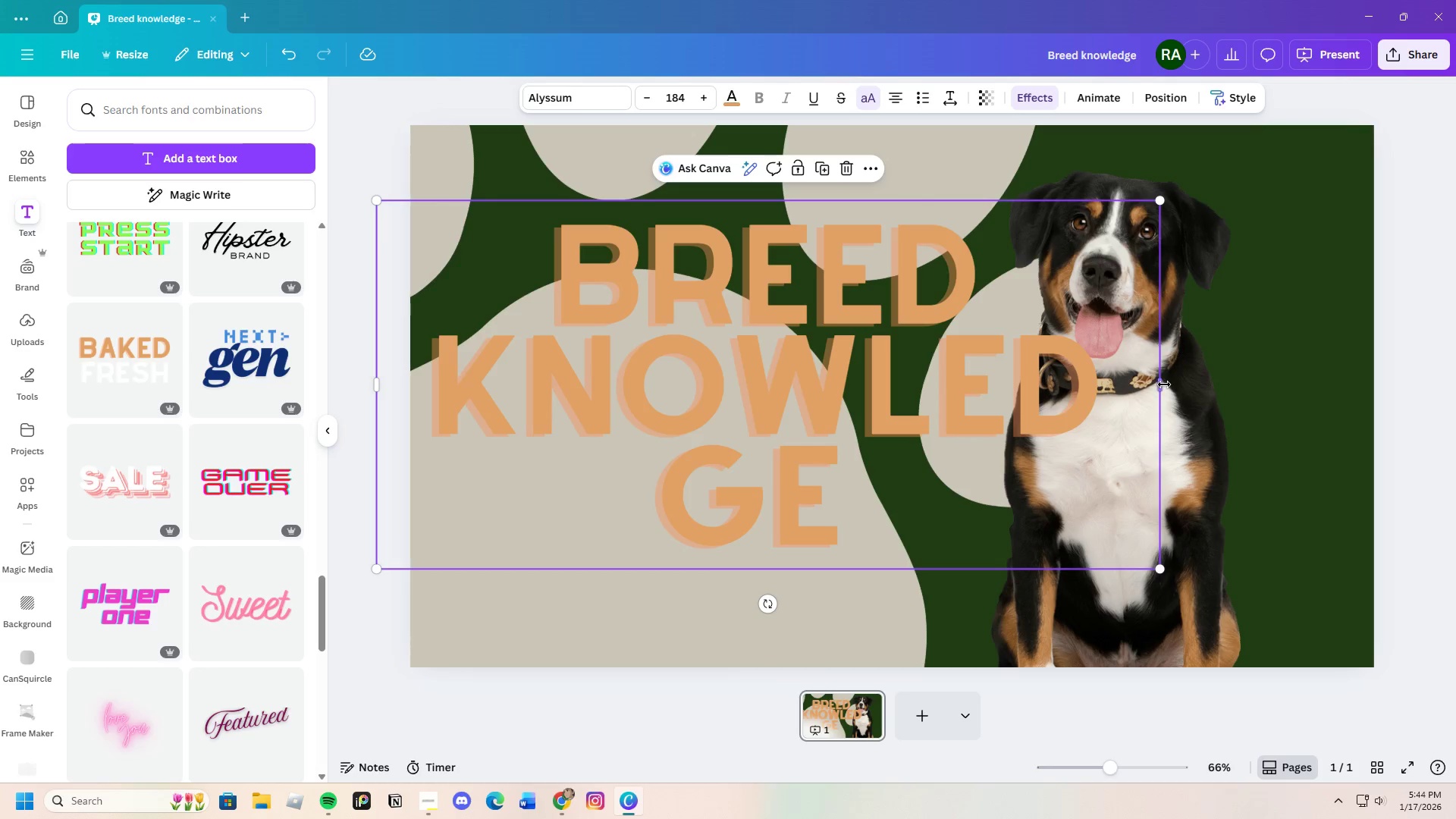 
left_click_drag(start_coordinate=[1164, 384], to_coordinate=[1345, 384])
 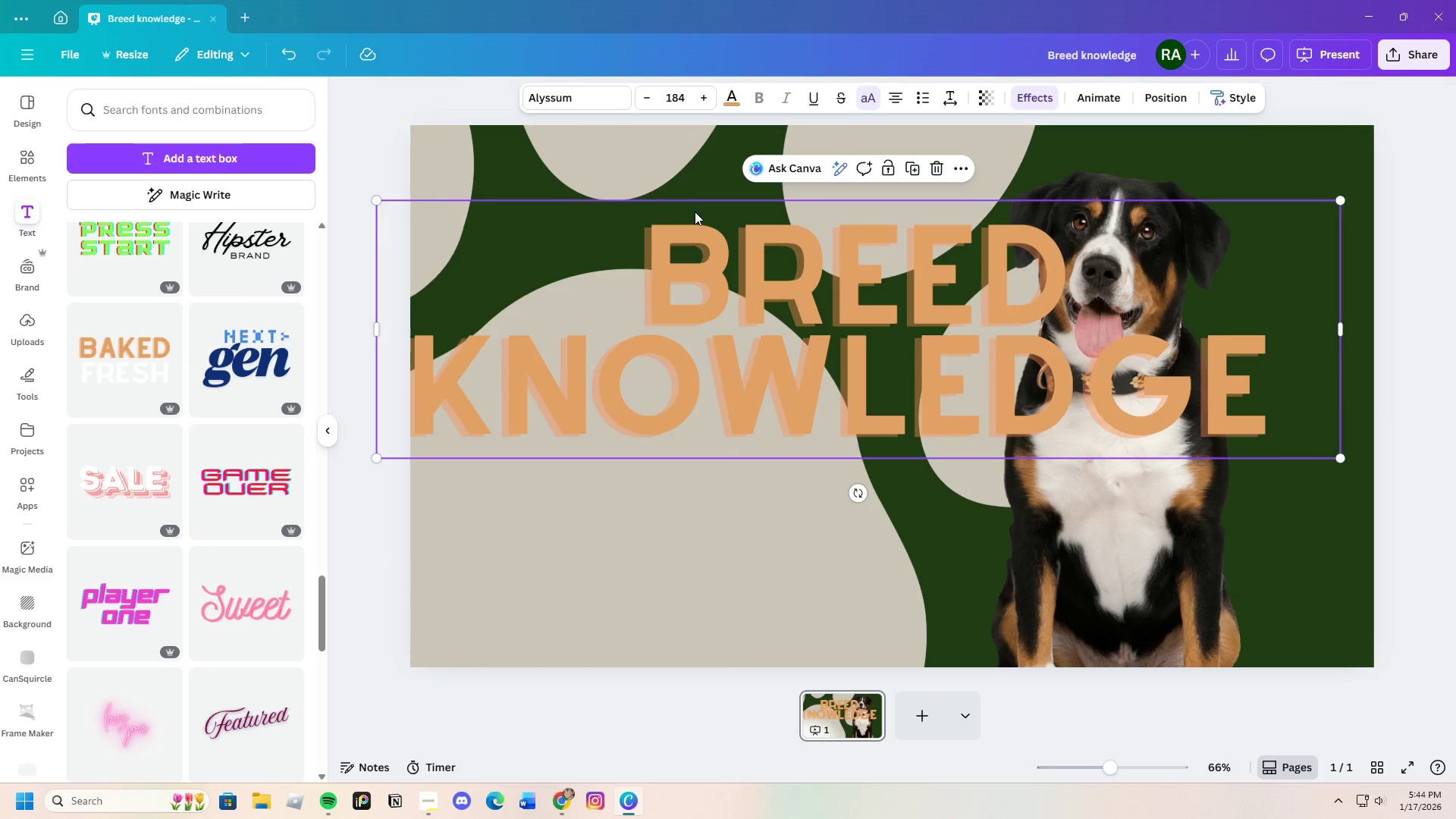 
left_click([632, 265])
 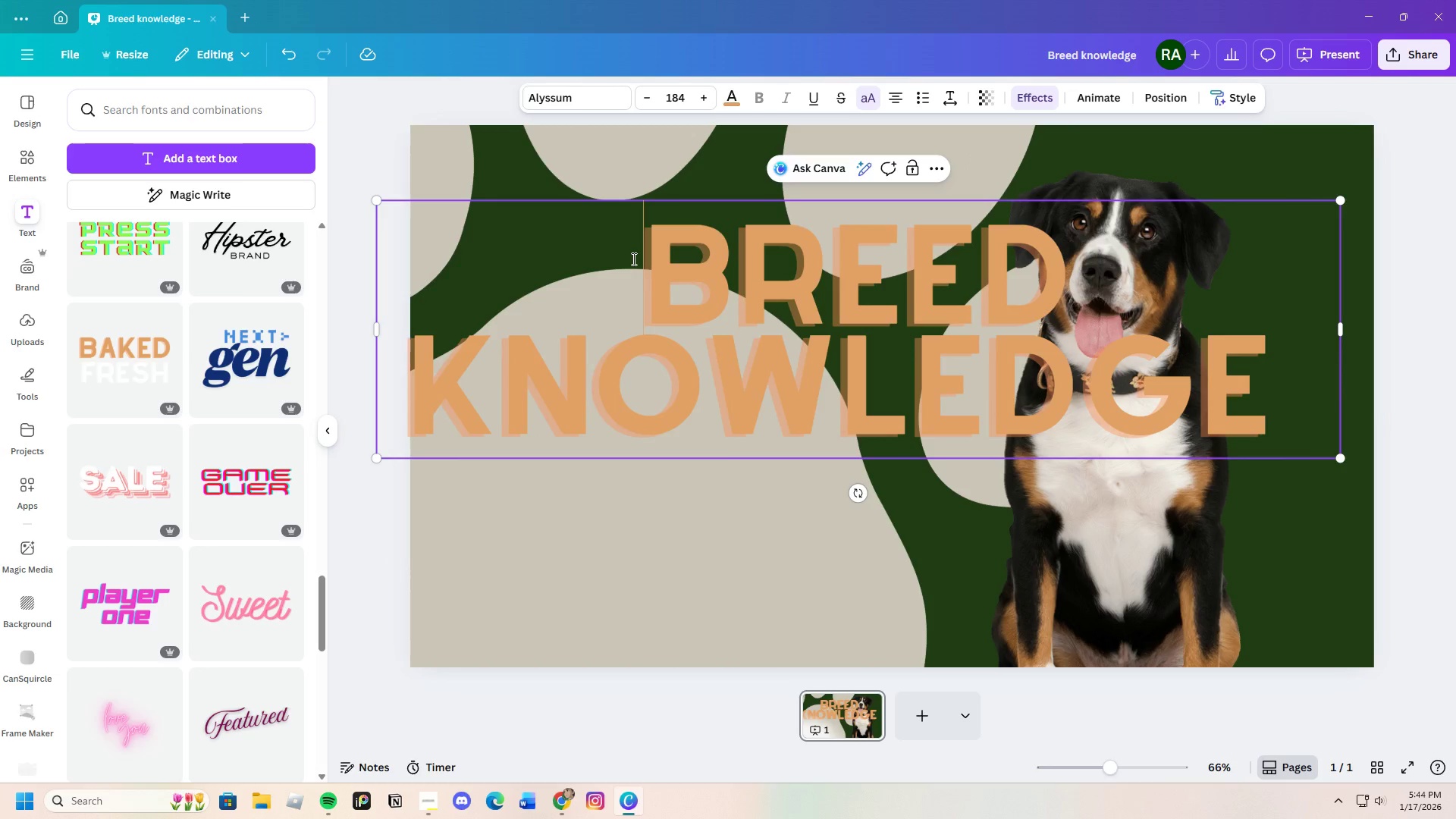 
left_click_drag(start_coordinate=[632, 258], to_coordinate=[1255, 422])
 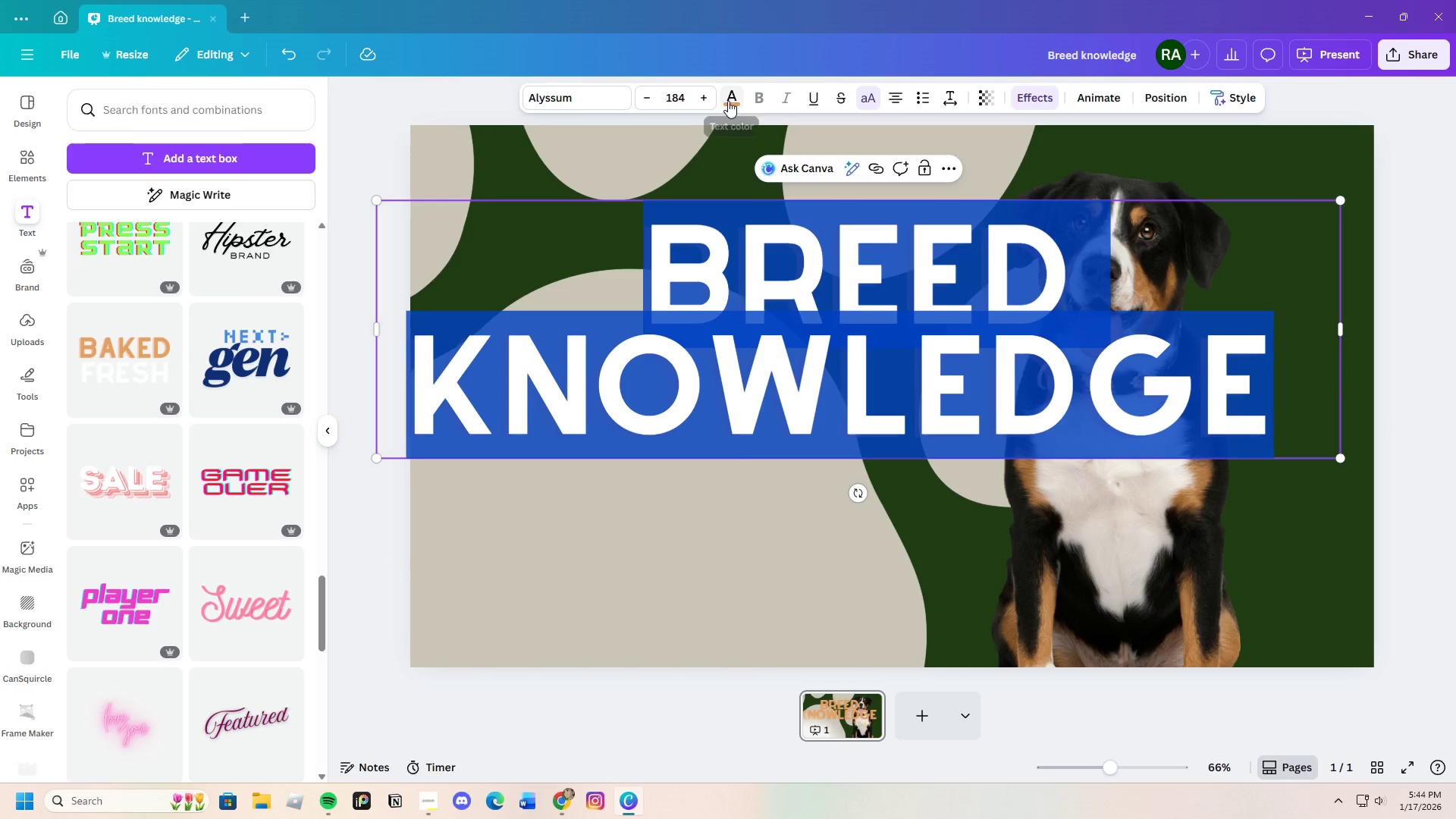 
left_click([735, 101])
 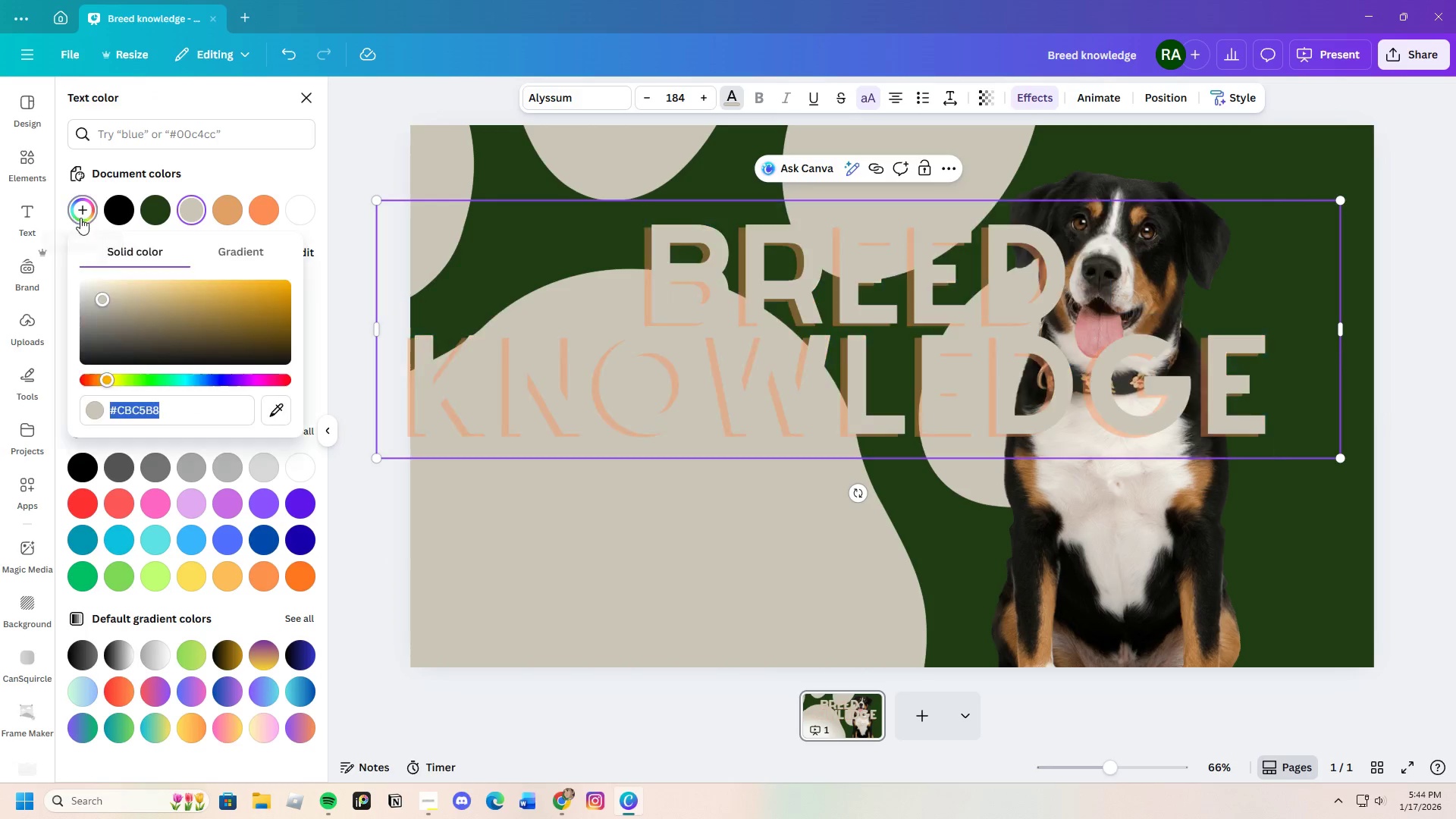 
left_click_drag(start_coordinate=[102, 299], to_coordinate=[116, 333])
 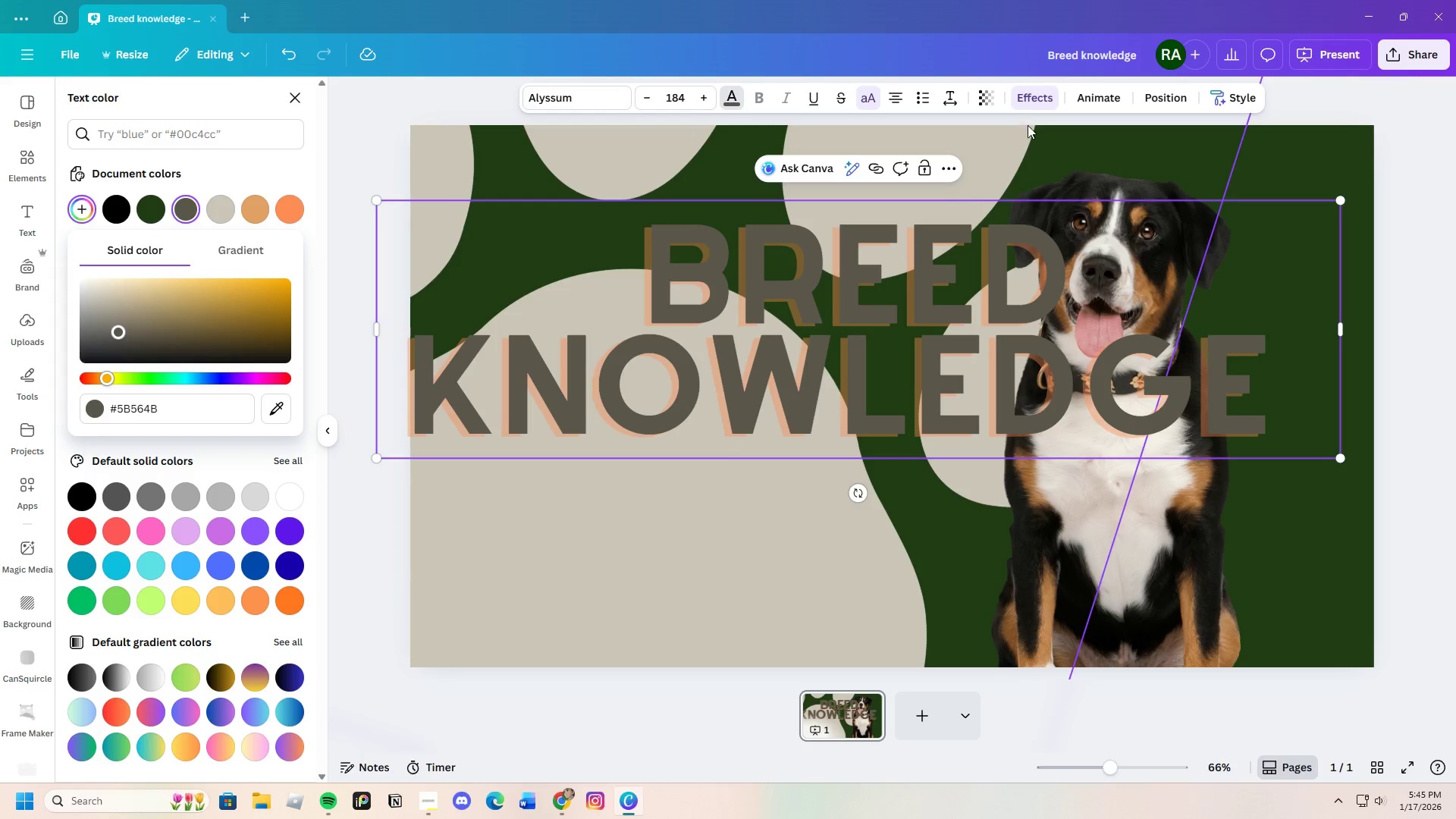 
left_click([1028, 104])
 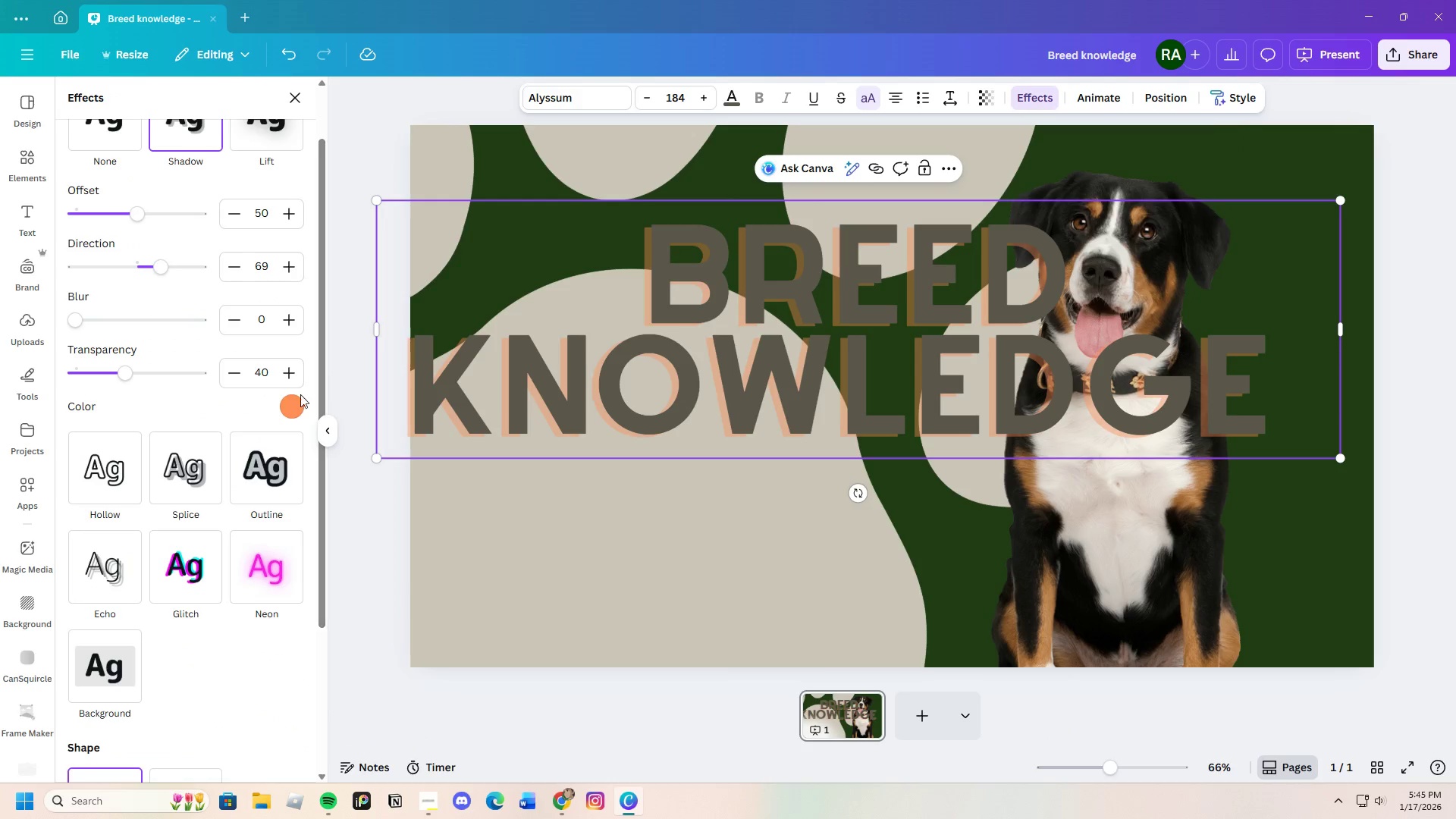 
left_click([288, 411])
 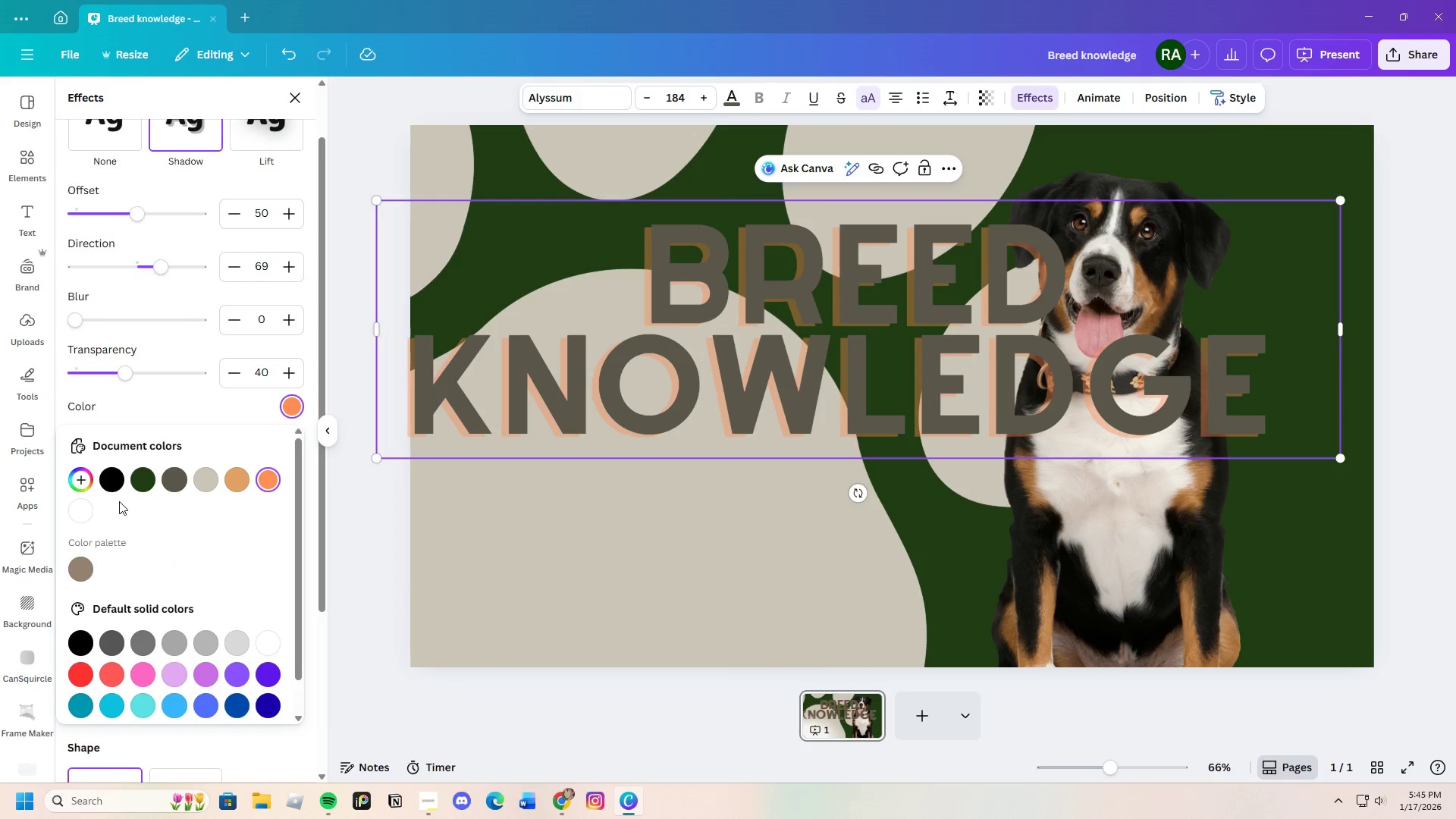 
left_click([115, 488])
 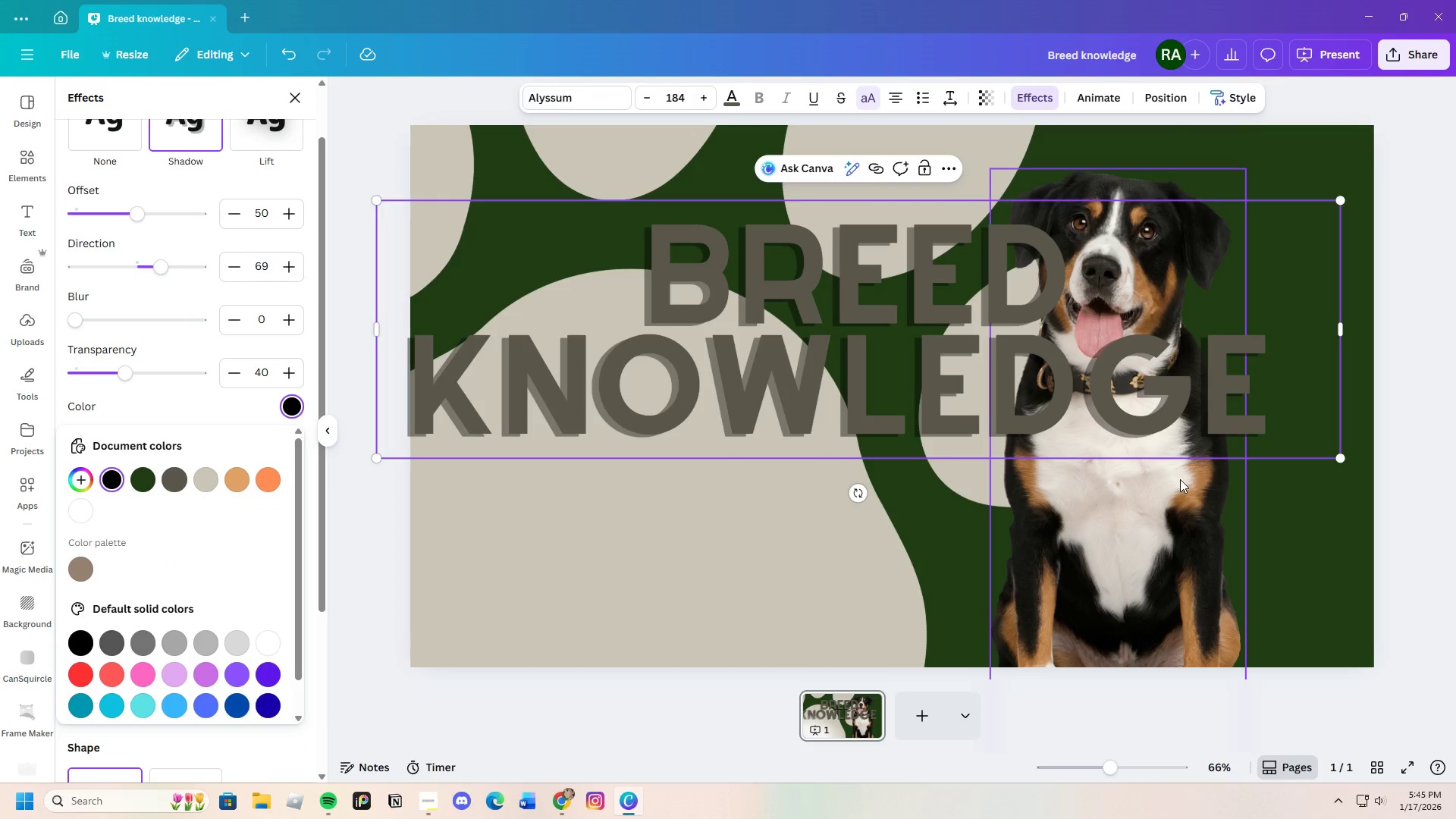 
double_click([1001, 371])
 